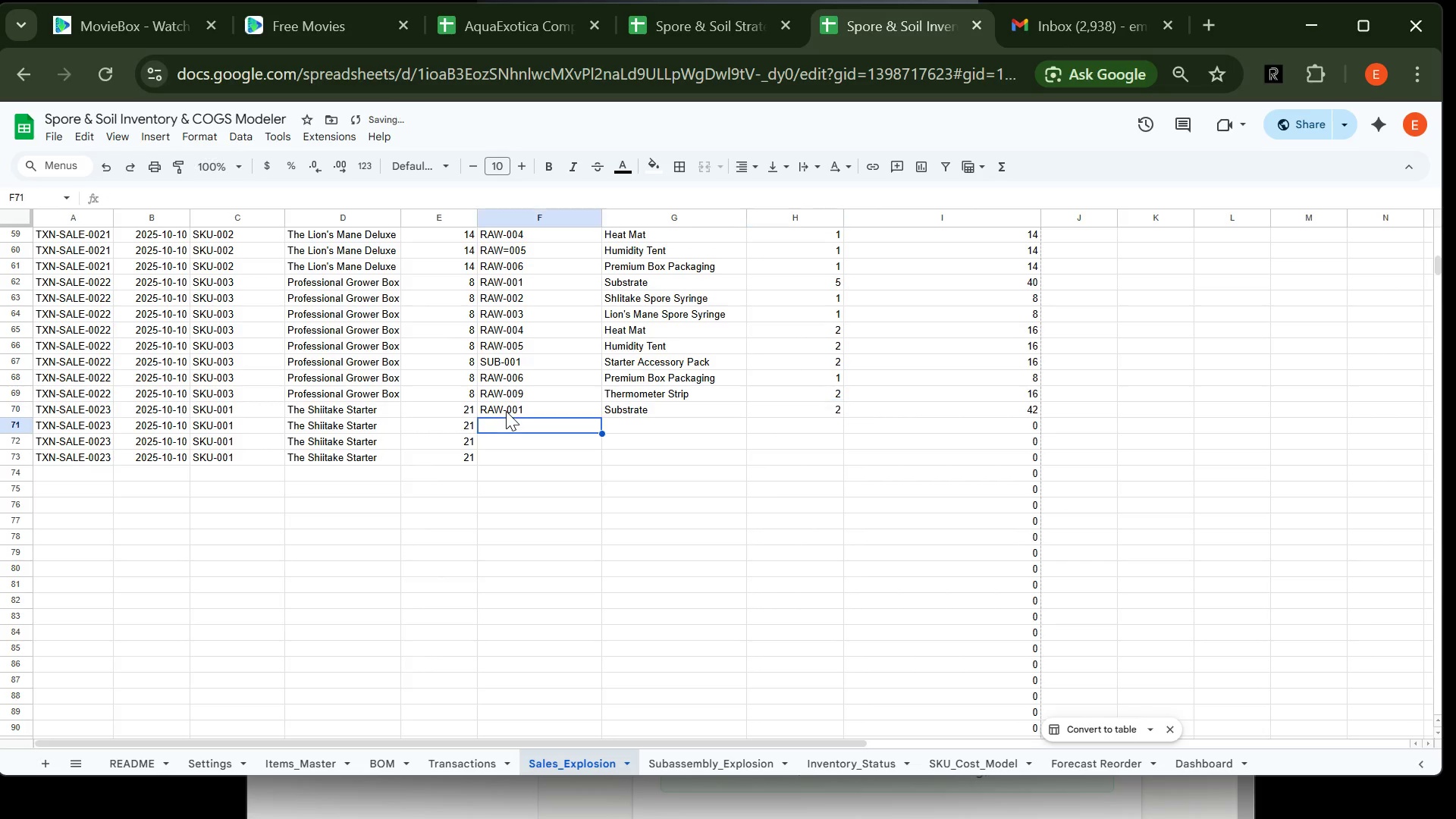 
 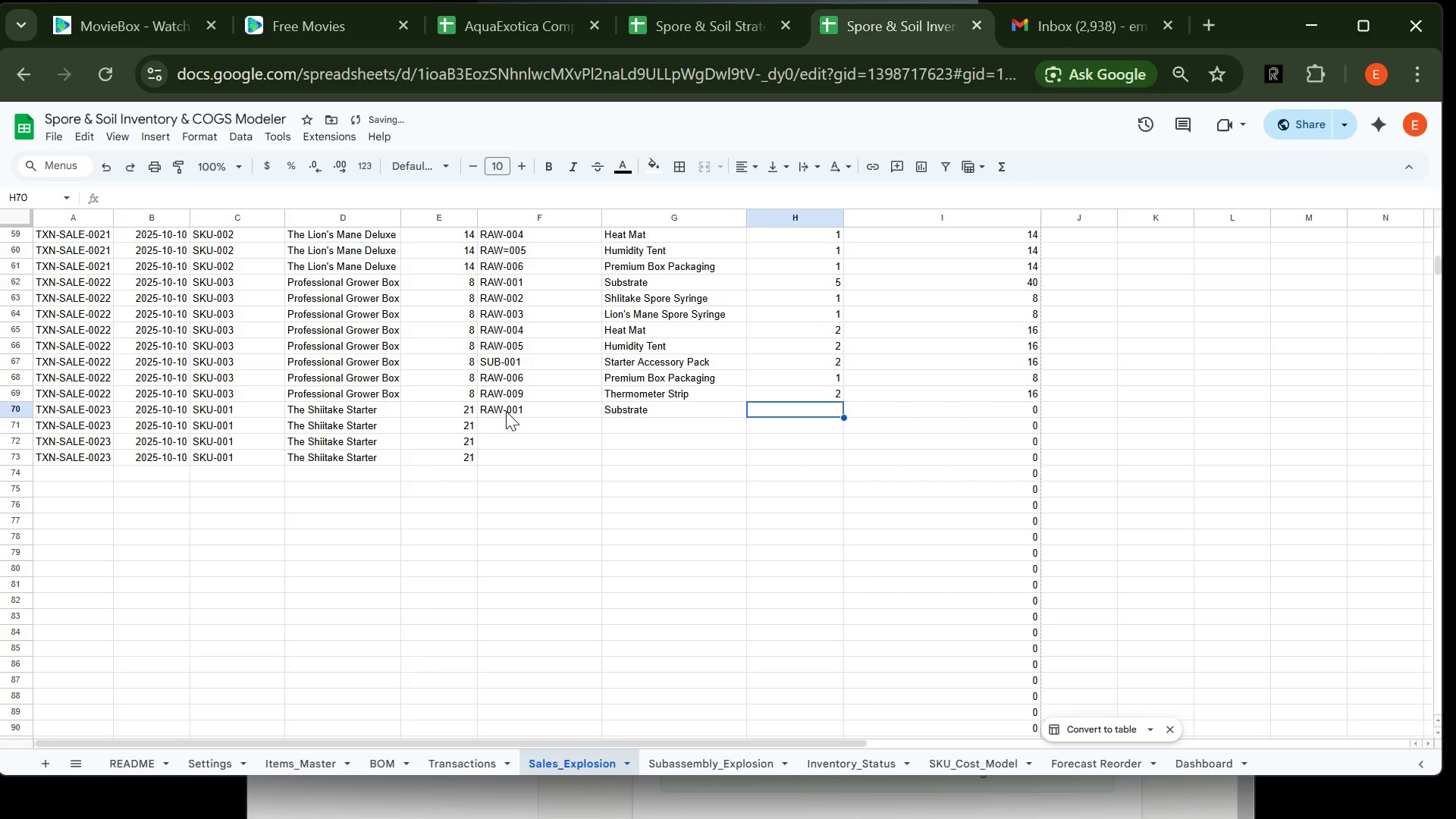 
key(Enter)
 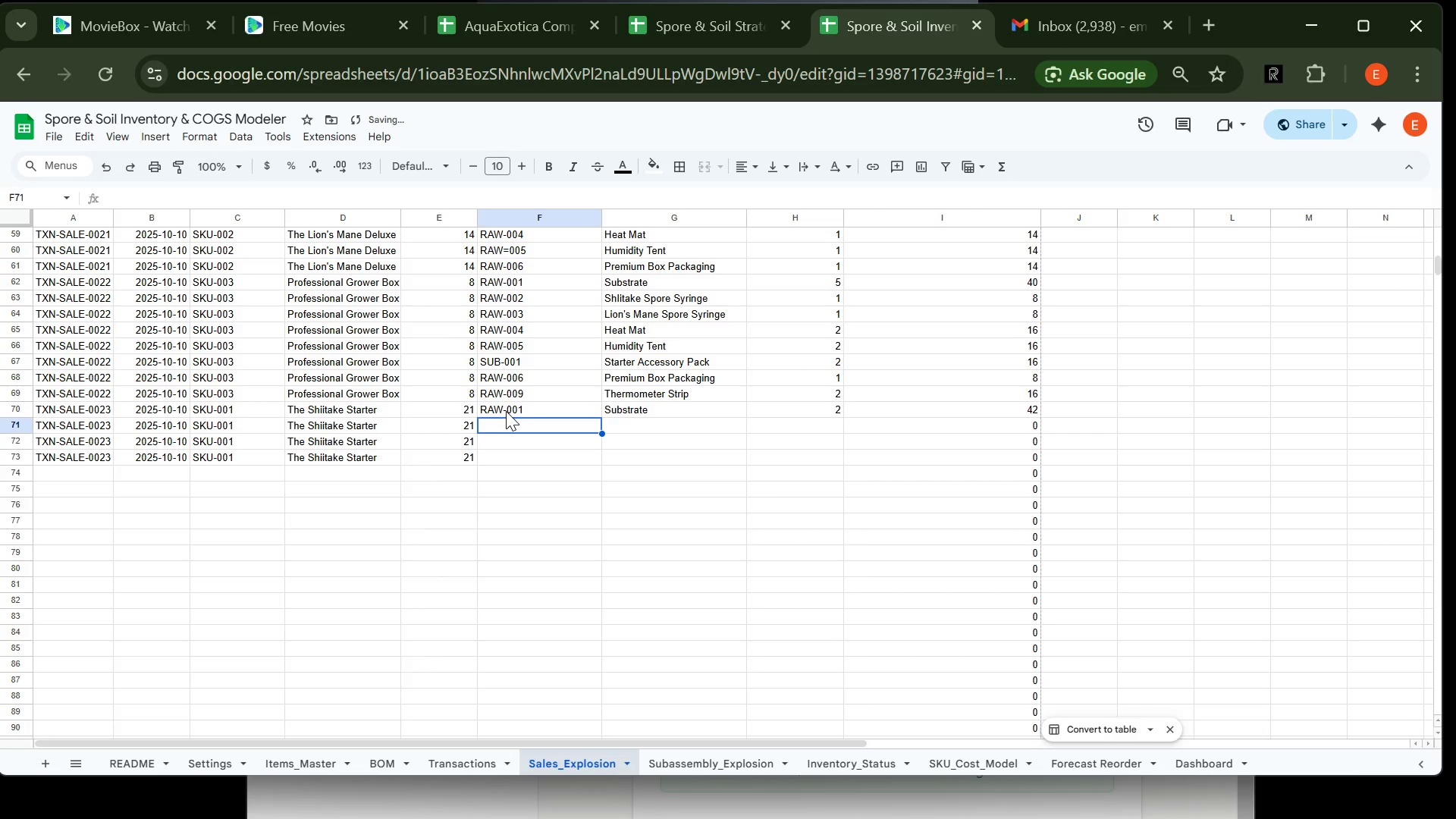 
type(RAW-002)
key(Tab)
type(Shii)
 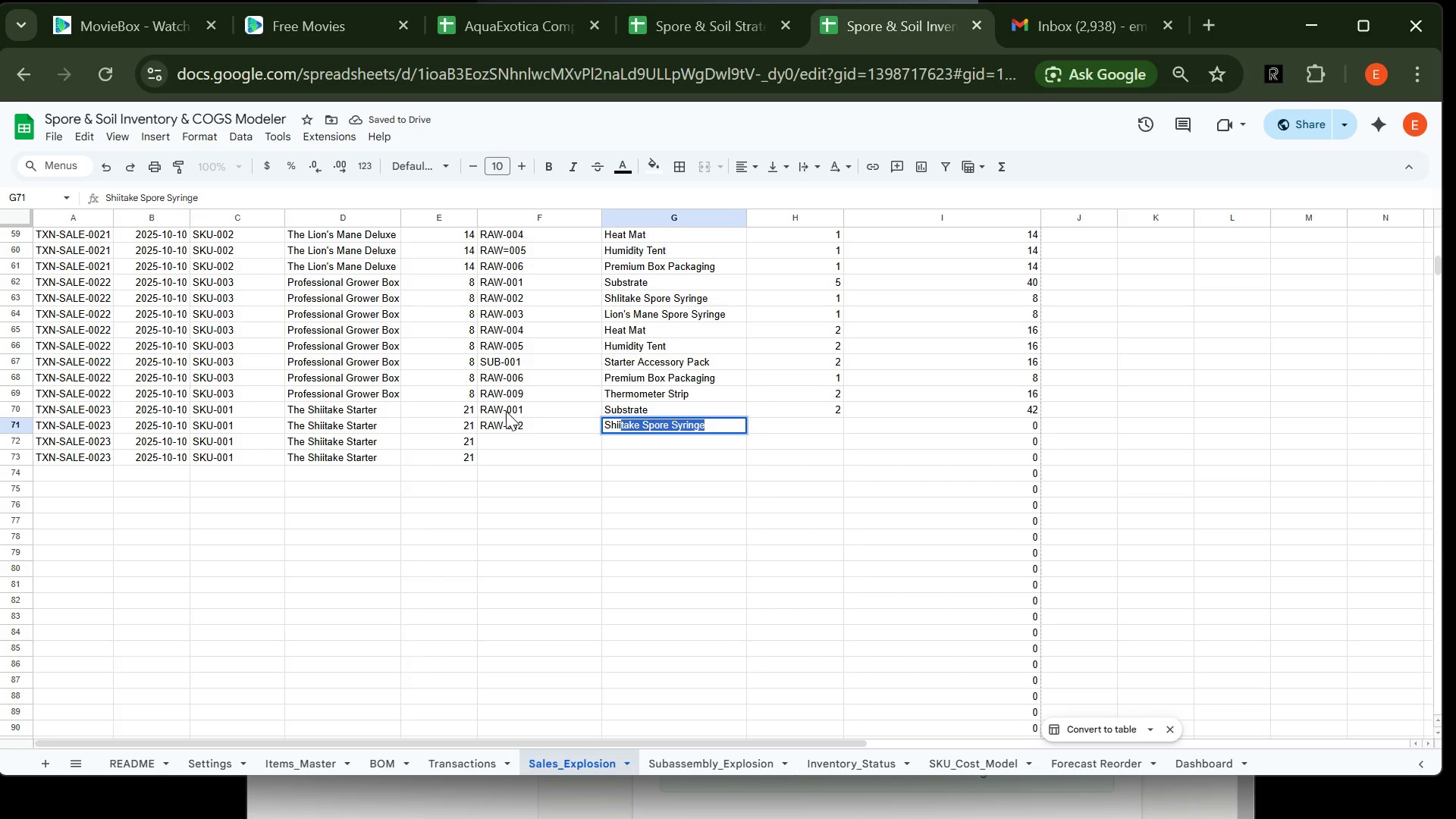 
key(Enter)
 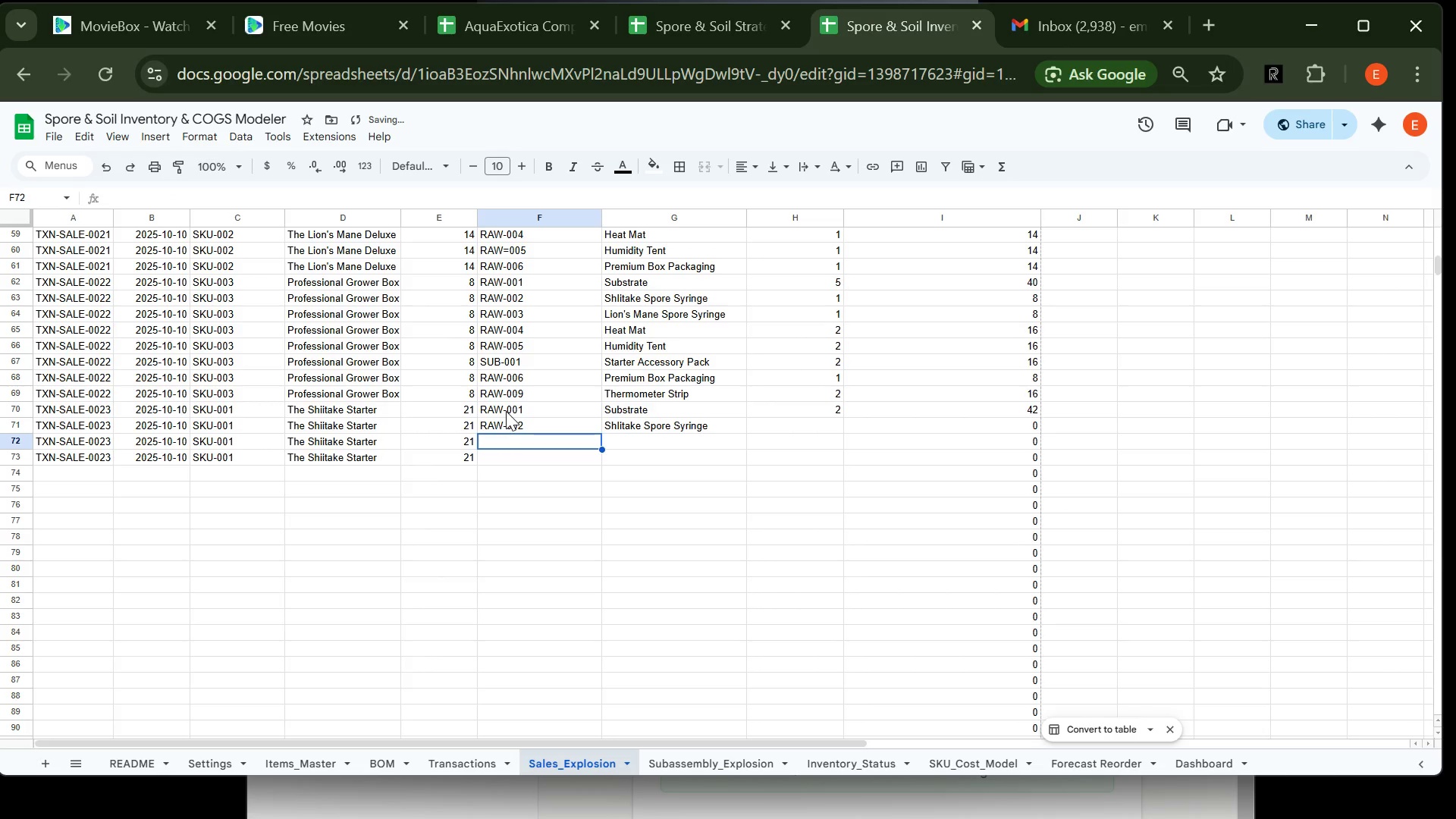 
type(RAW)
key(Backspace)
key(Backspace)
key(Backspace)
type(SUB)
key(Tab)
type(Sta)
 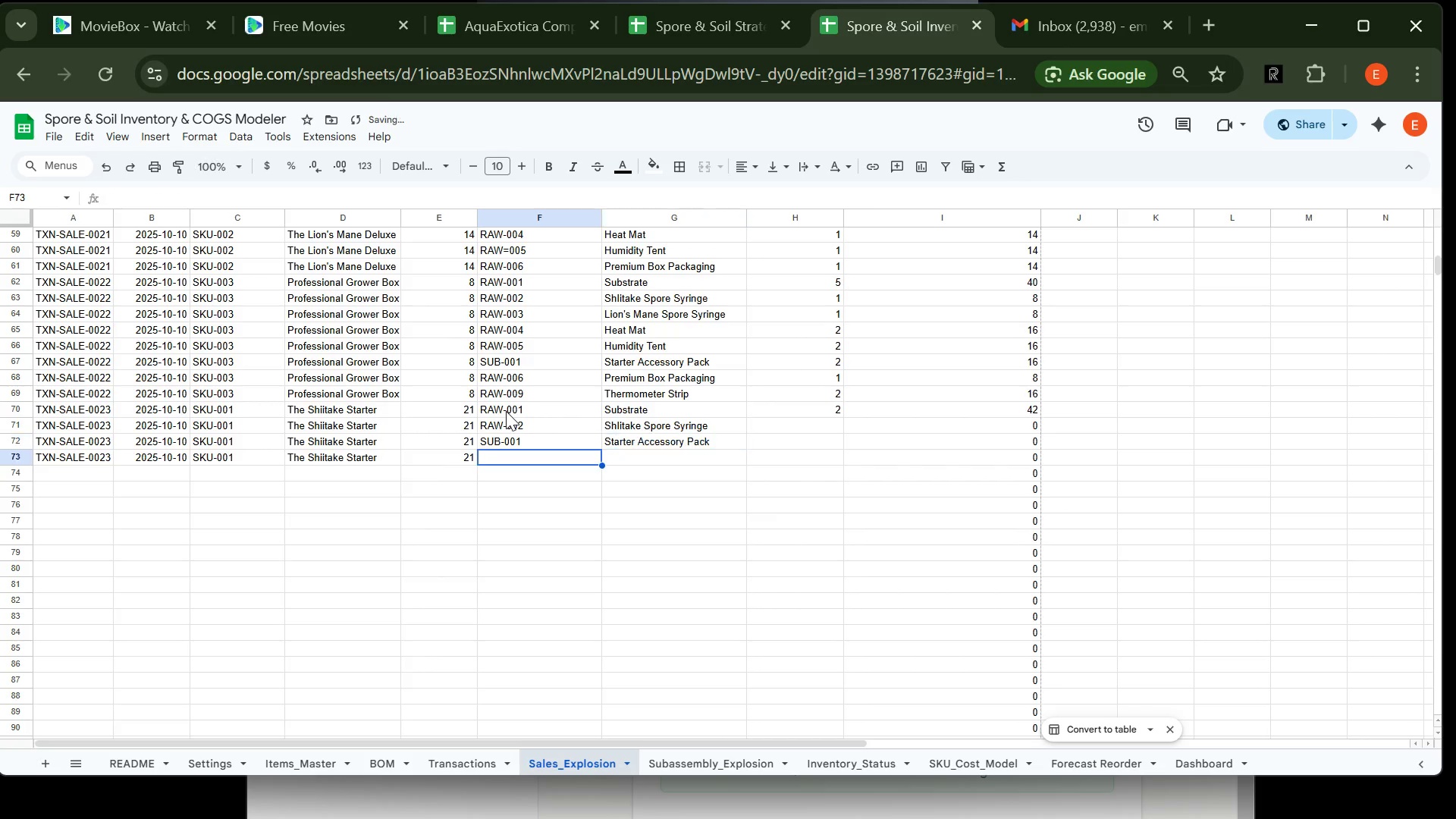 
 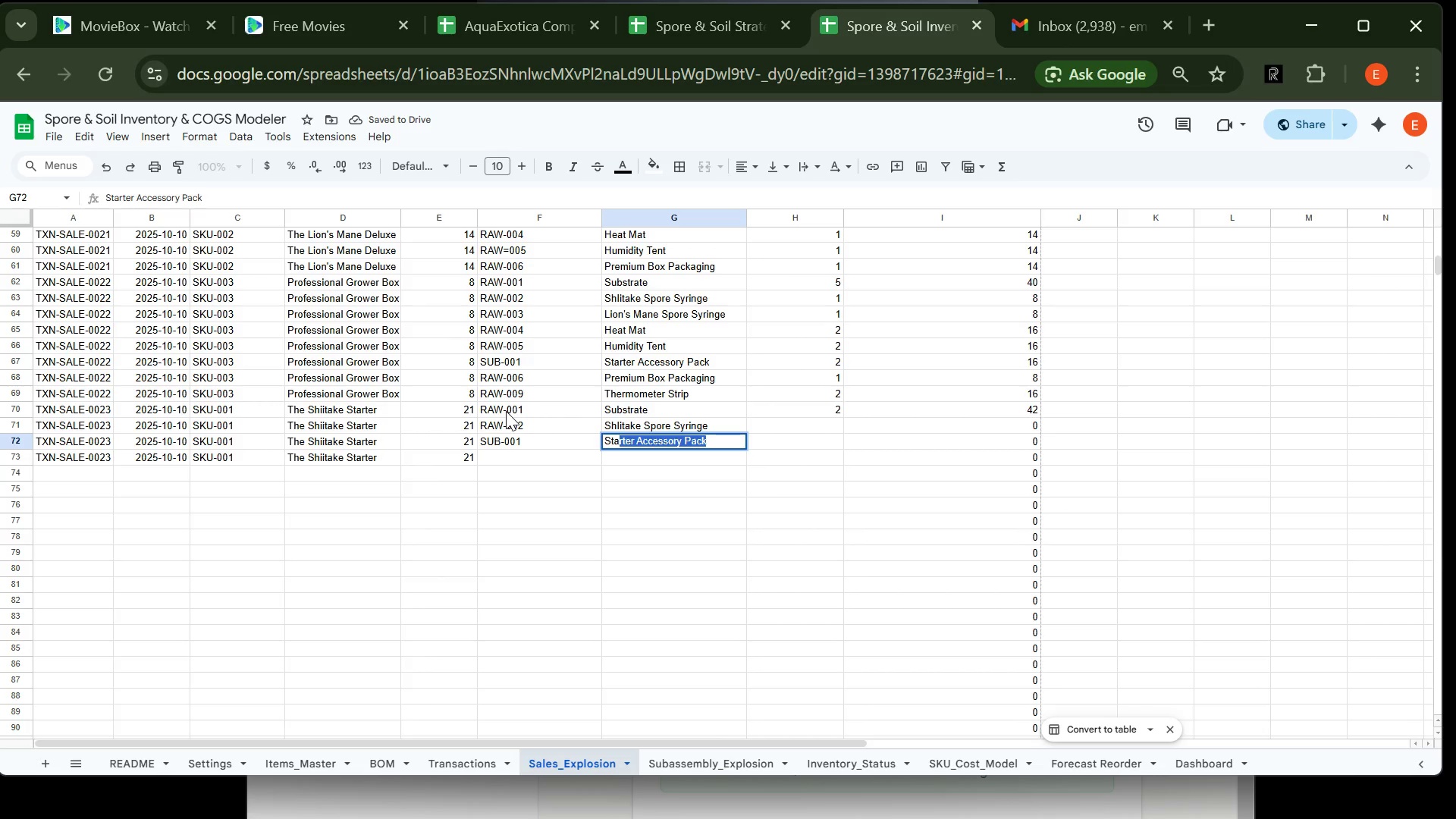 
key(Enter)
 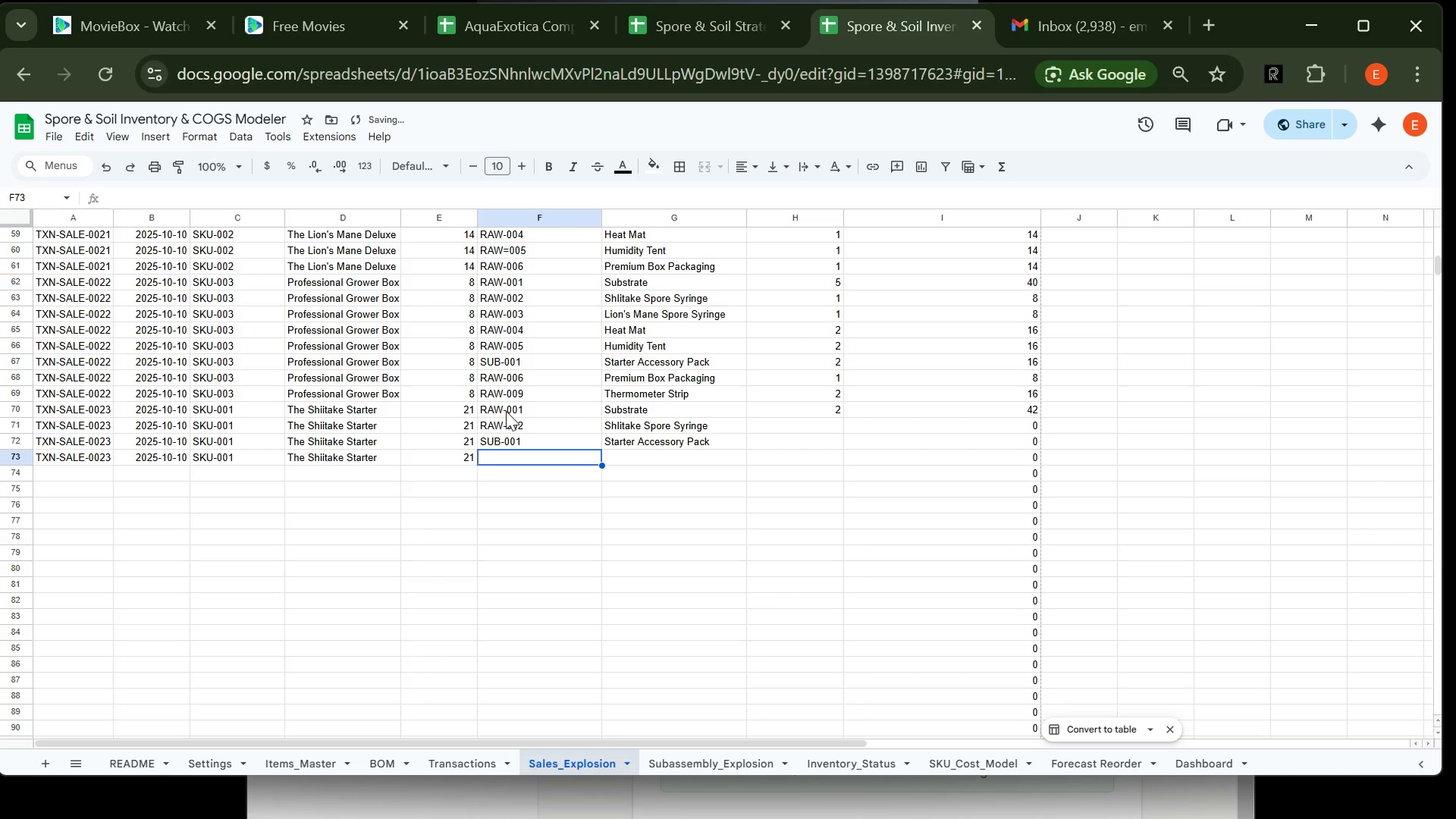 
type(RAW-006)
key(Tab)
type(Pre)
 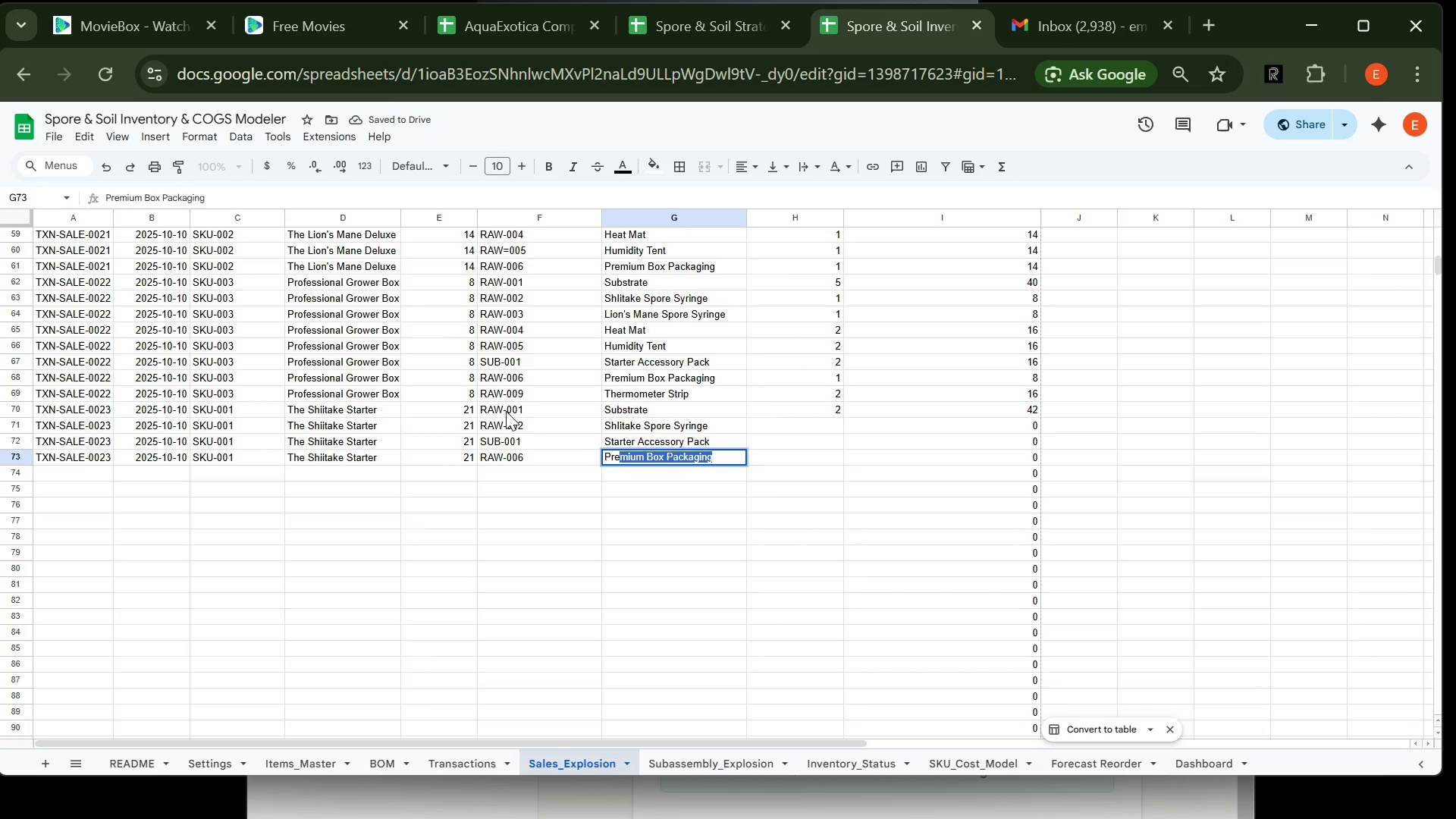 
key(Enter)
 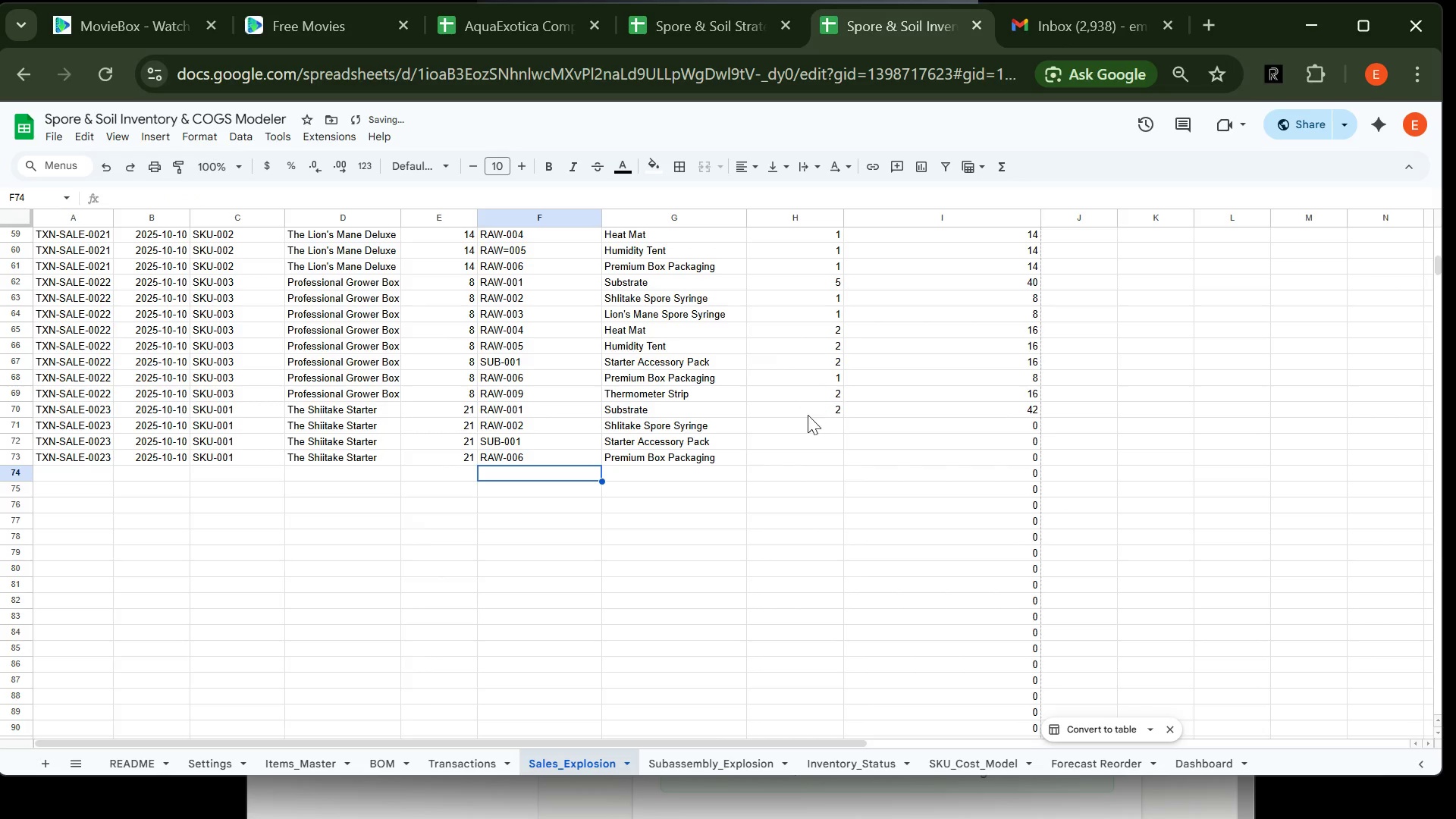 
left_click([803, 426])
 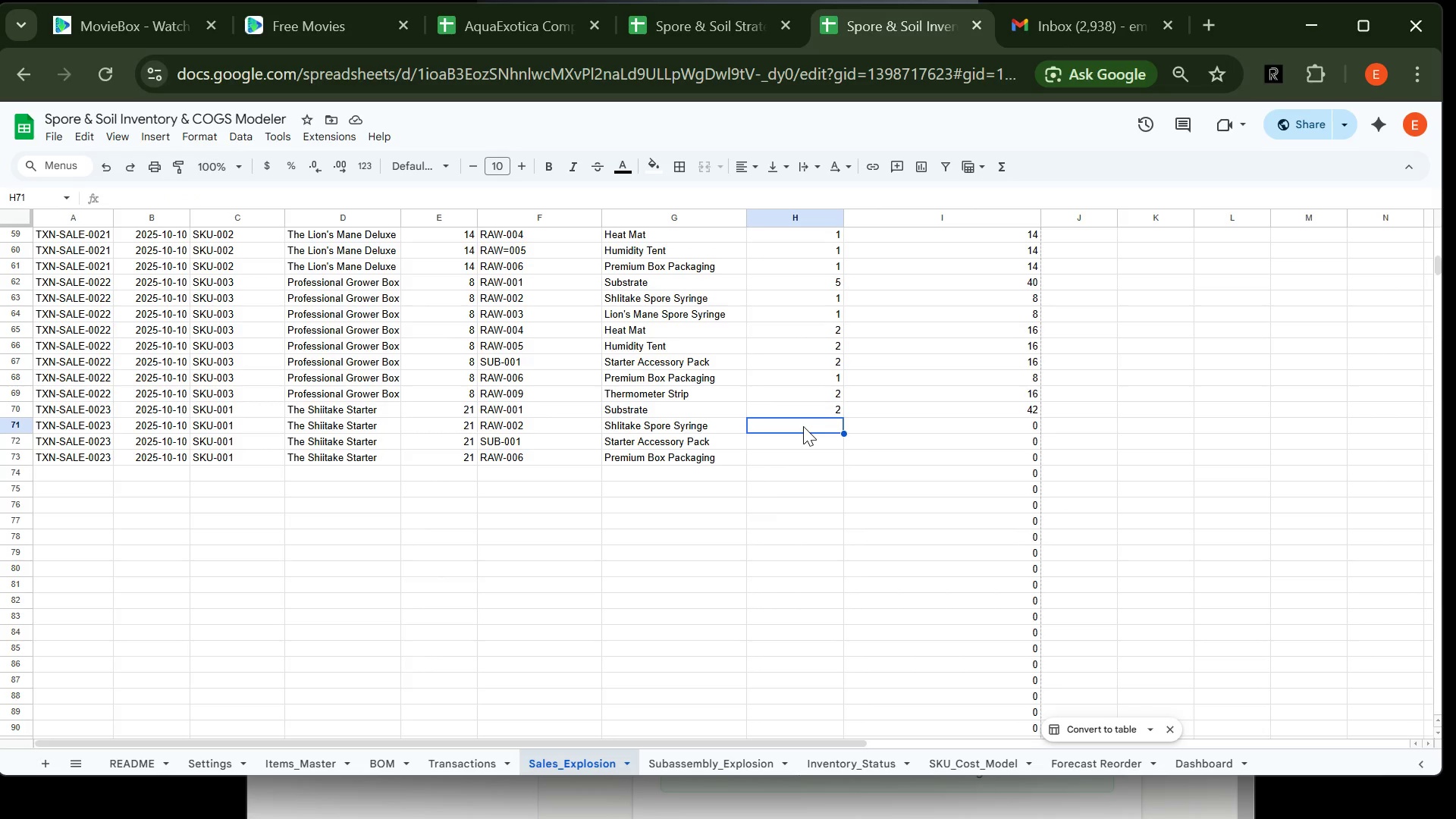 
wait(7.25)
 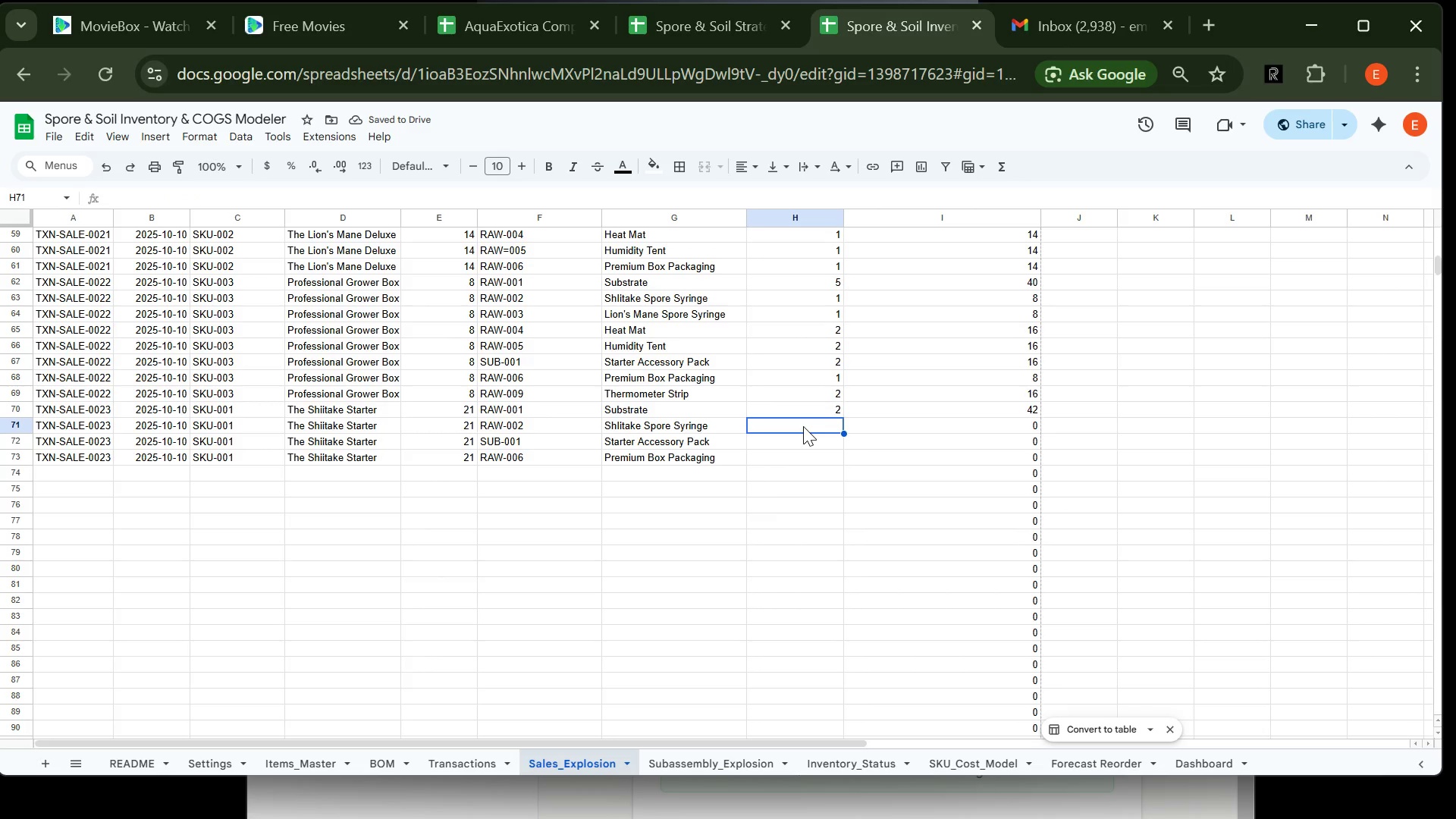 
key(1)
 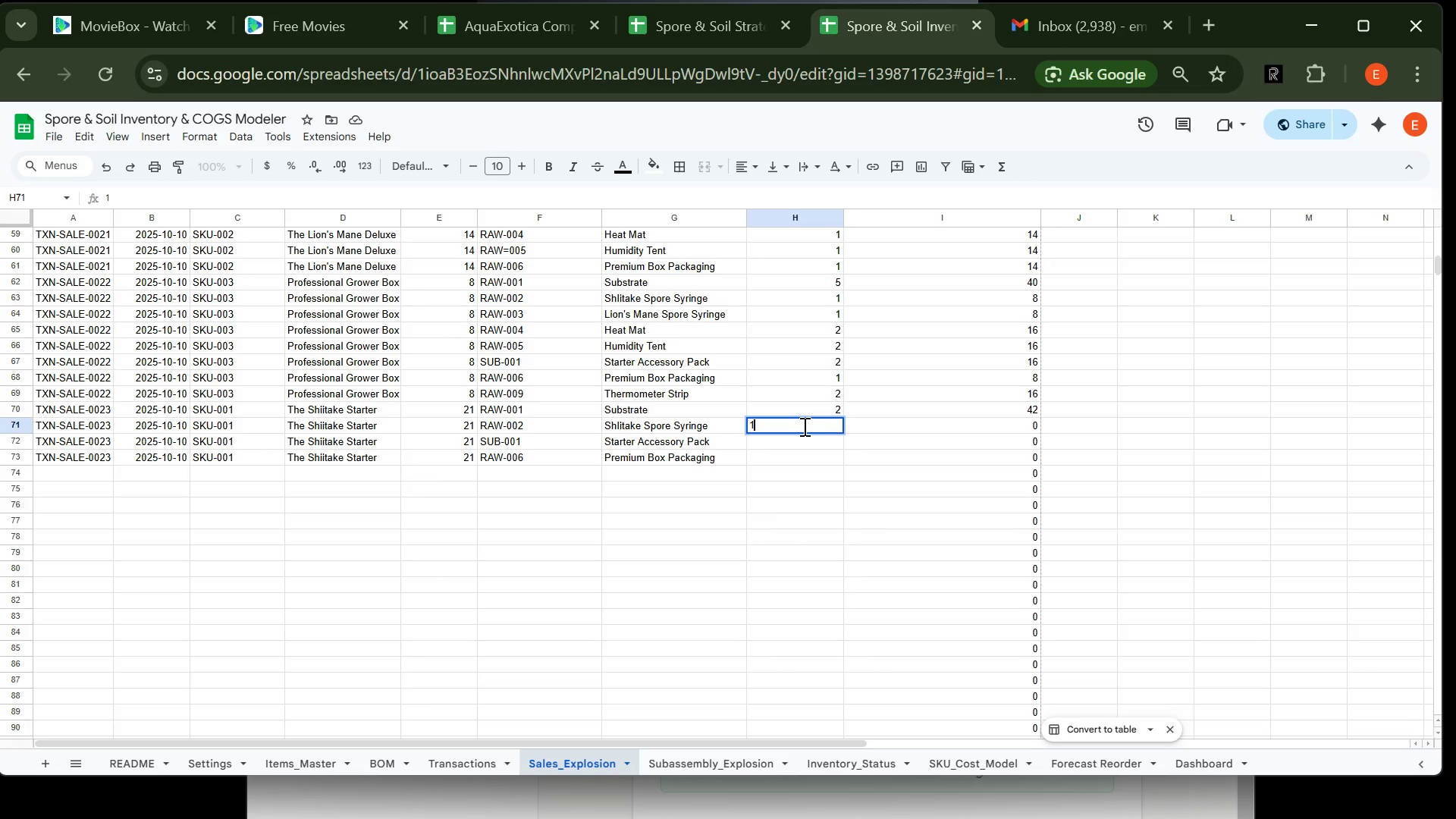 
key(Enter)
 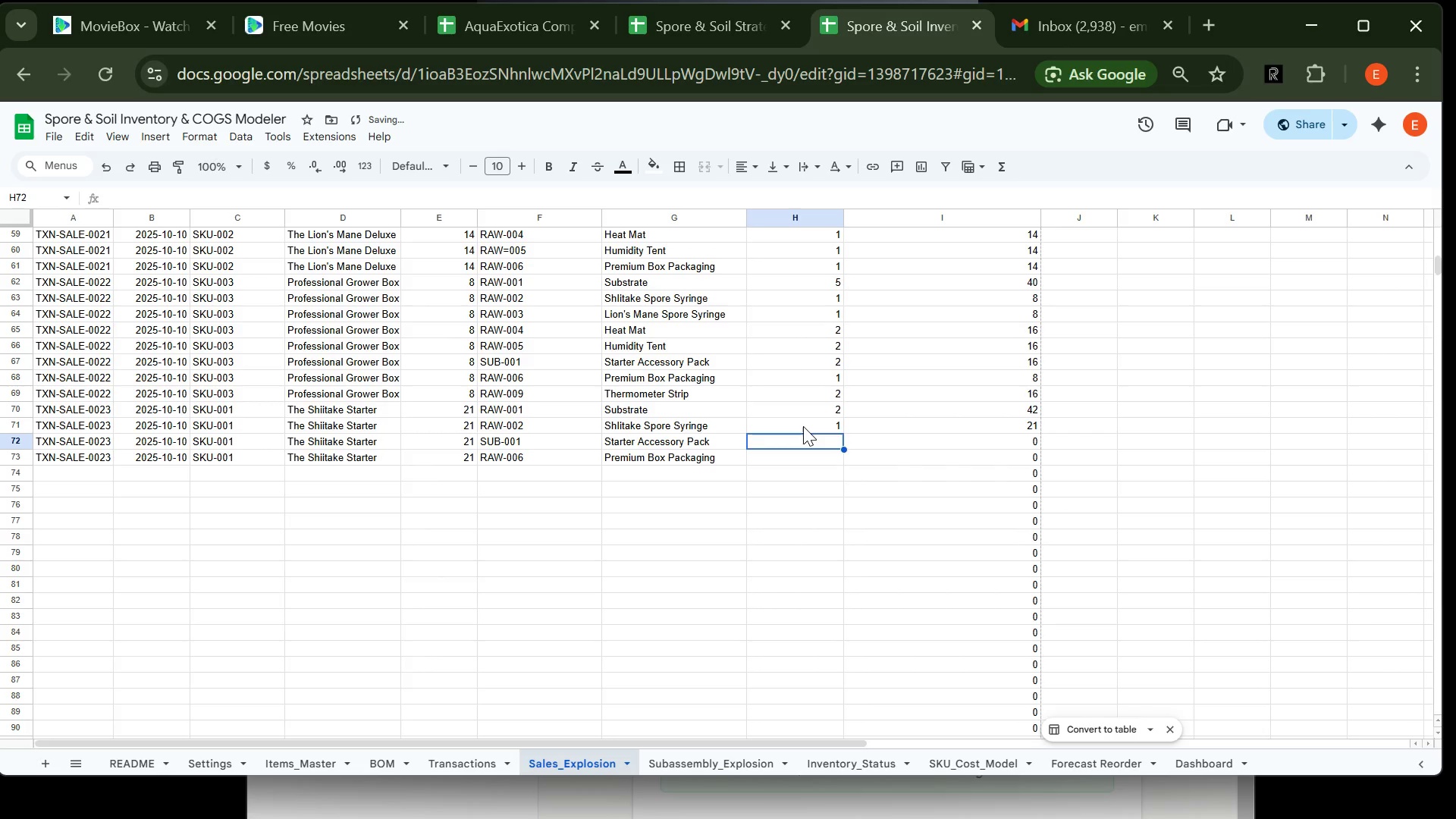 
key(1)
 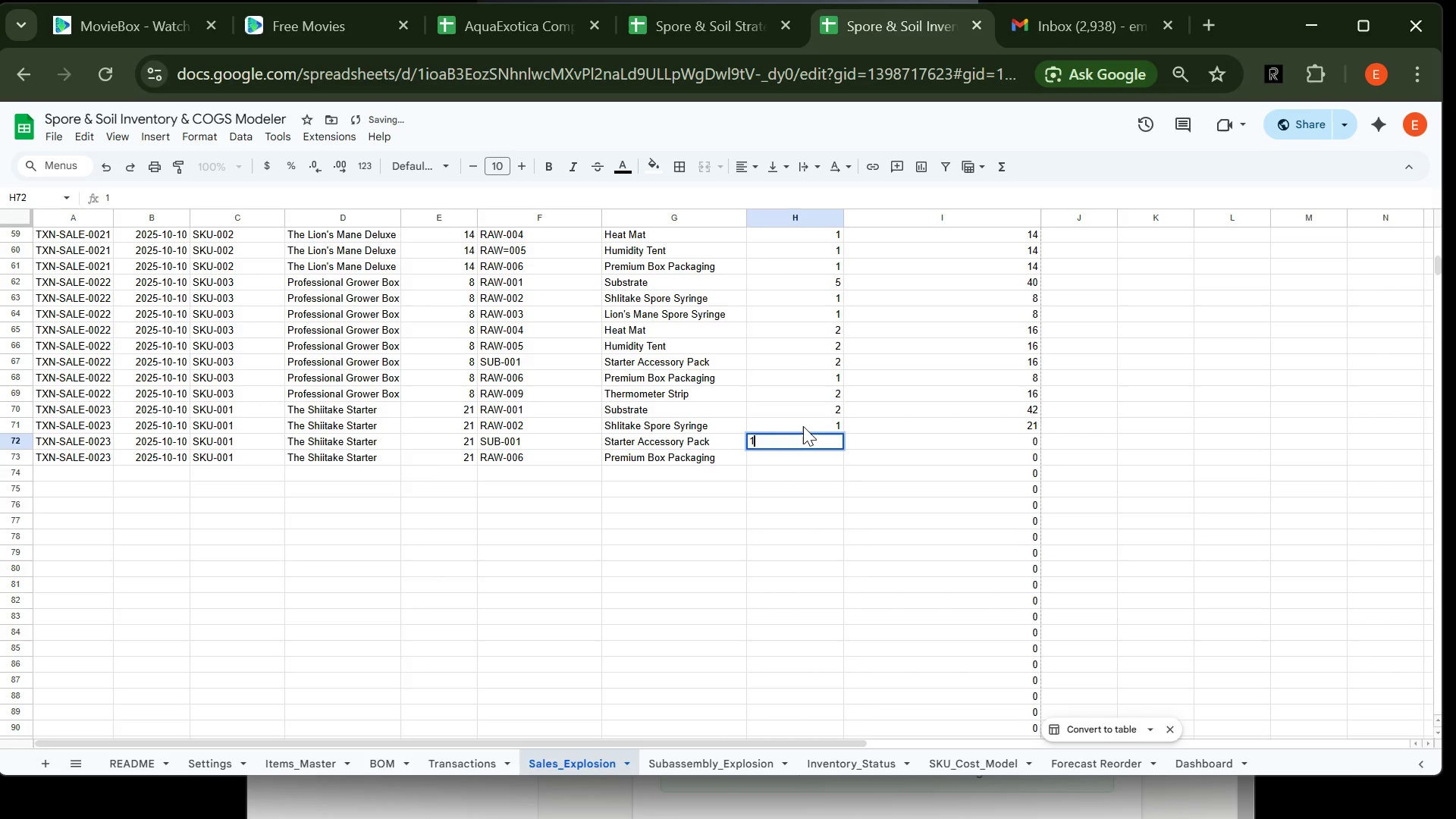 
key(Enter)
 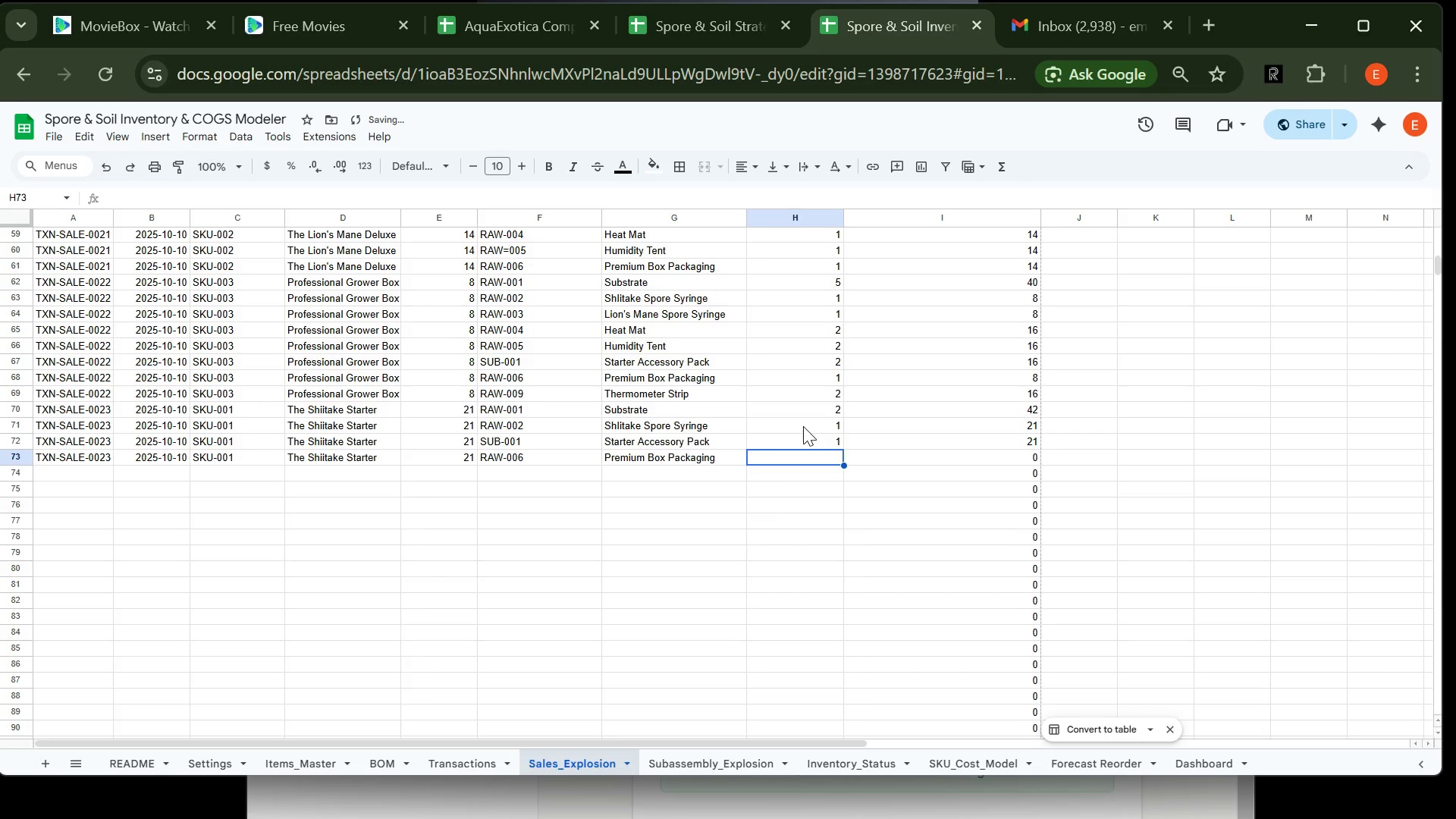 
key(1)
 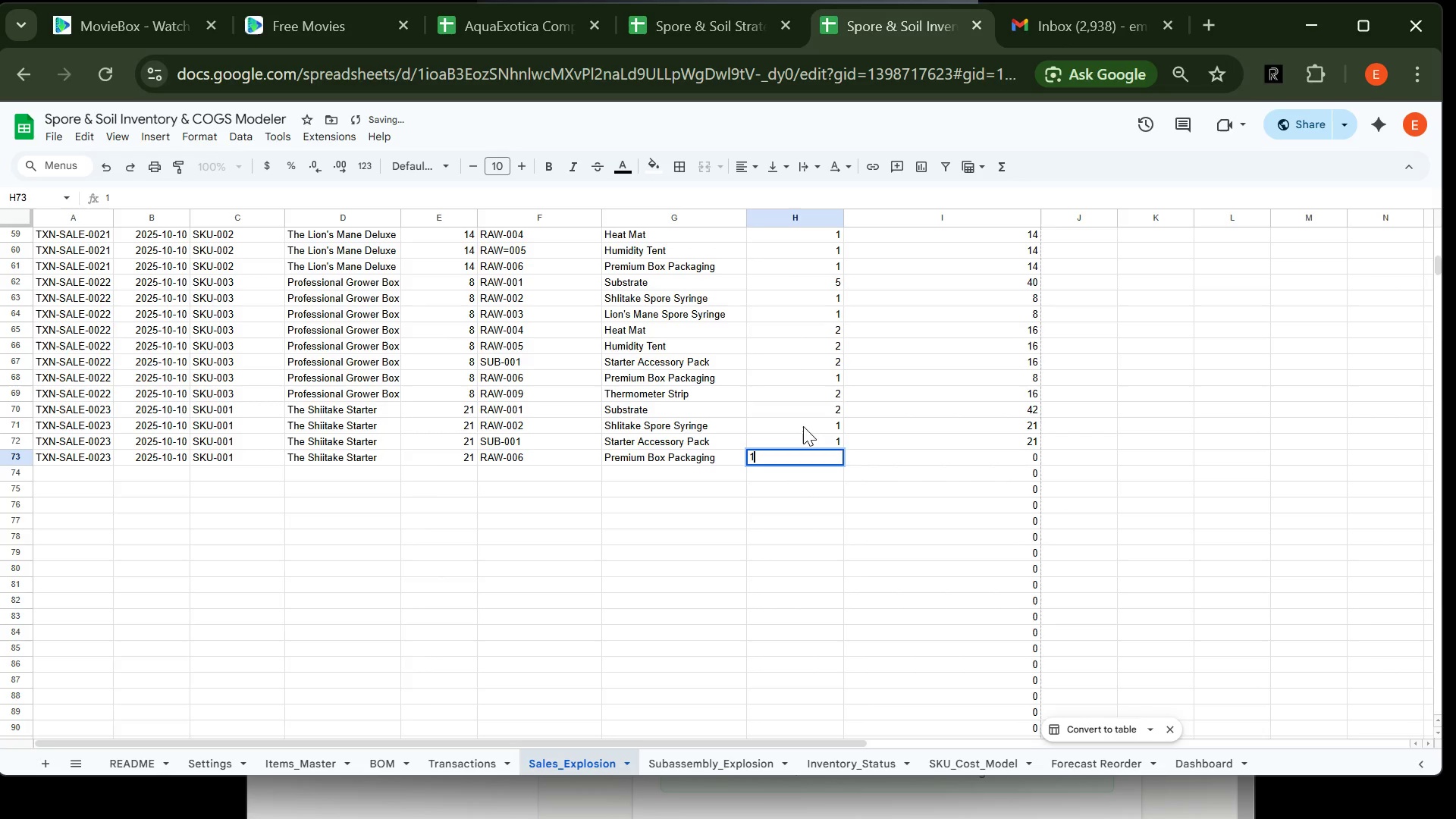 
key(Enter)
 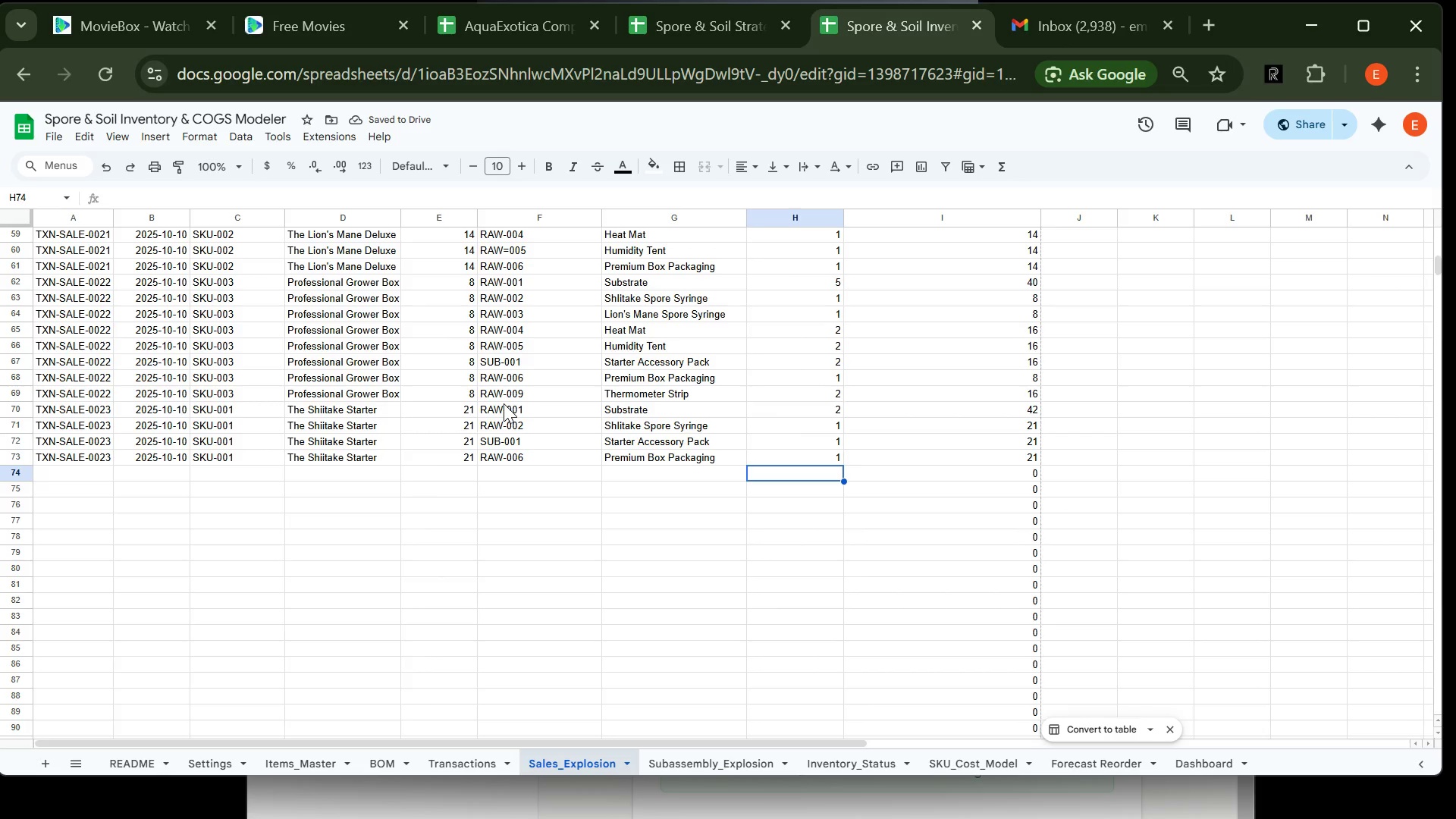 
wait(8.05)
 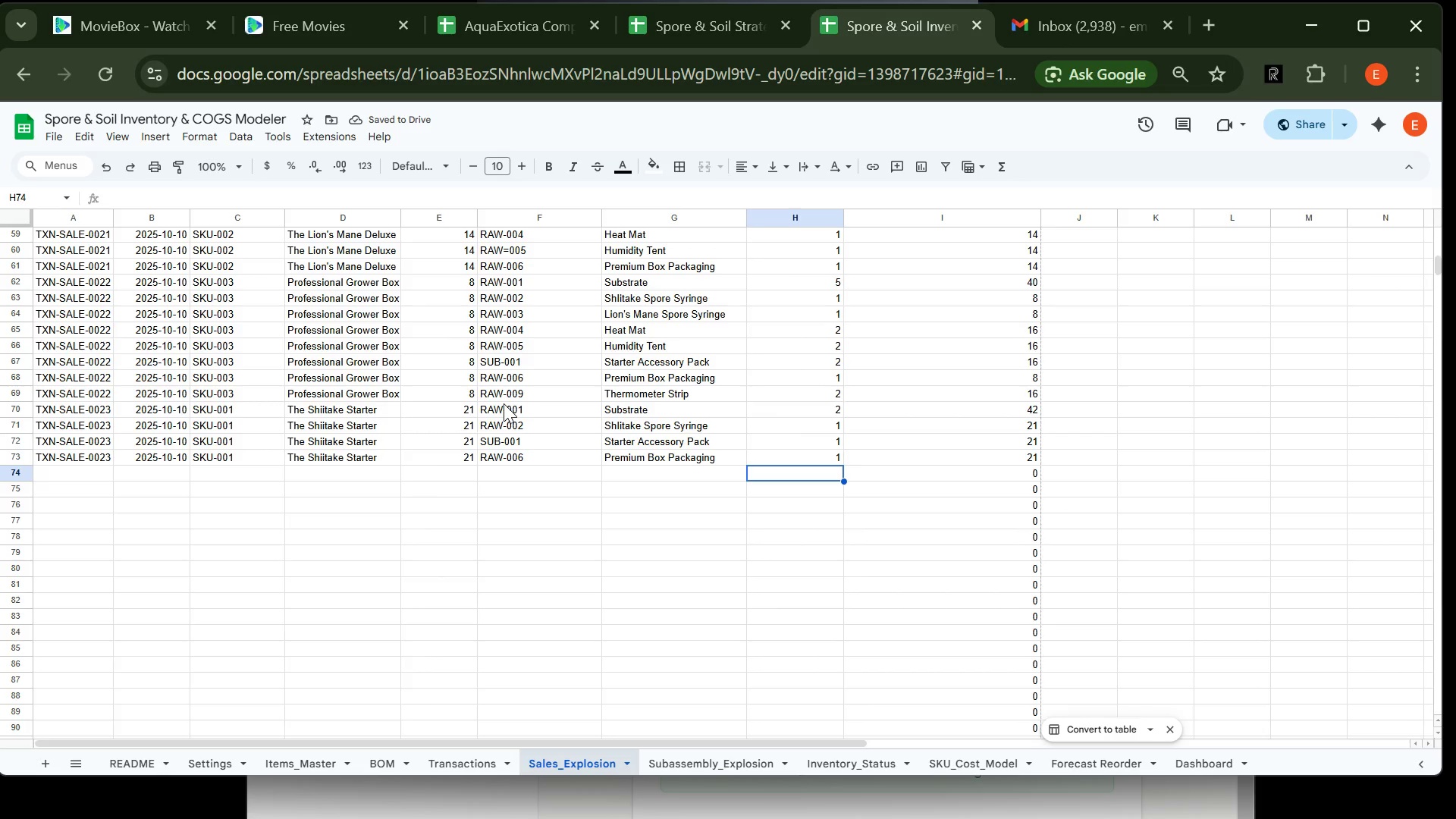 
left_click([71, 457])
 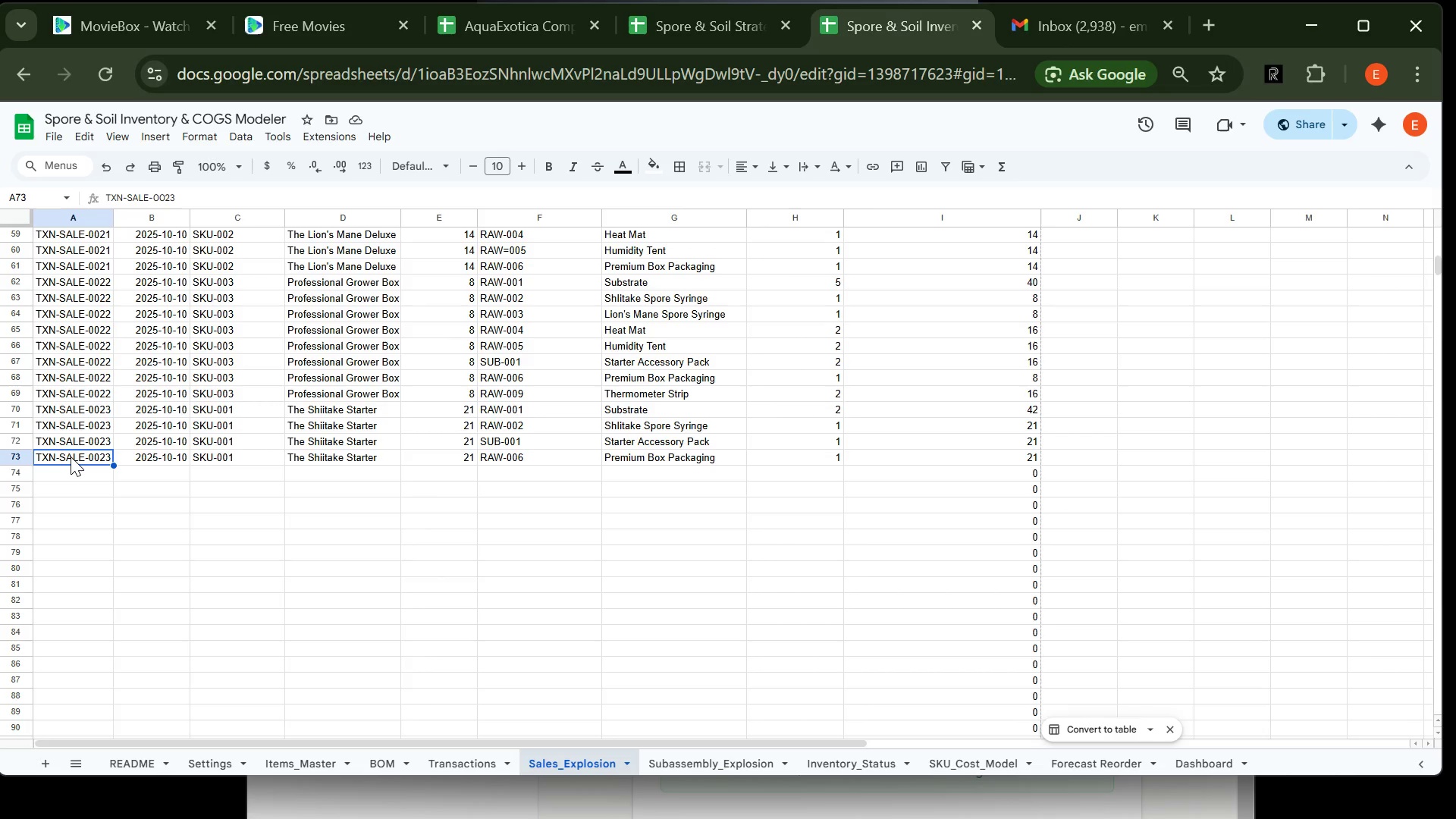 
key(Control+C)
 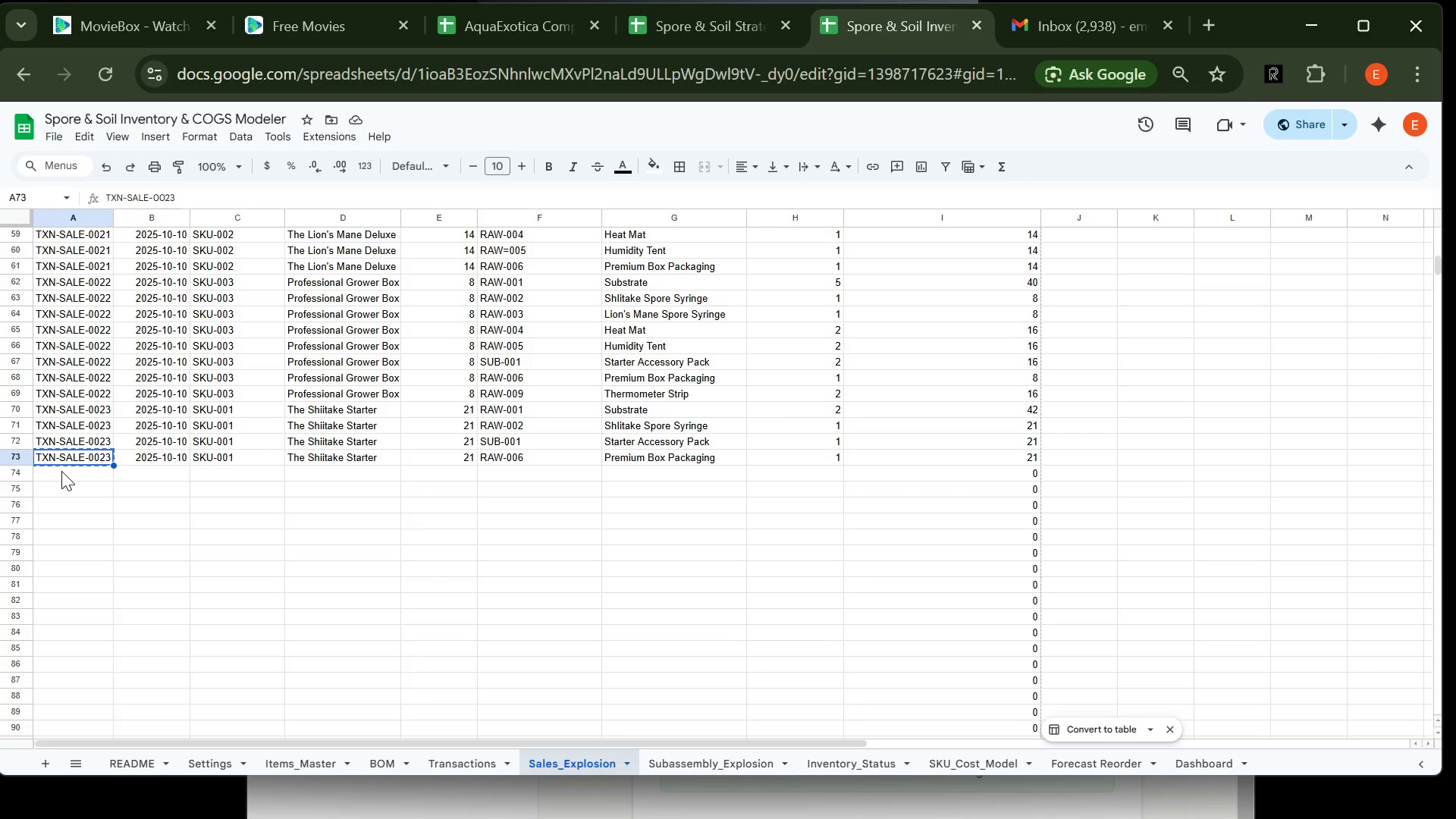 
left_click([61, 471])
 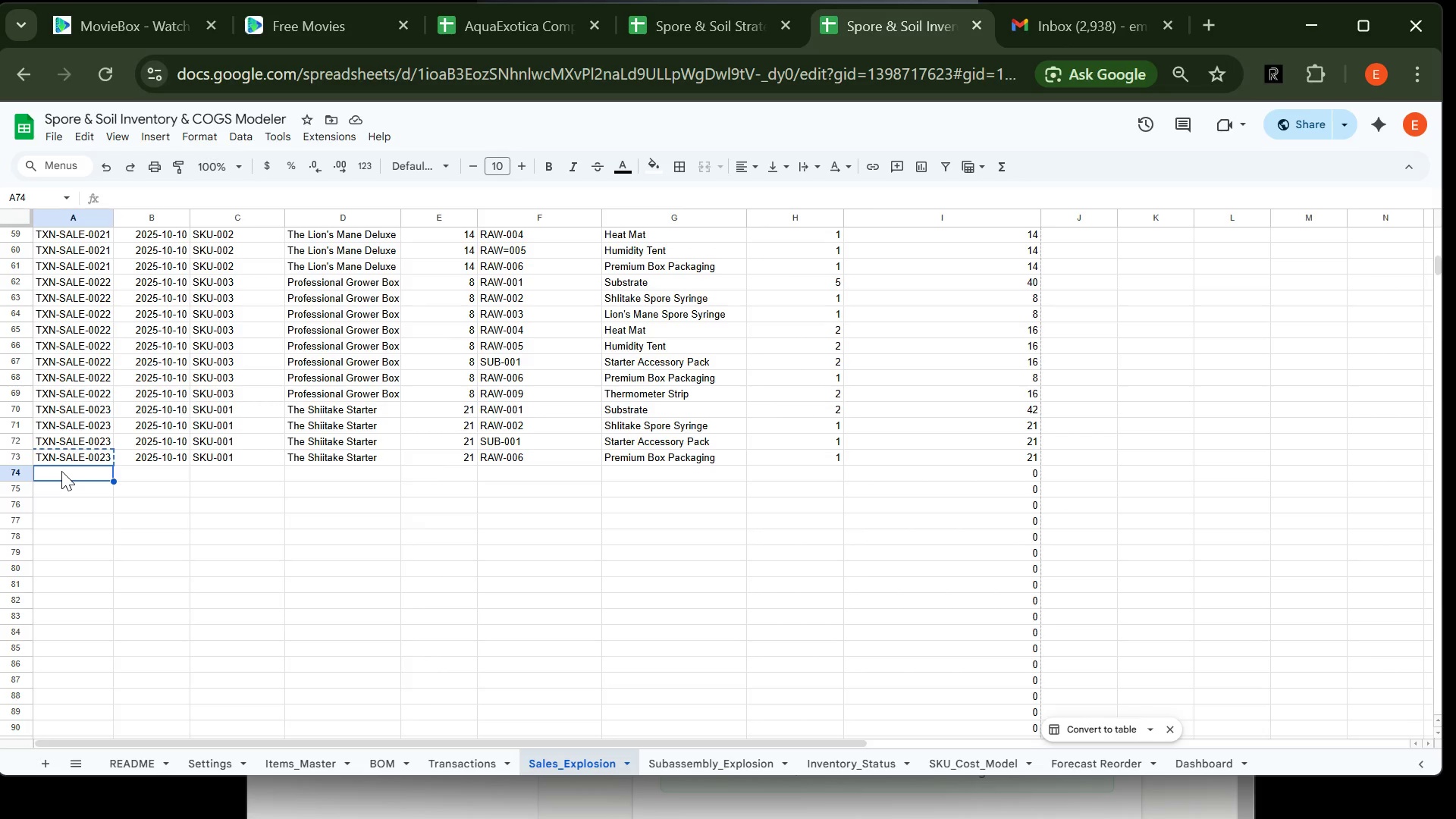 
key(Control+V)
 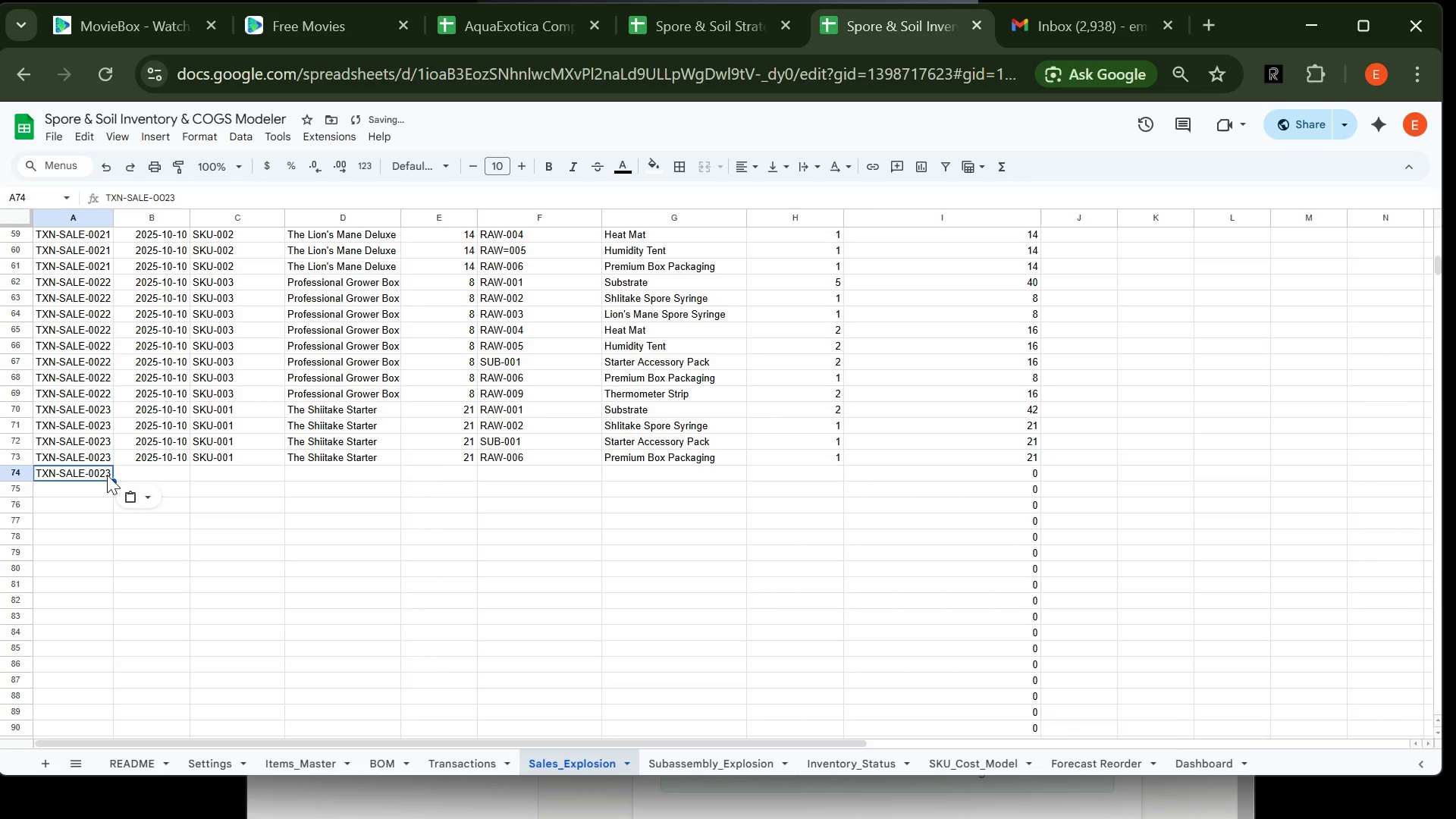 
double_click([107, 475])
 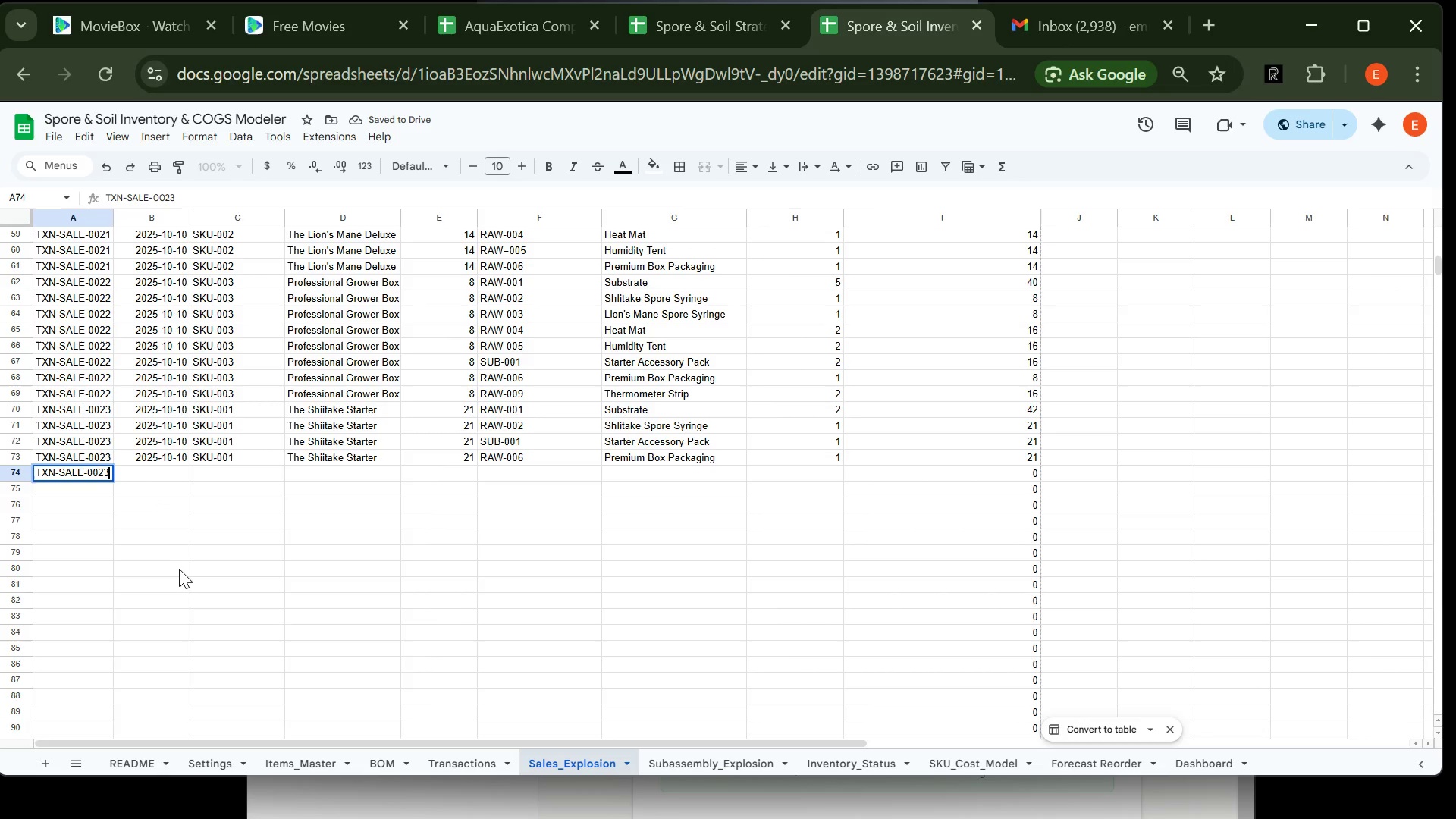 
key(Backspace)
 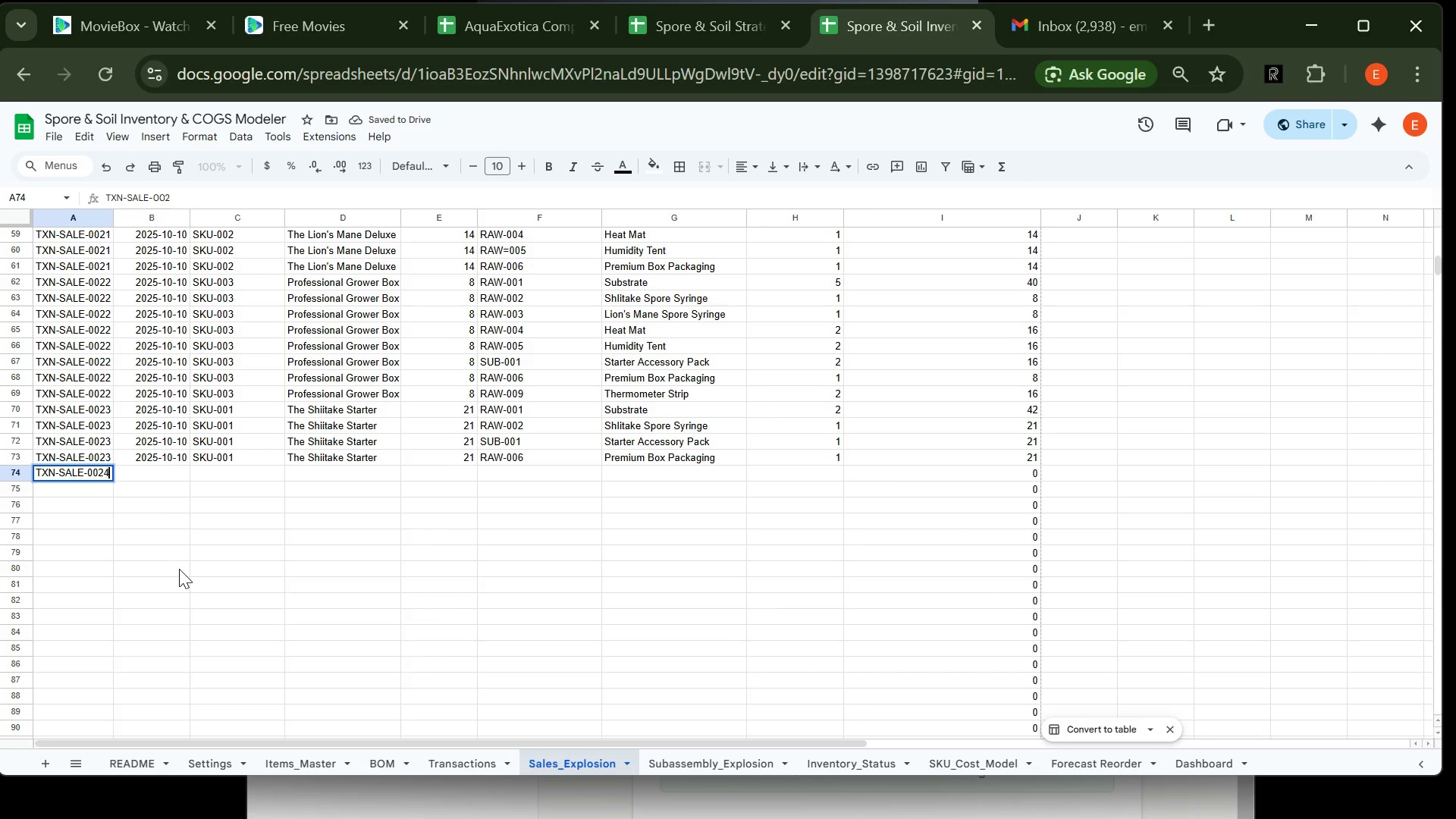 
key(4)
 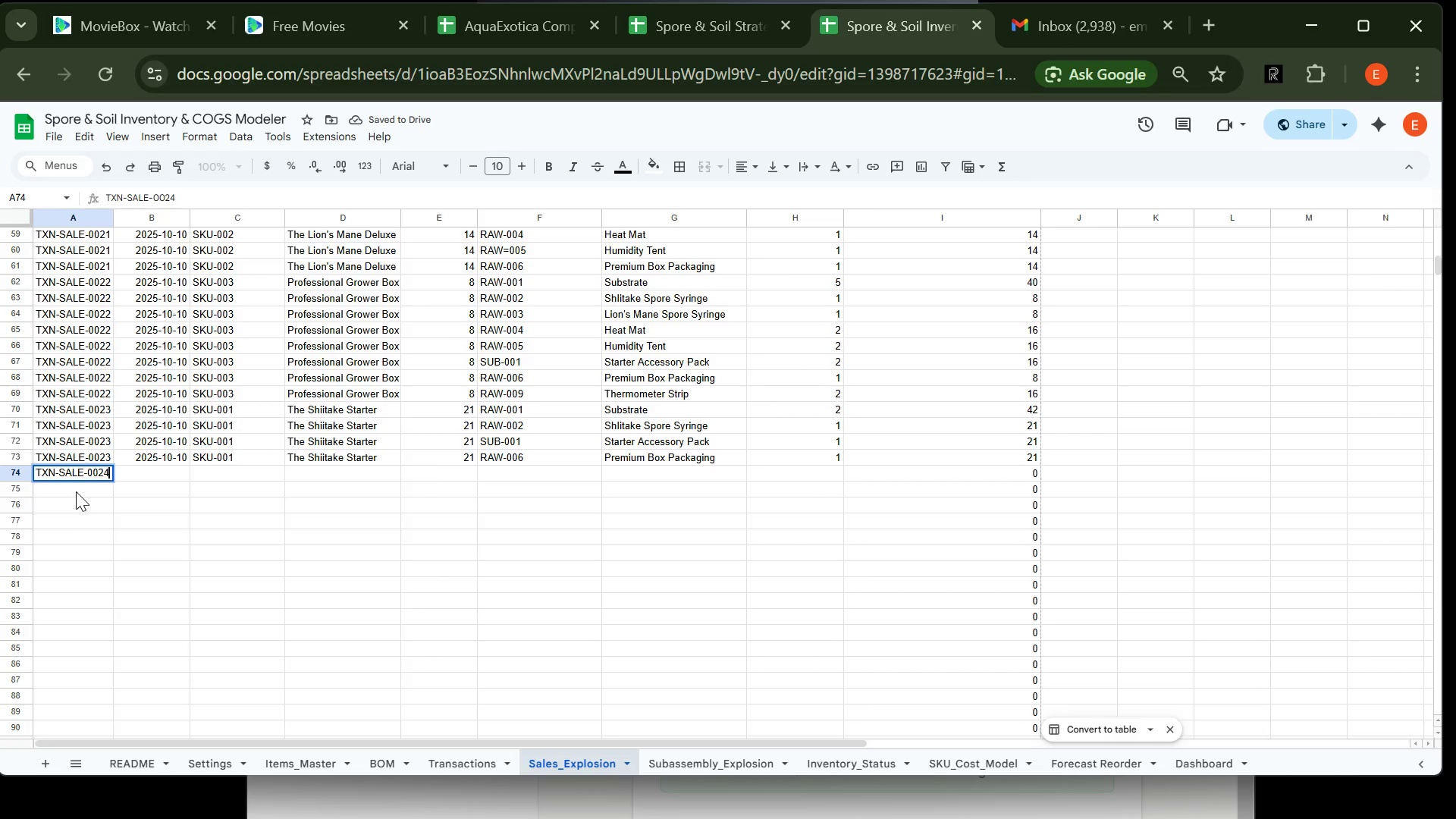 
left_click([76, 488])
 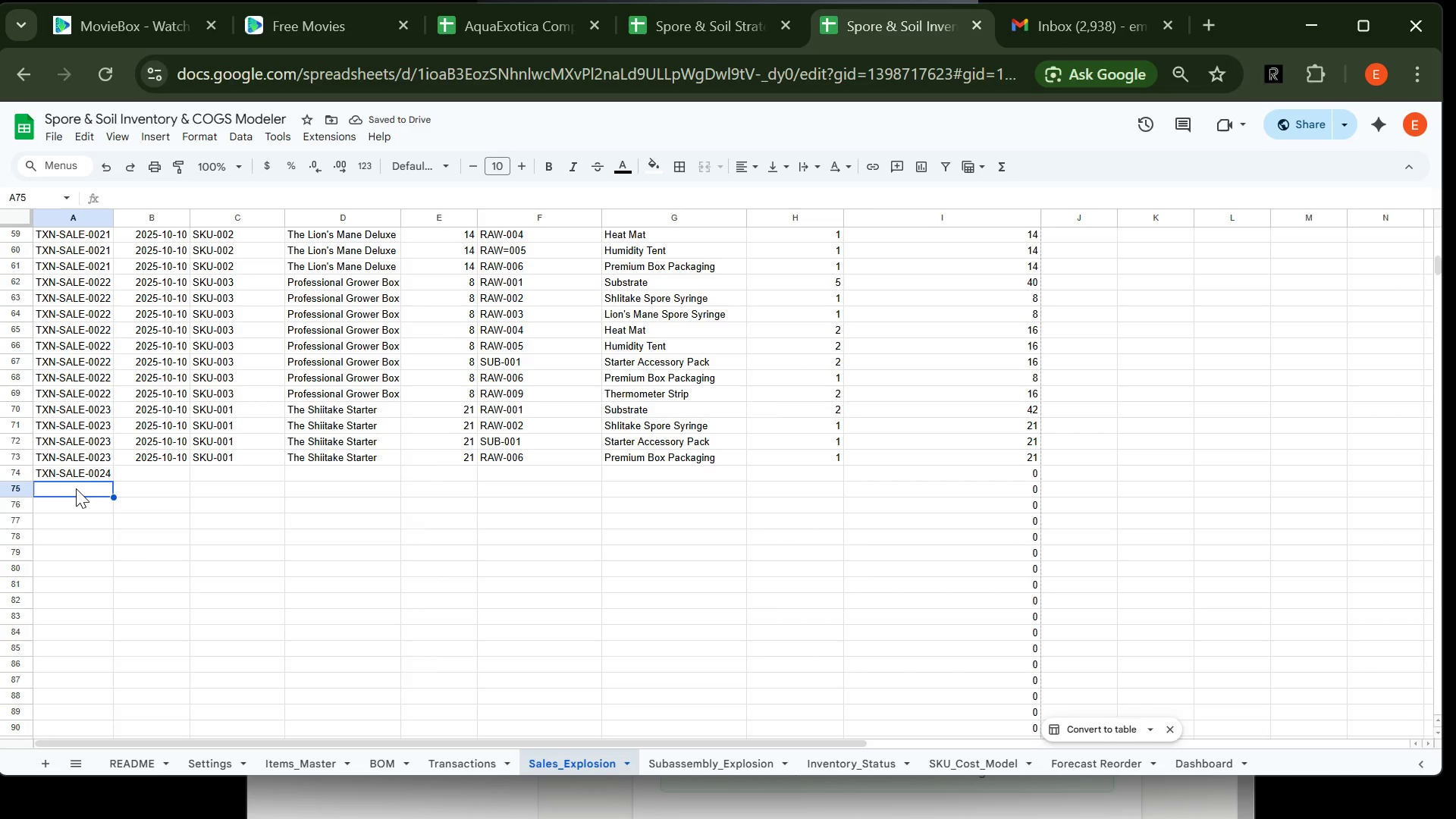 
left_click([75, 479])
 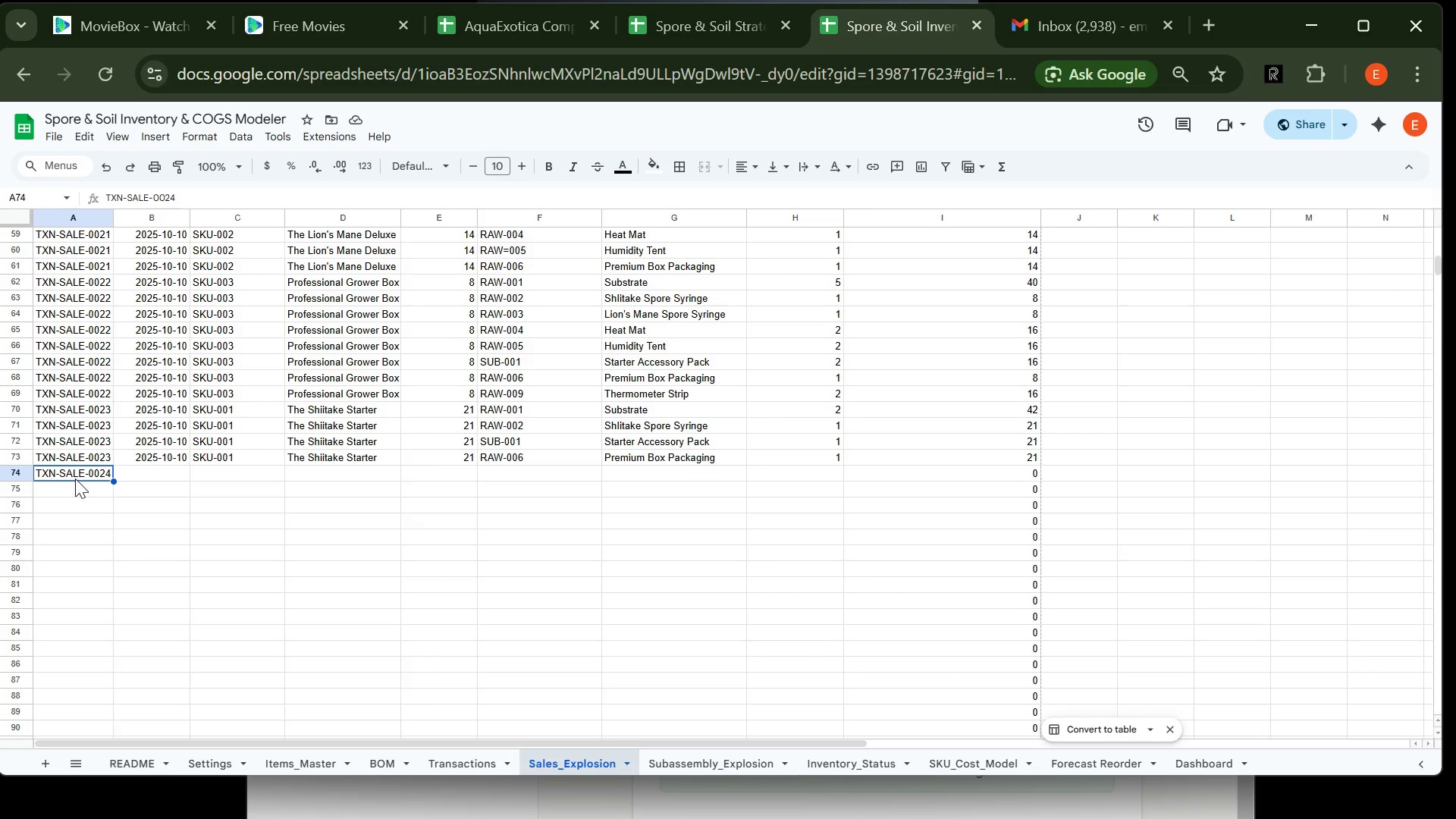 
key(Control+C)
 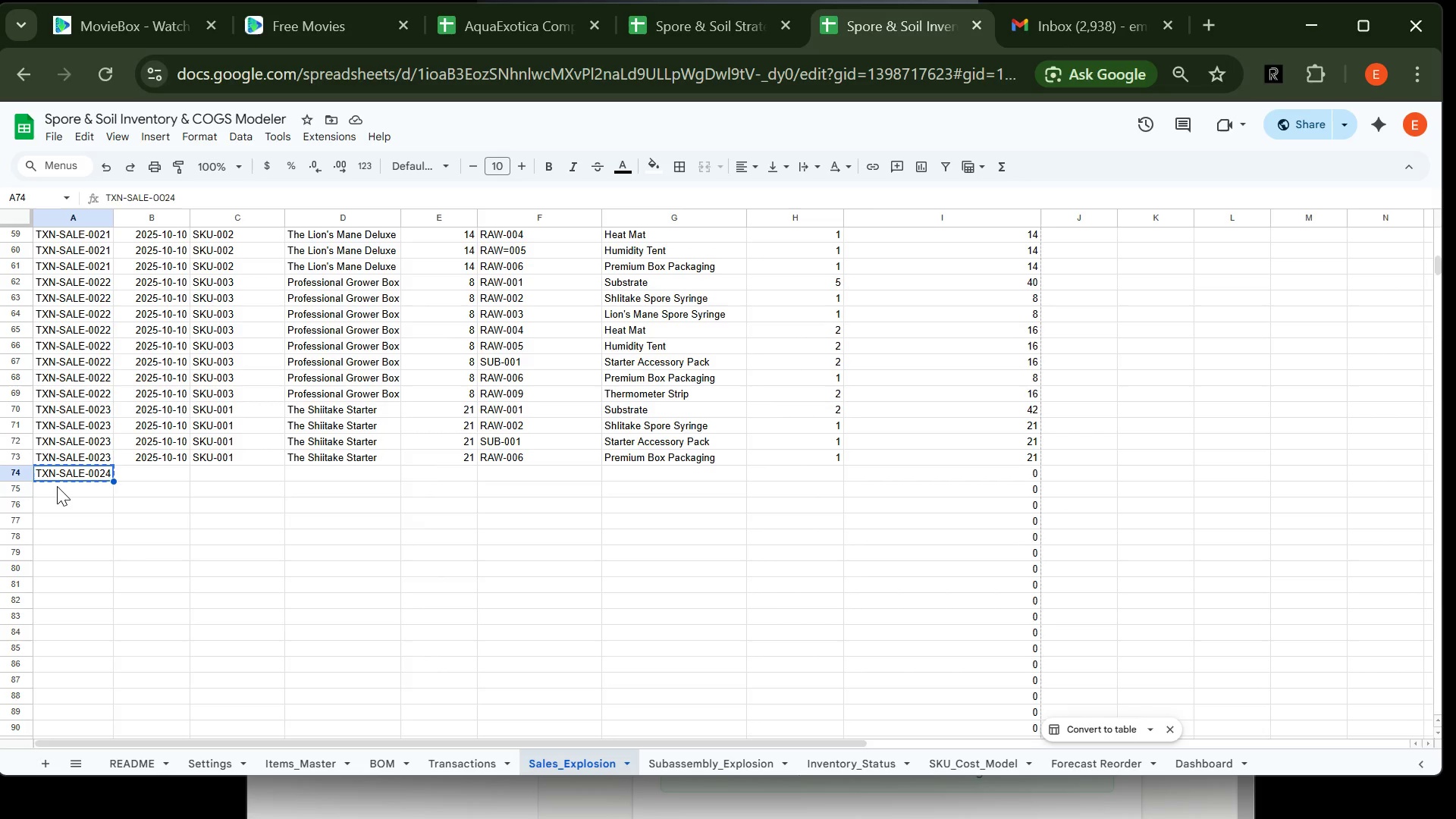 
left_click([60, 487])
 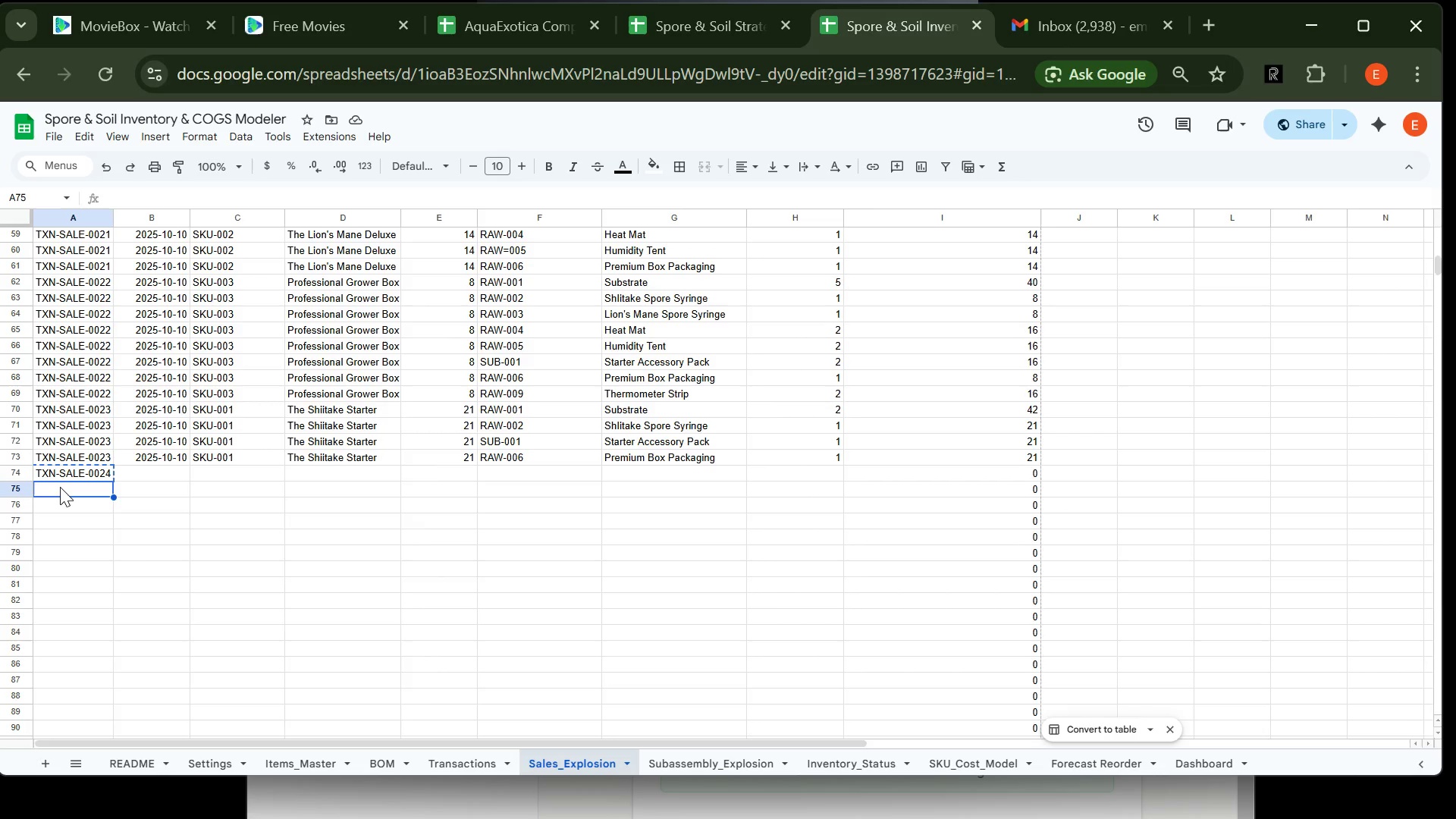 
key(Control+V)
 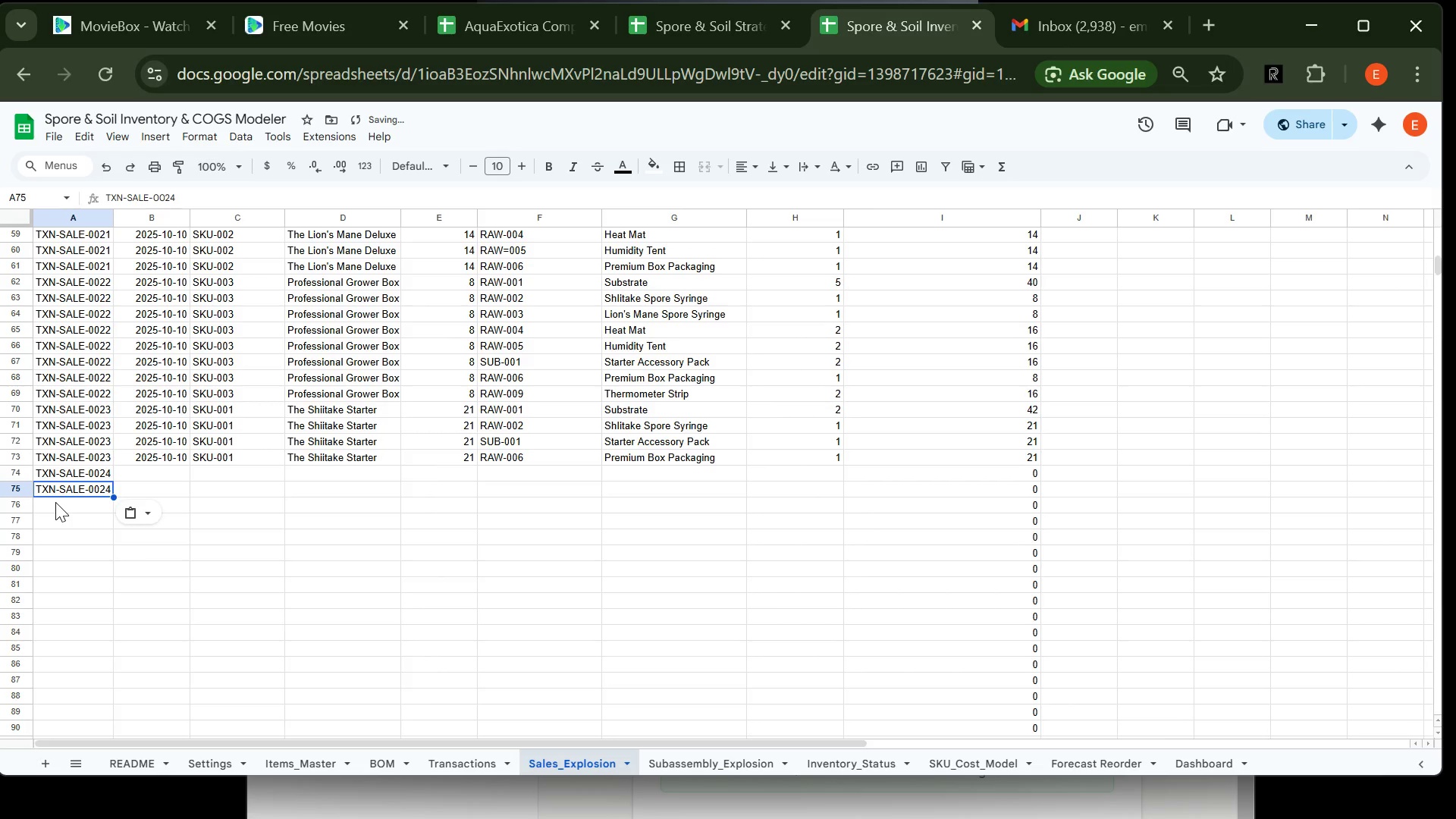 
left_click([55, 502])
 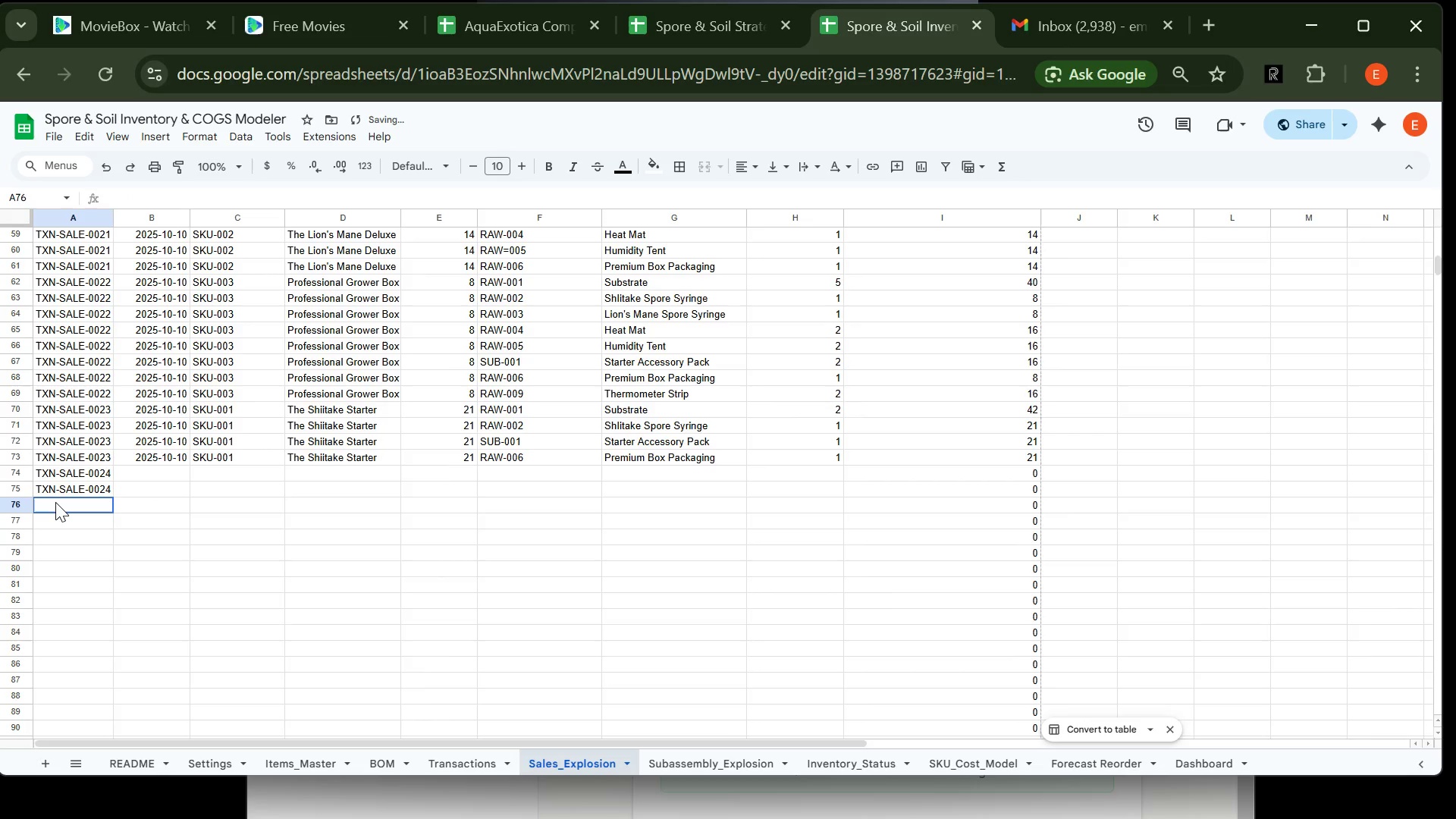 
key(Control+V)
 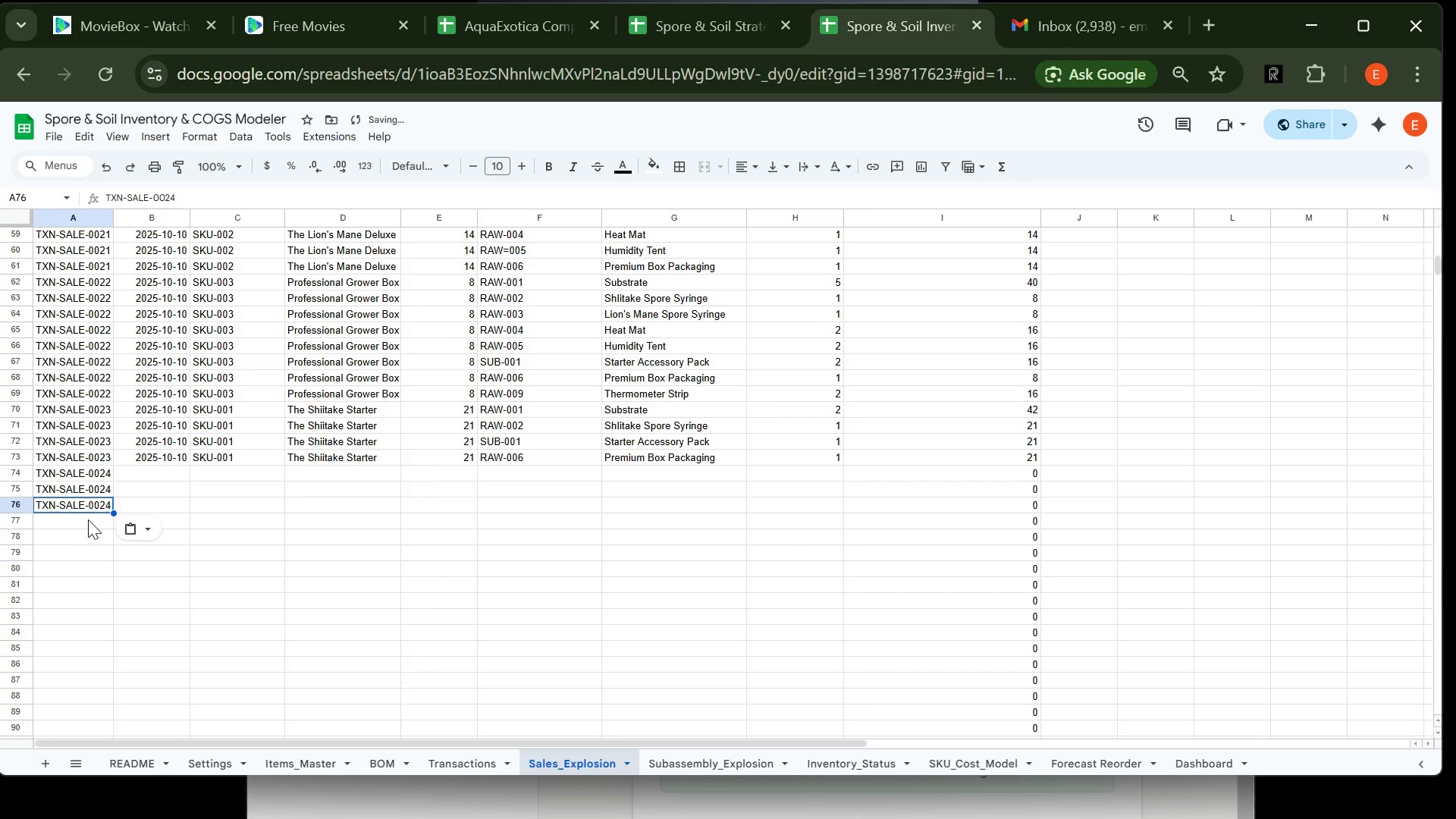 
left_click([88, 519])
 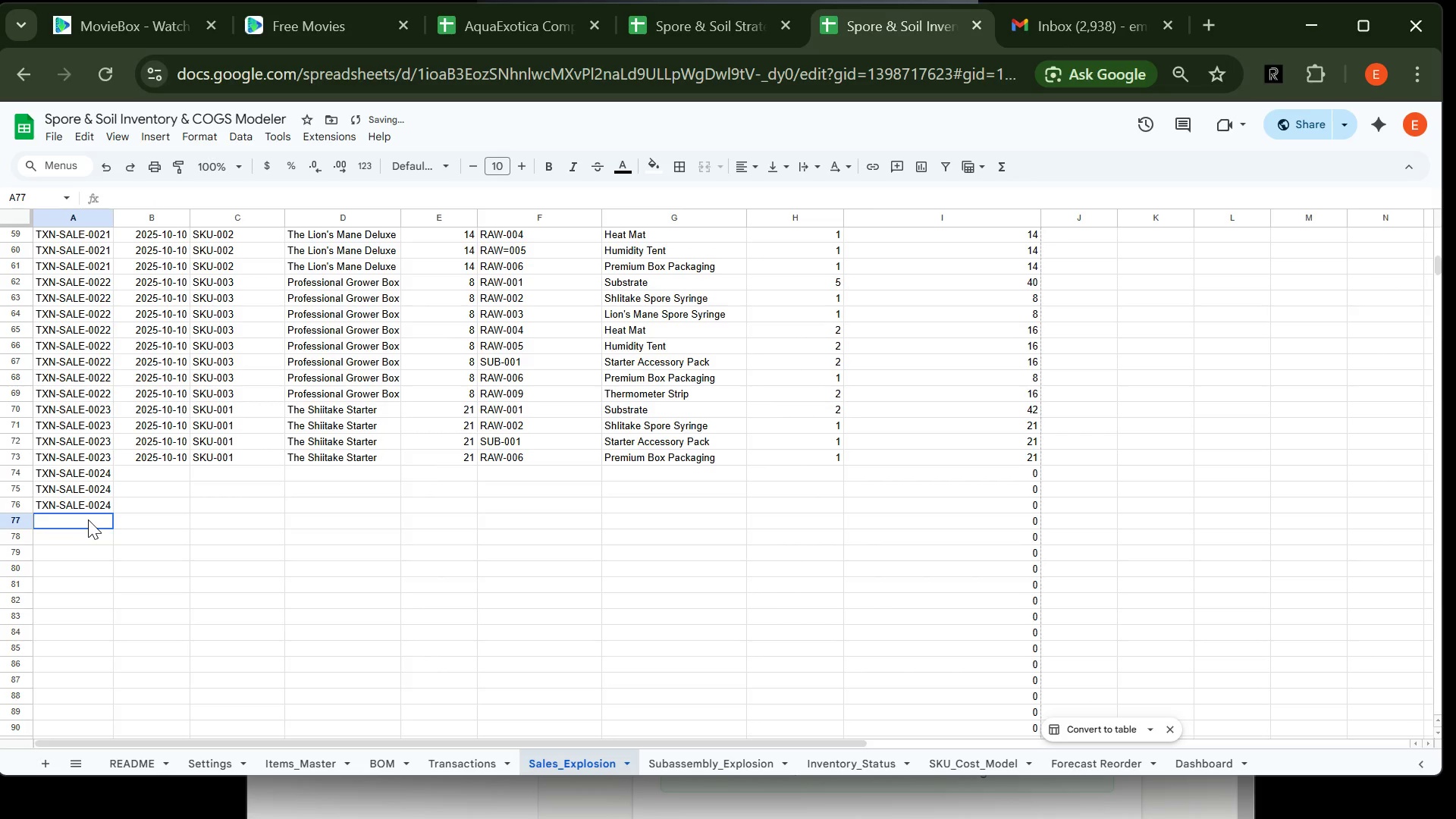 
key(Control+V)
 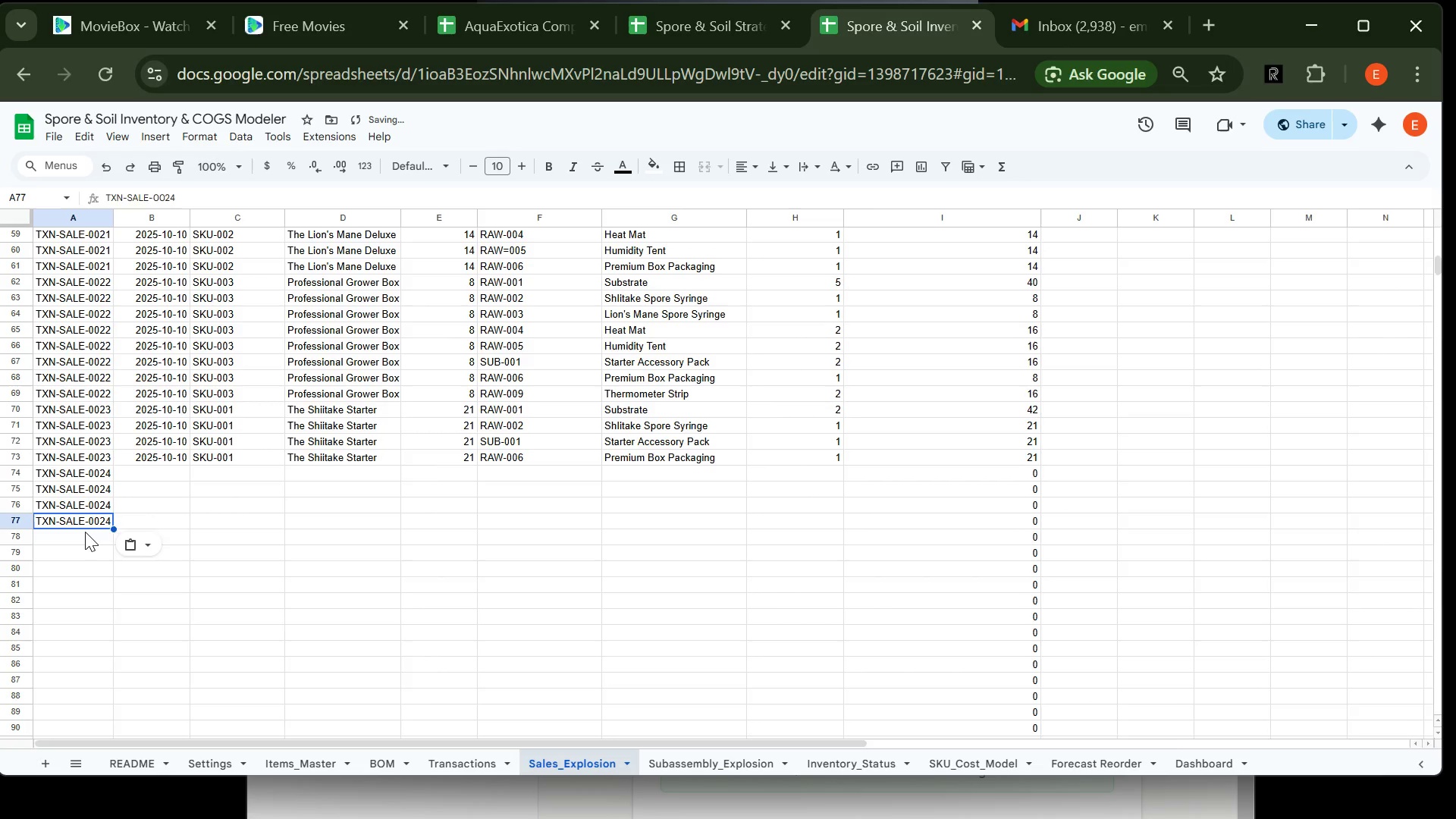 
left_click([85, 532])
 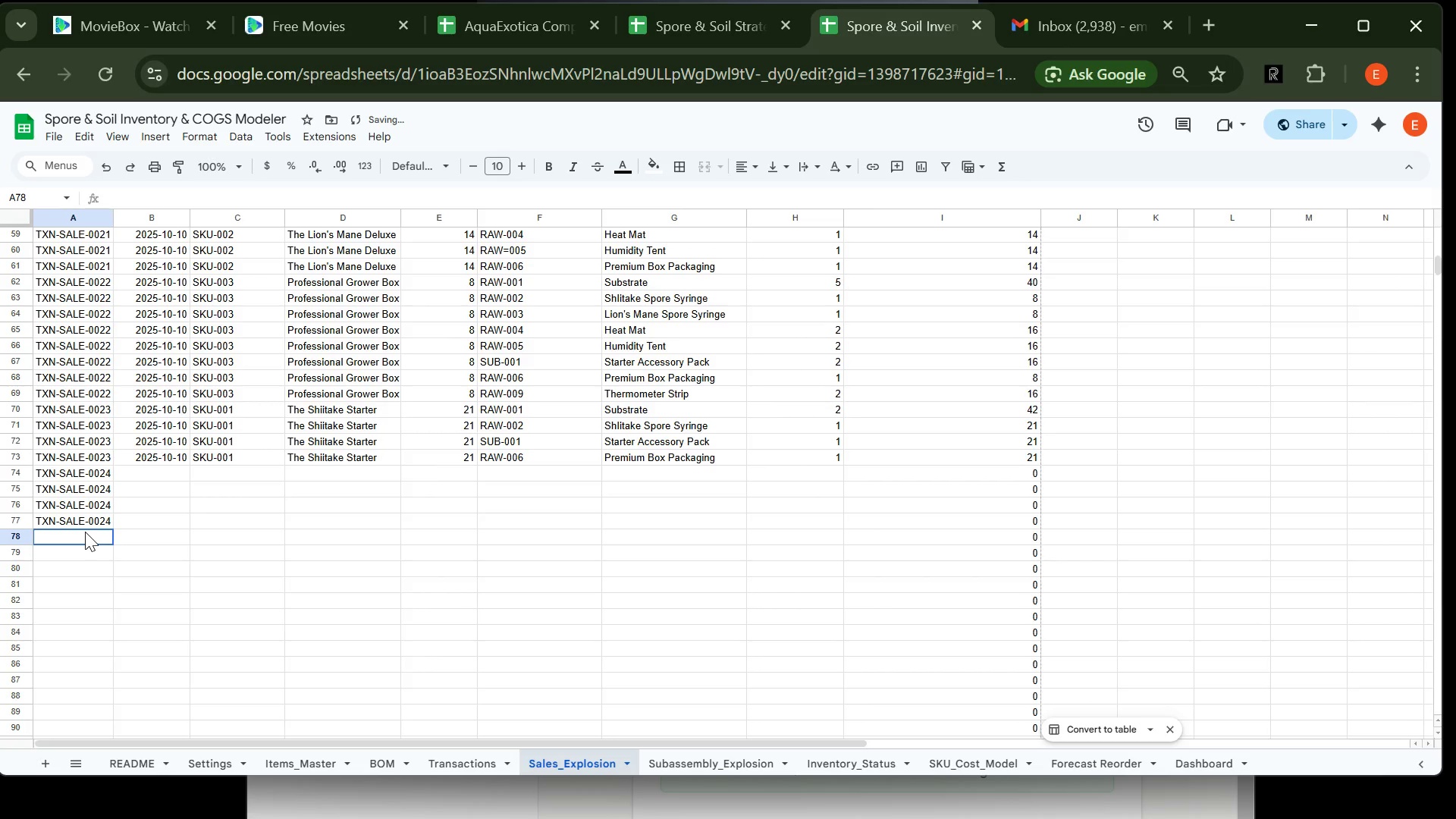 
key(Control+V)
 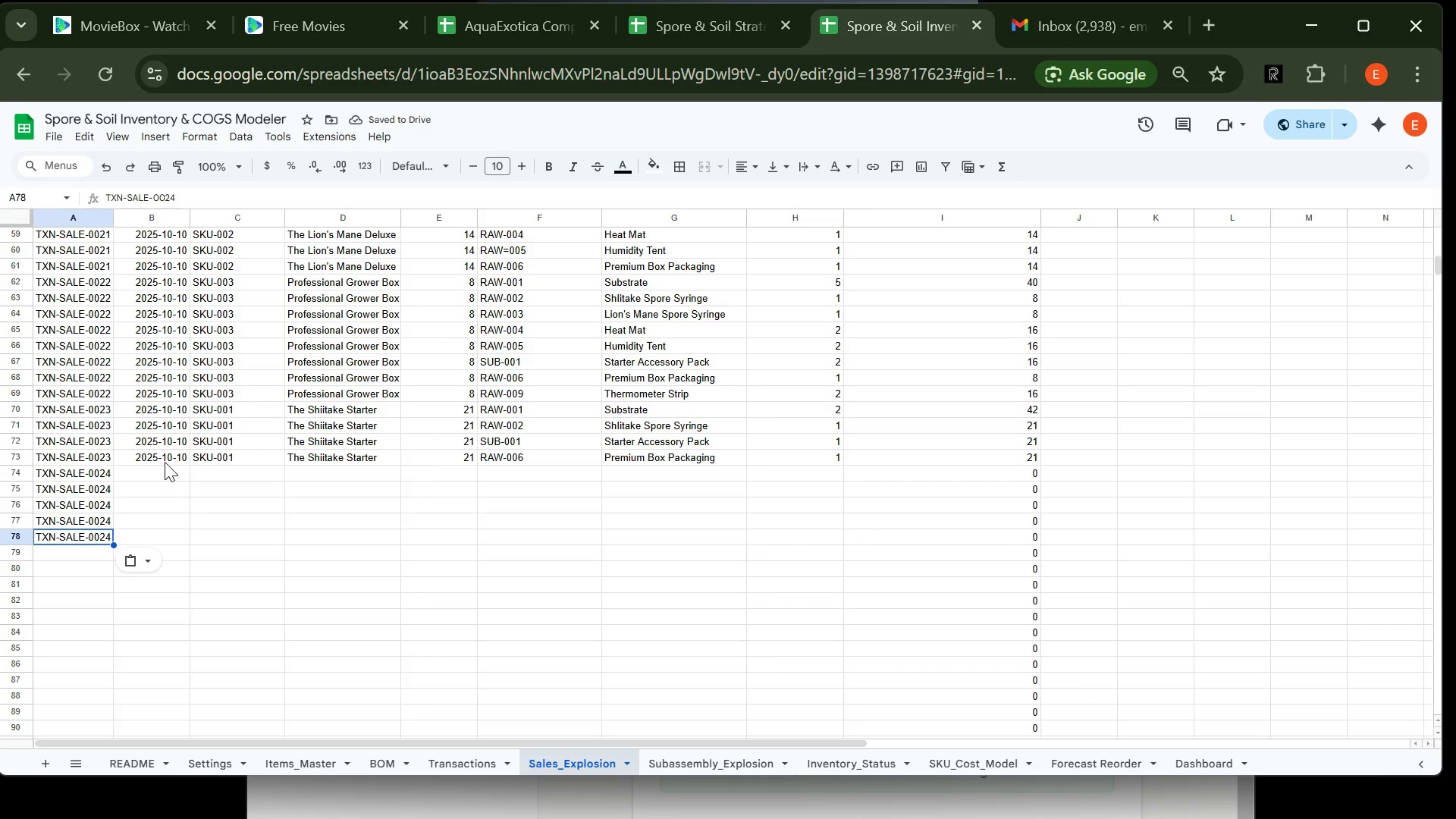 
left_click([165, 456])
 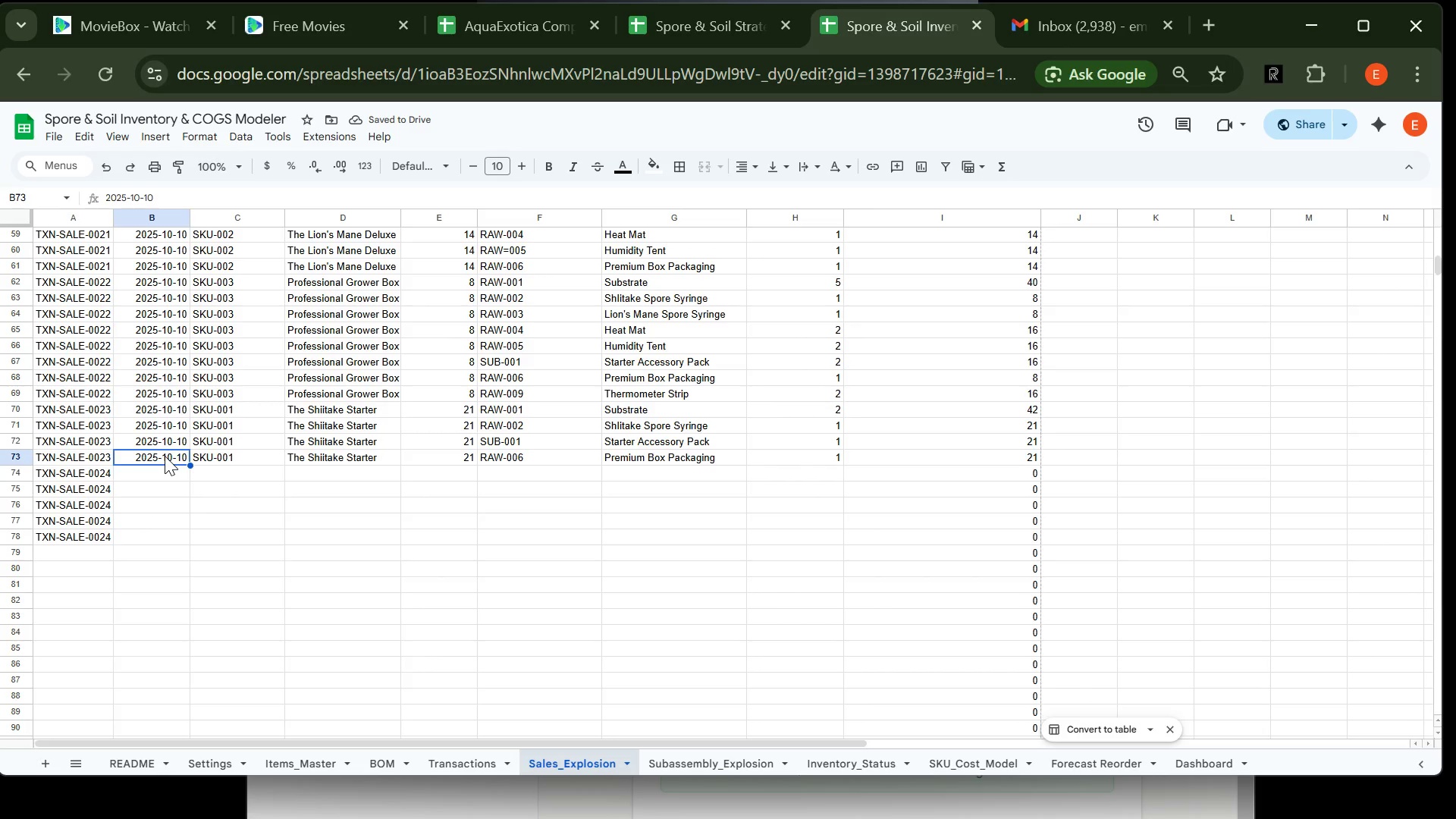 
key(Control+C)
 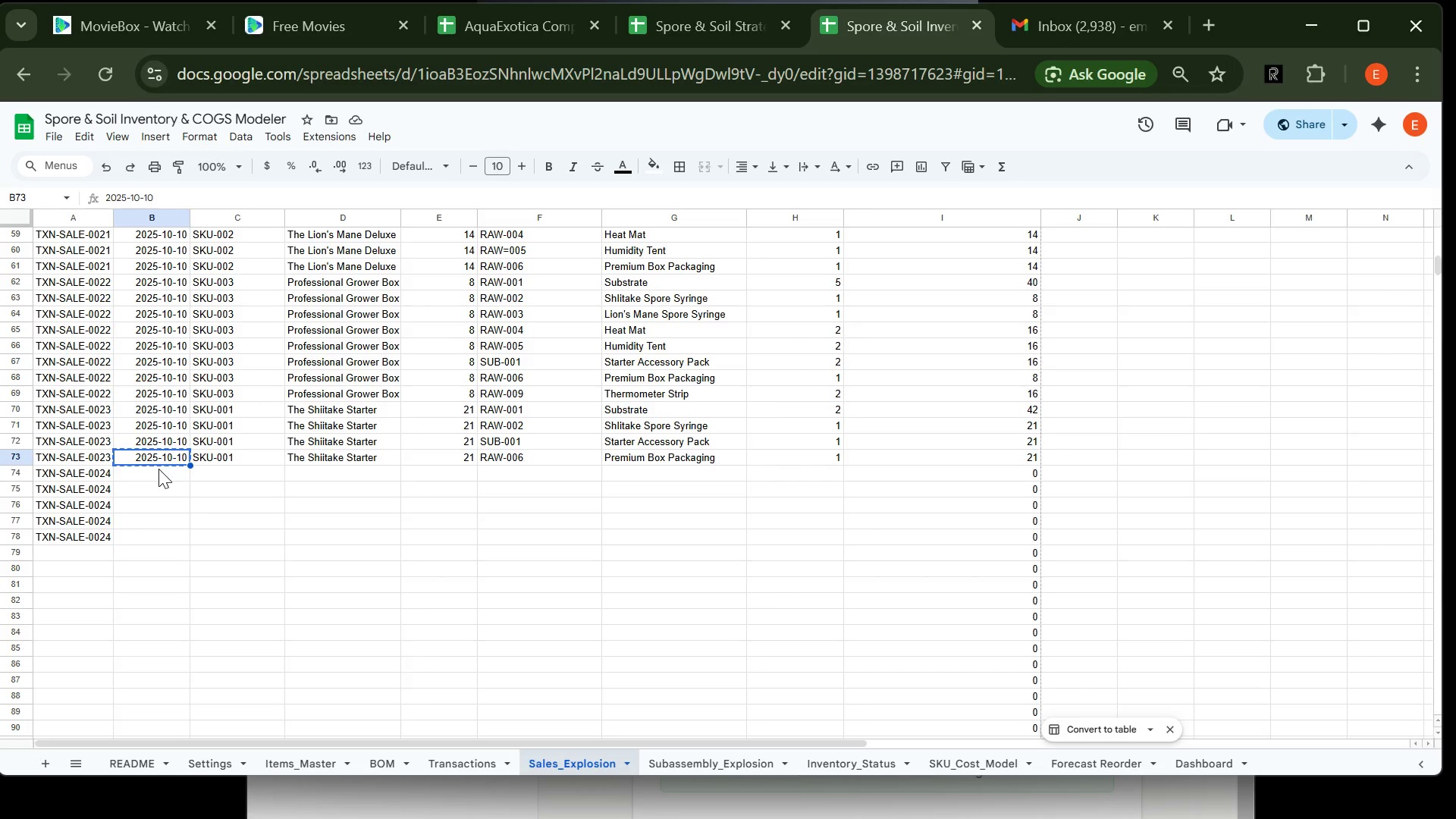 
left_click([158, 471])
 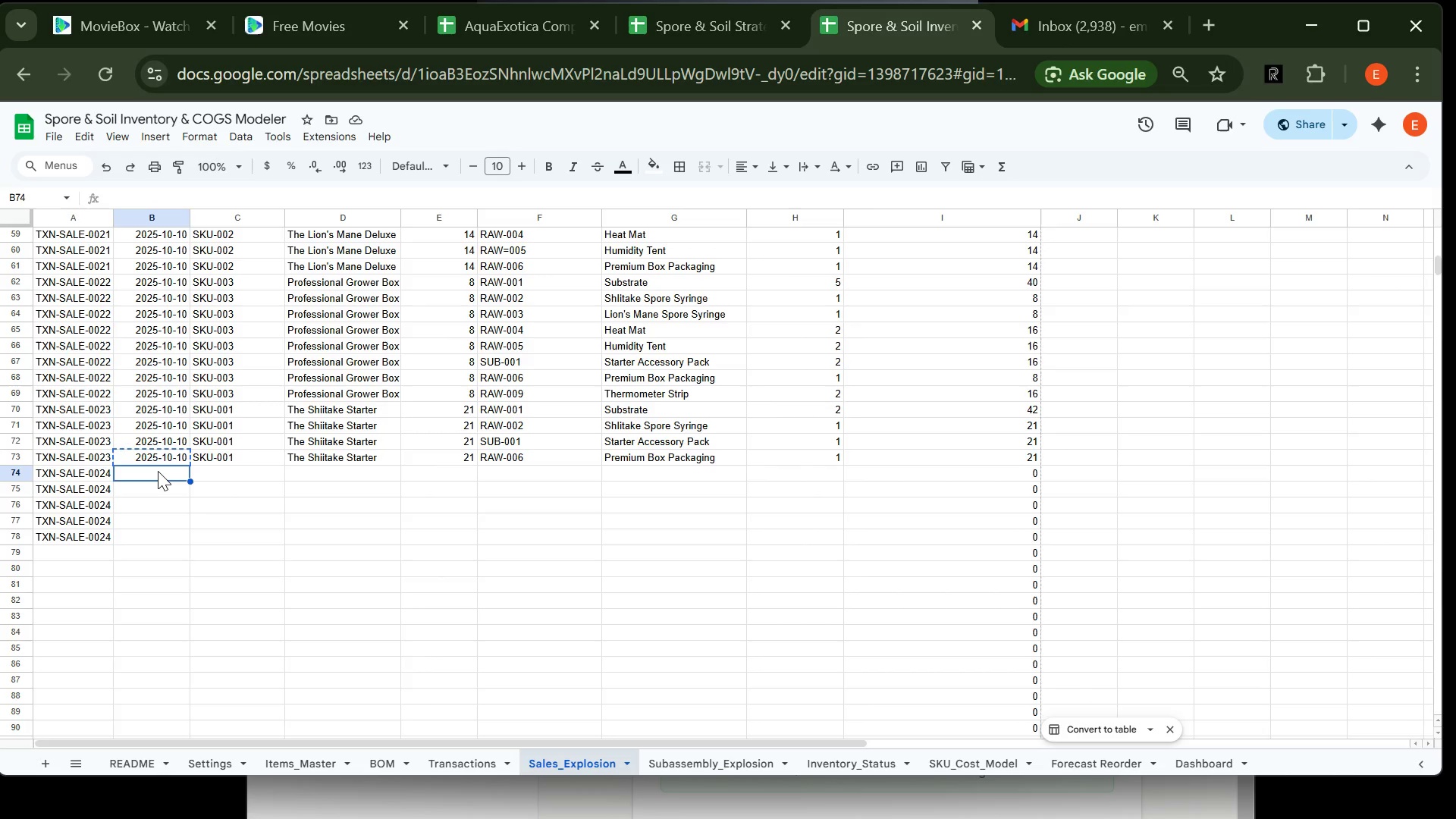 
key(Control+V)
 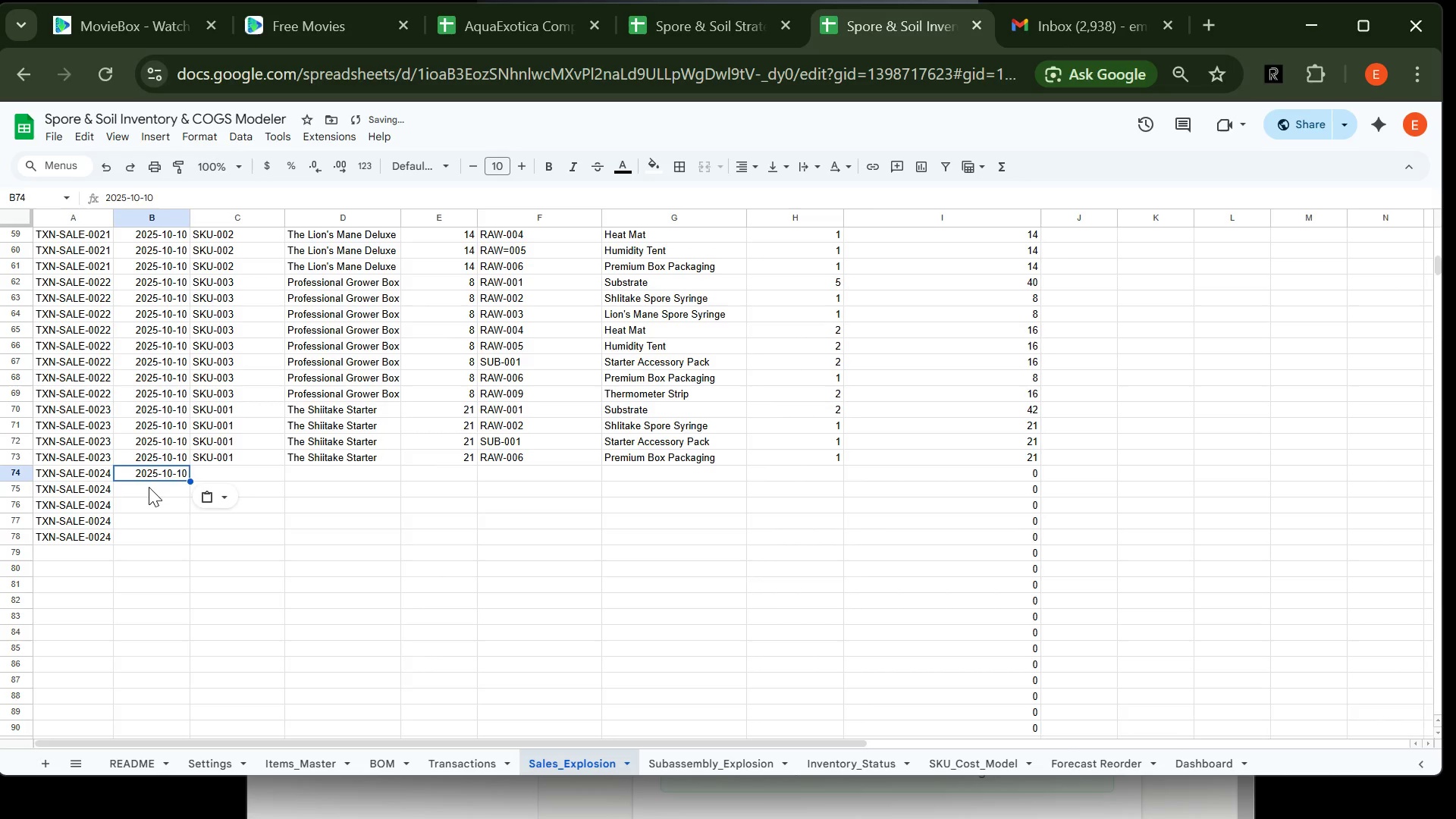 
left_click([149, 487])
 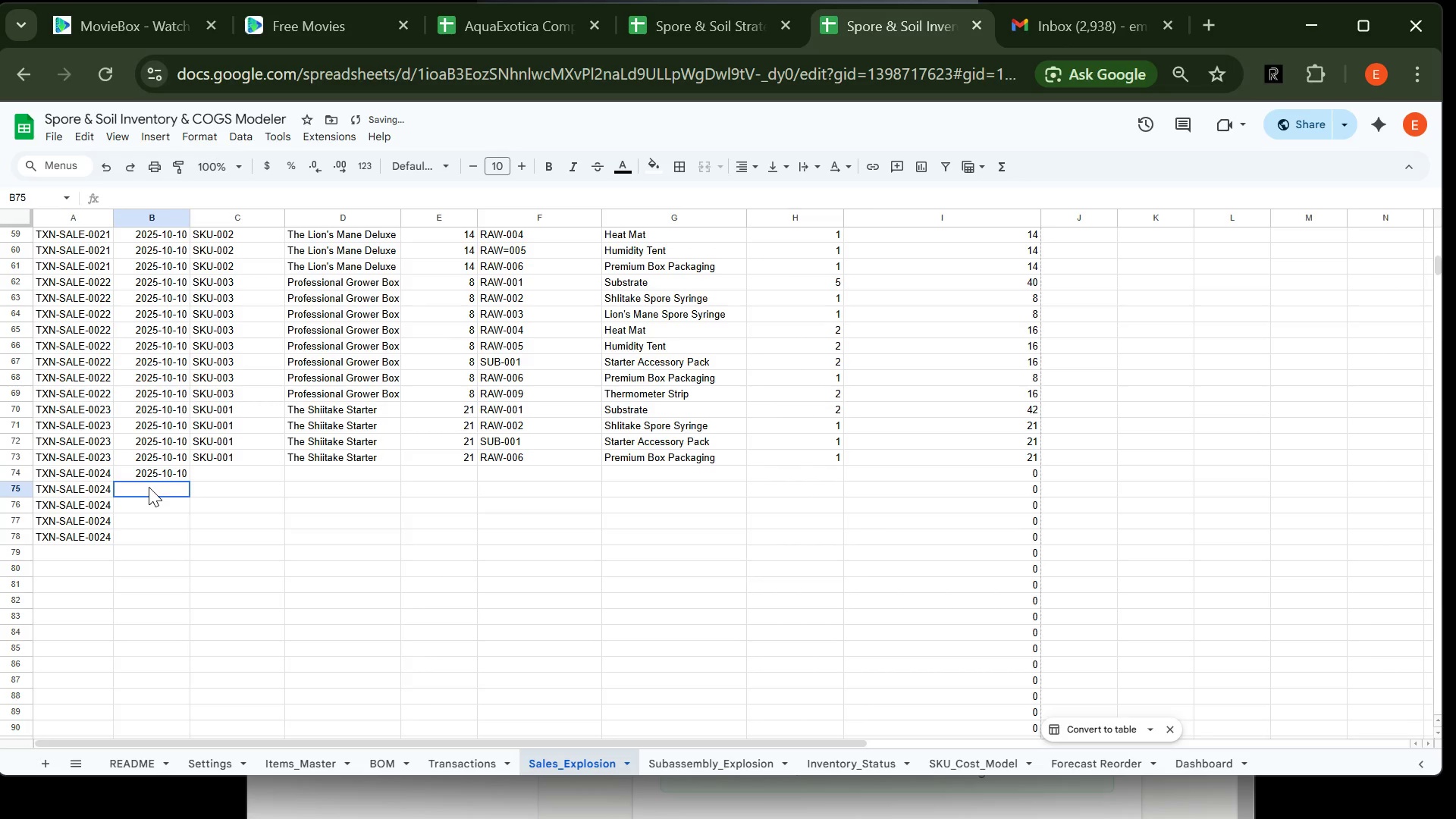 
key(Control+V)
 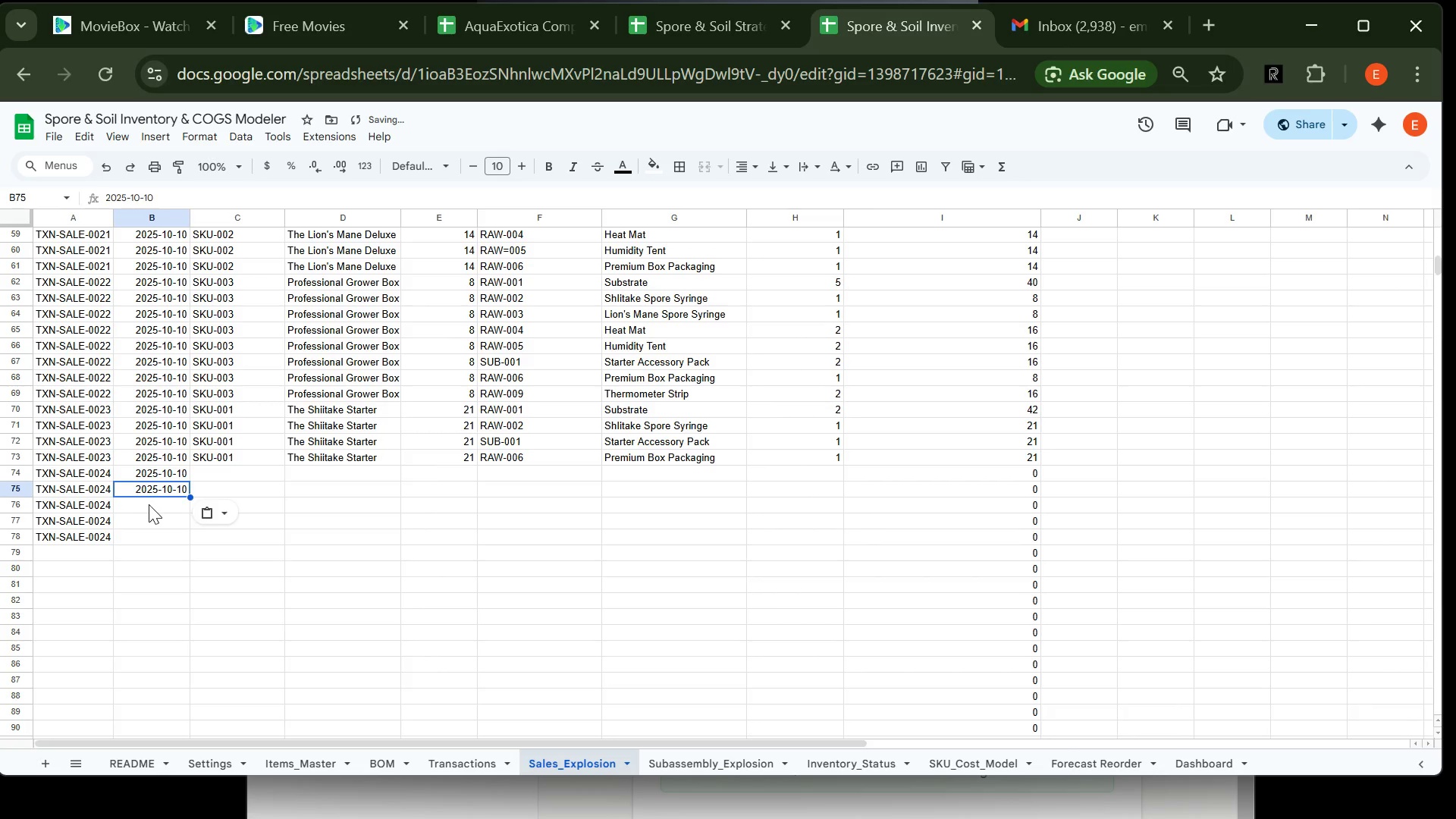 
left_click([149, 504])
 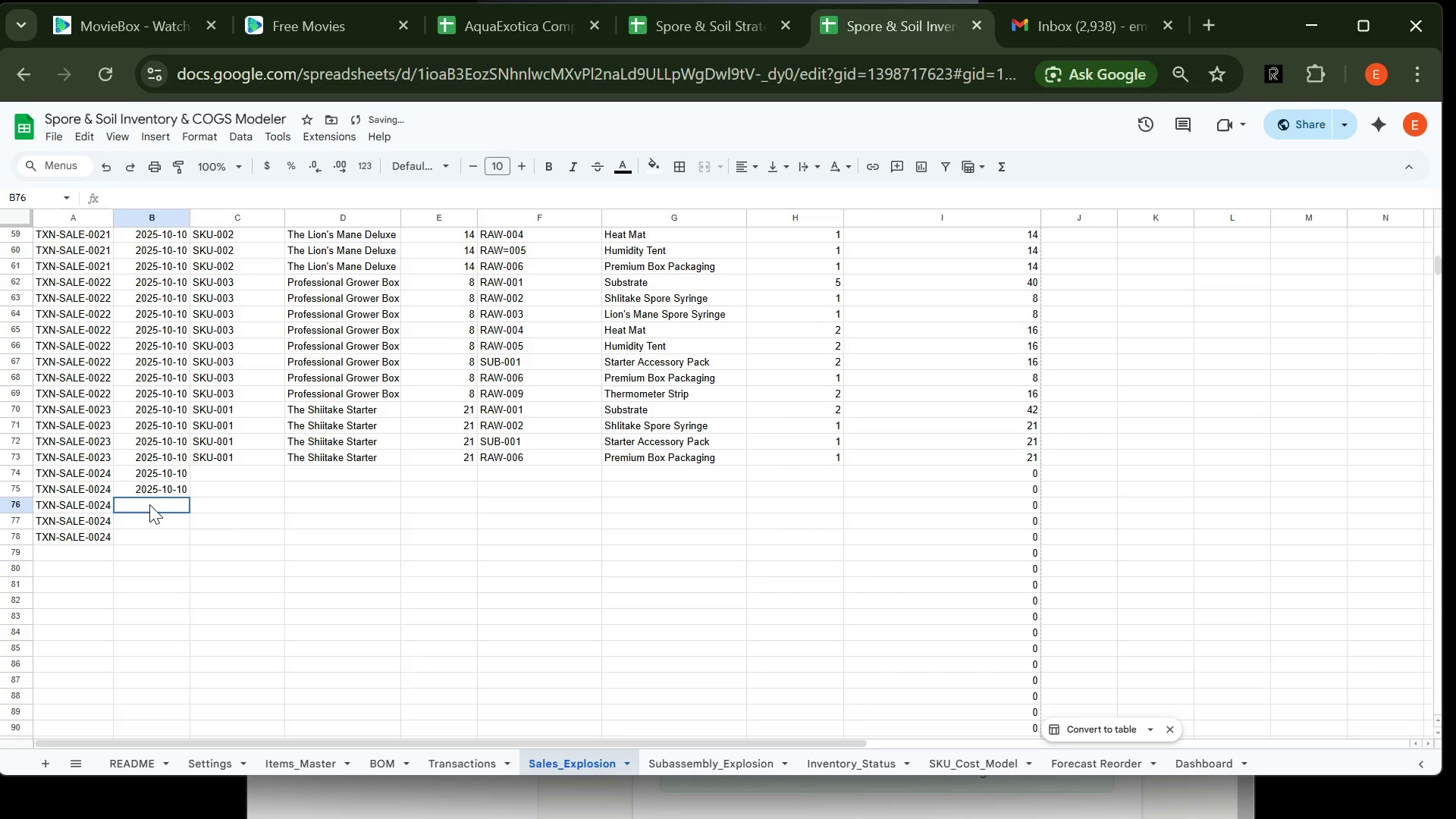 
key(Control+V)
 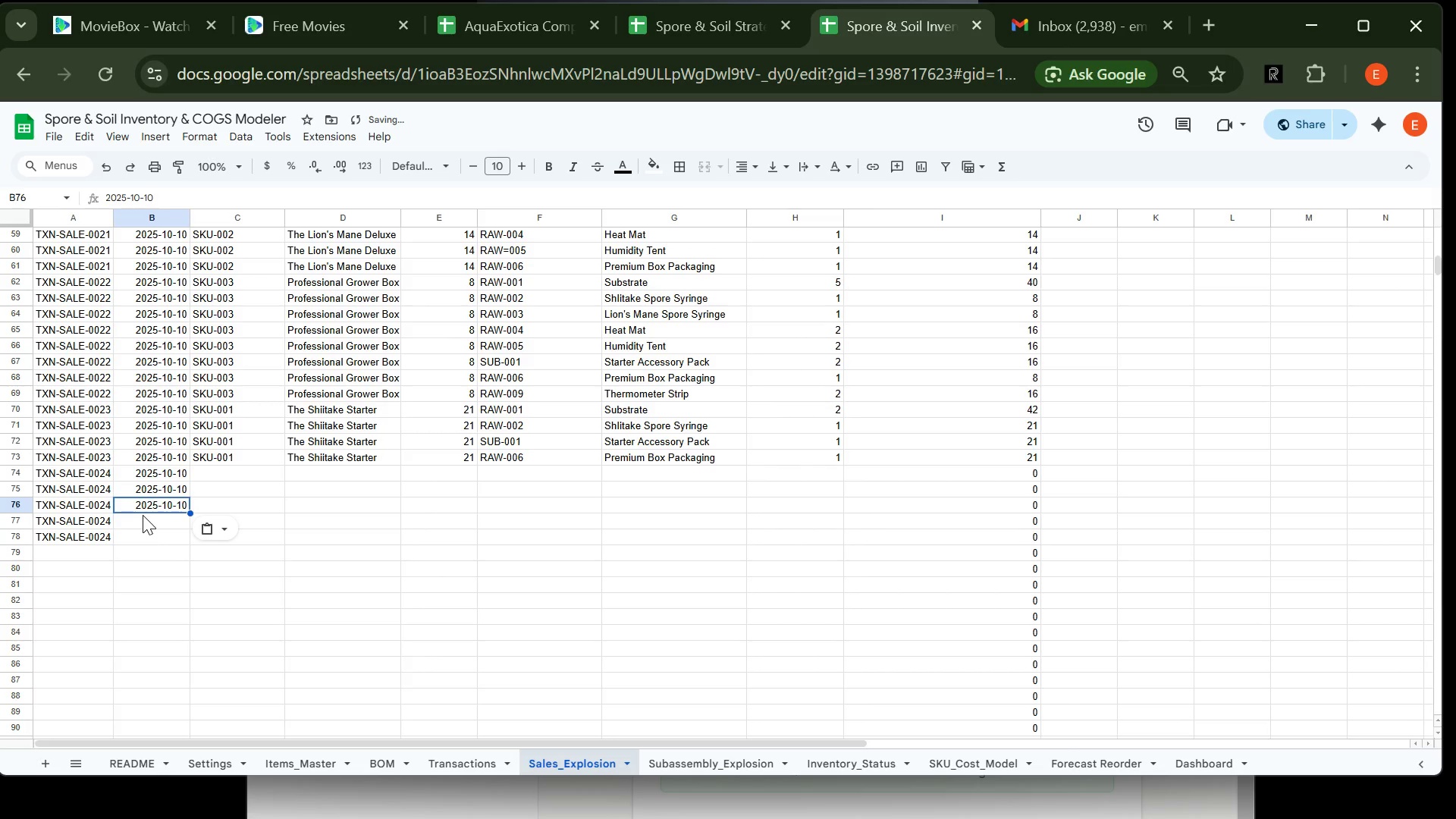 
left_click([143, 515])
 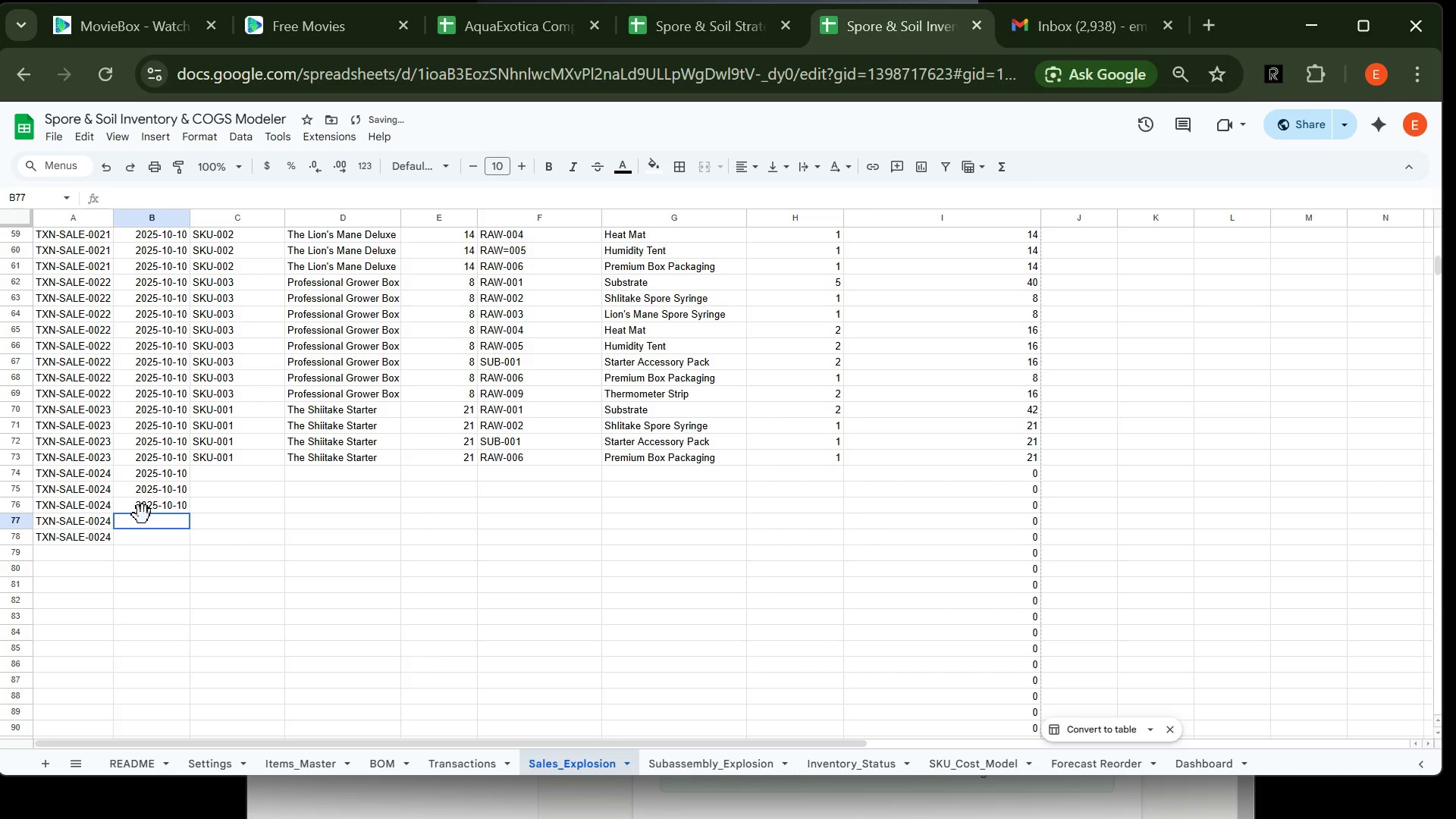 
key(Control+V)
 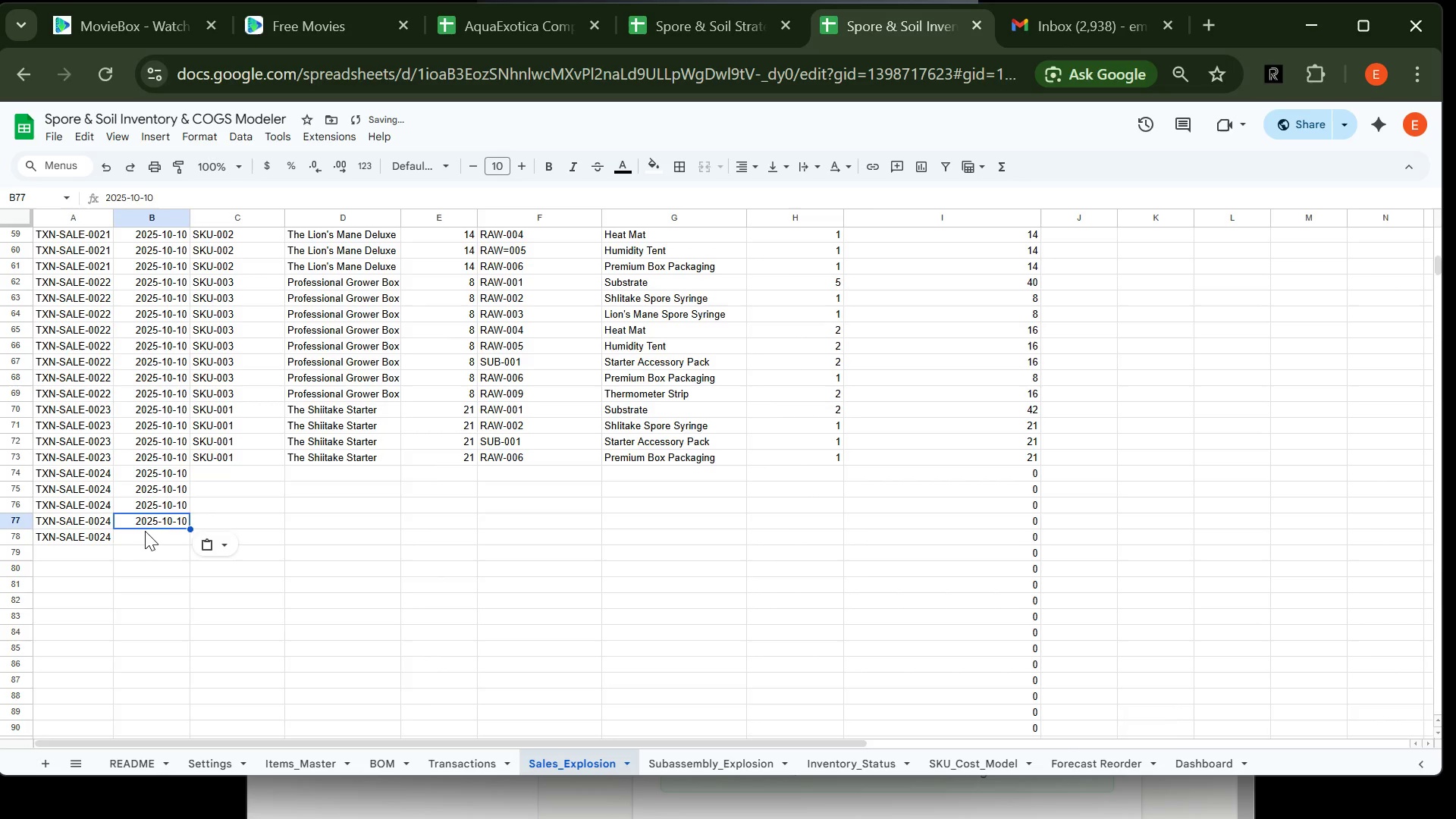 
left_click([145, 531])
 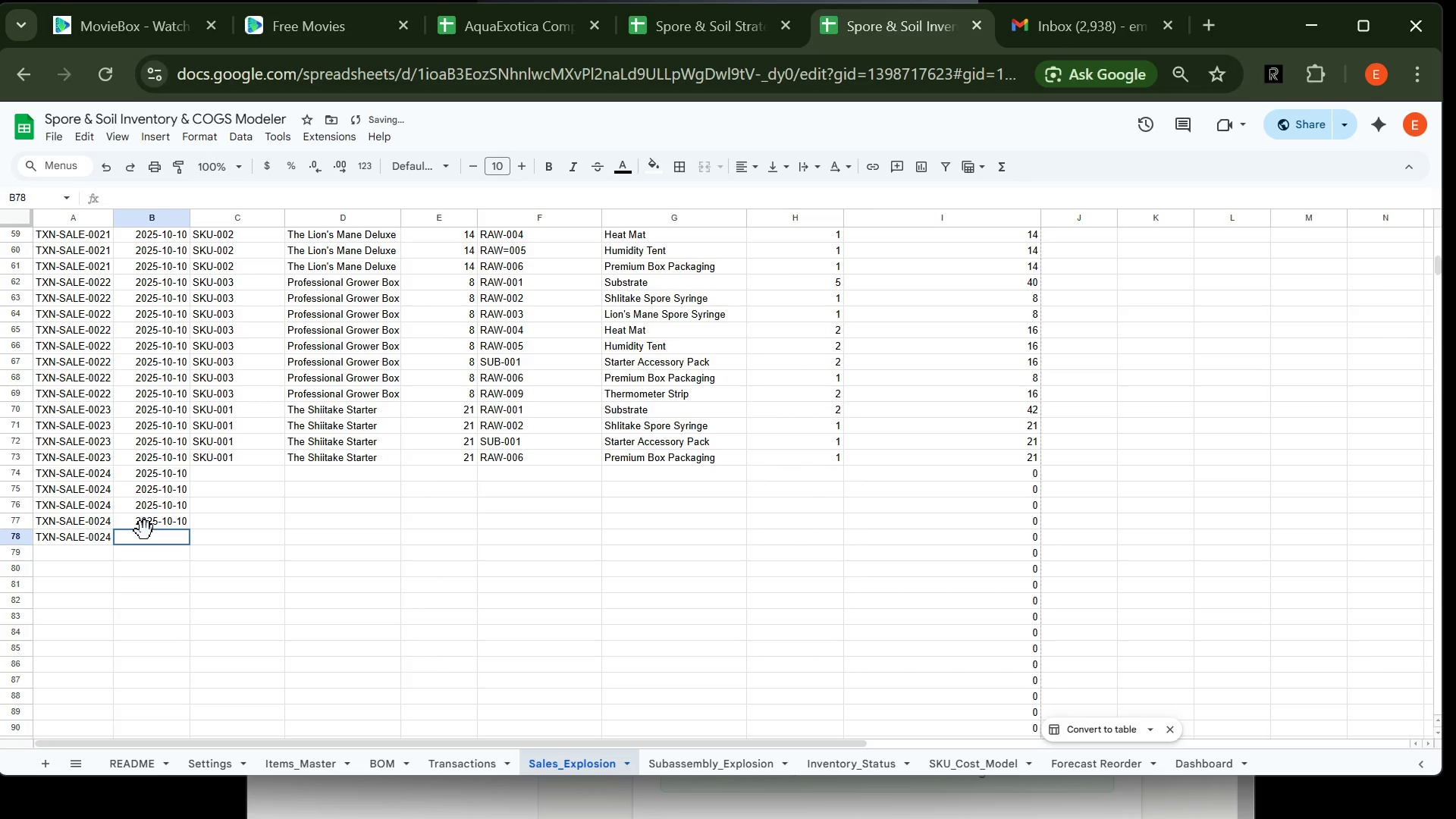 
key(Control+V)
 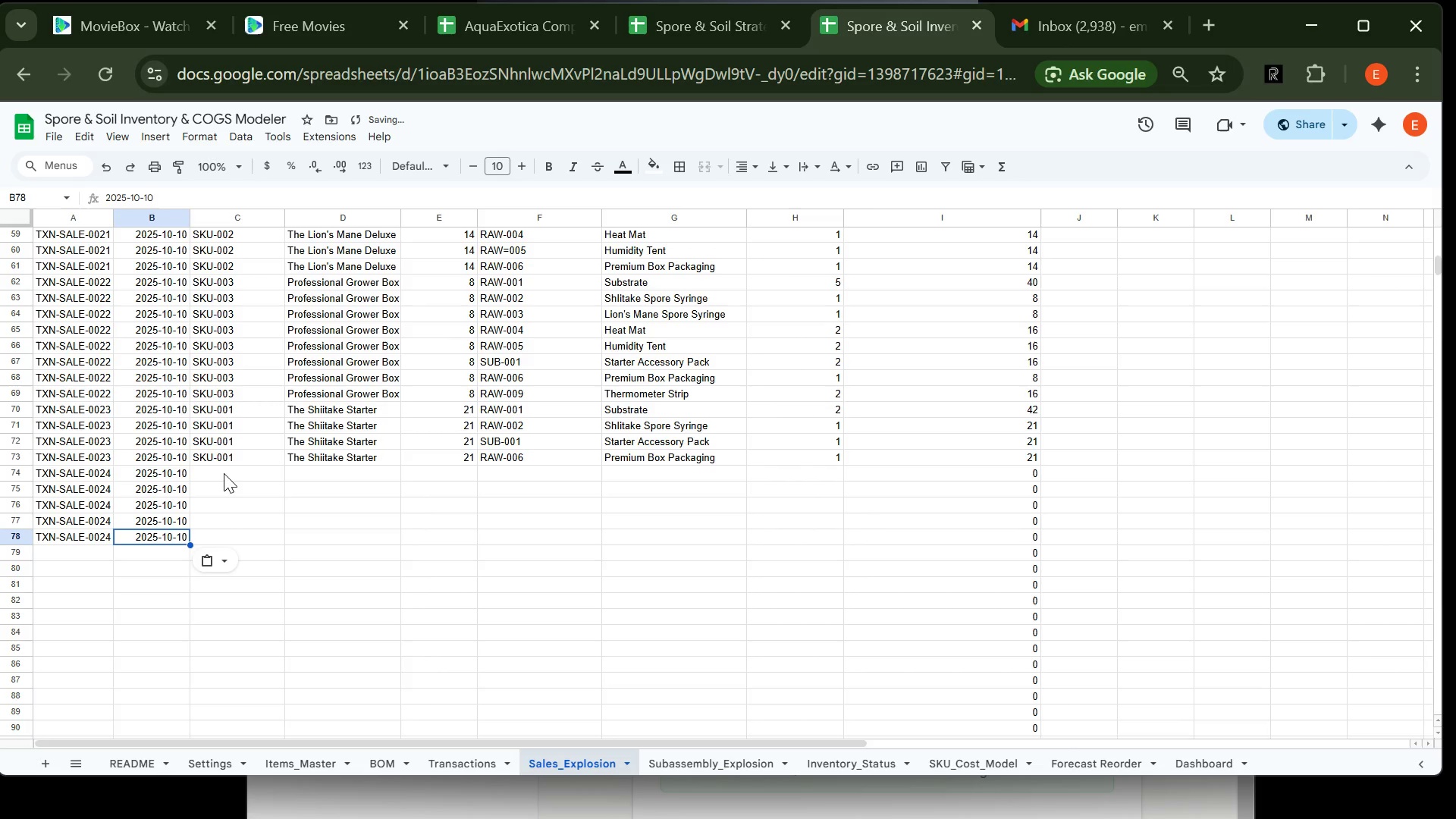 
left_click([224, 473])
 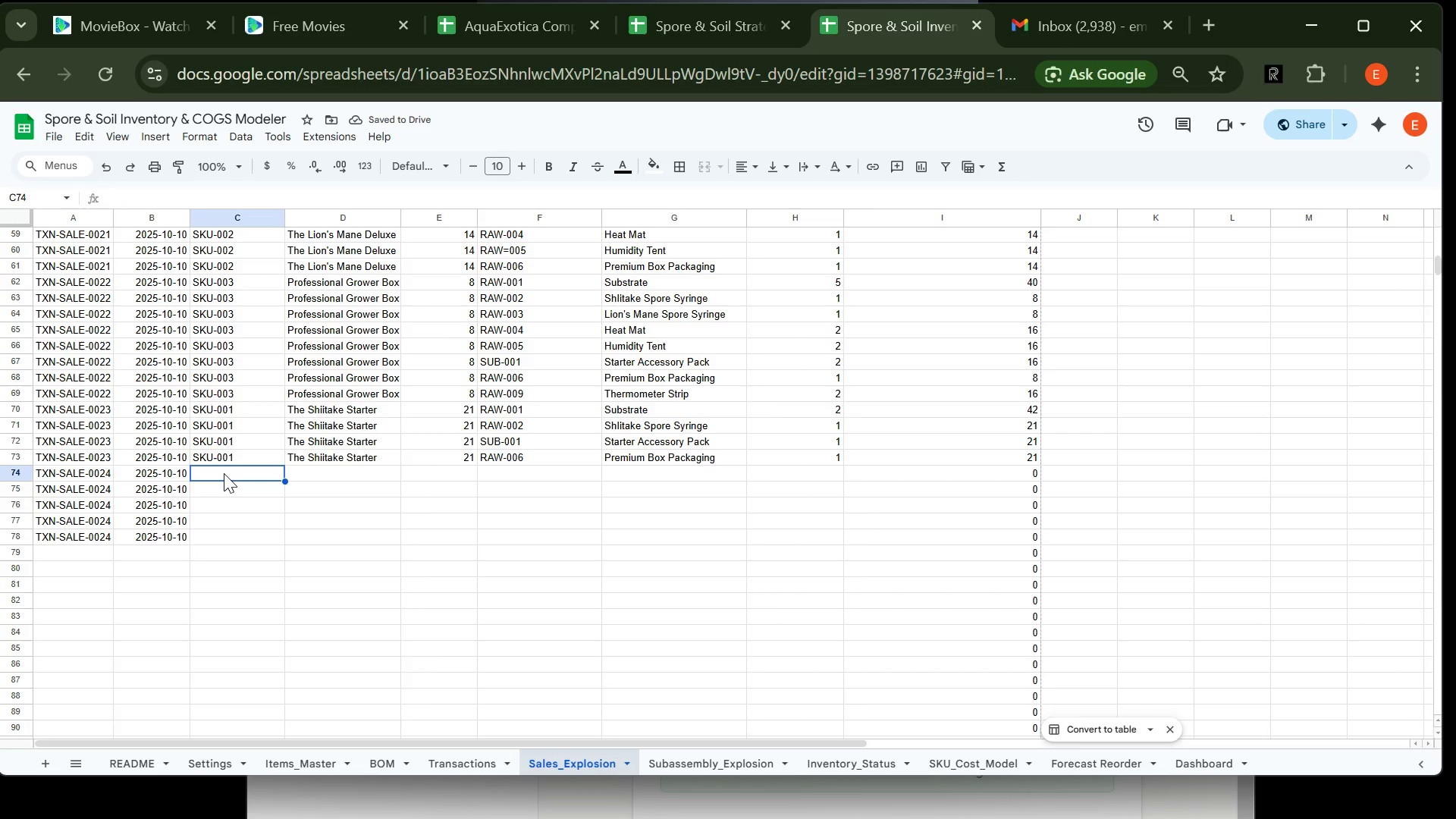 
type(sk)
key(Backspace)
key(Backspace)
type(SKU-002)
 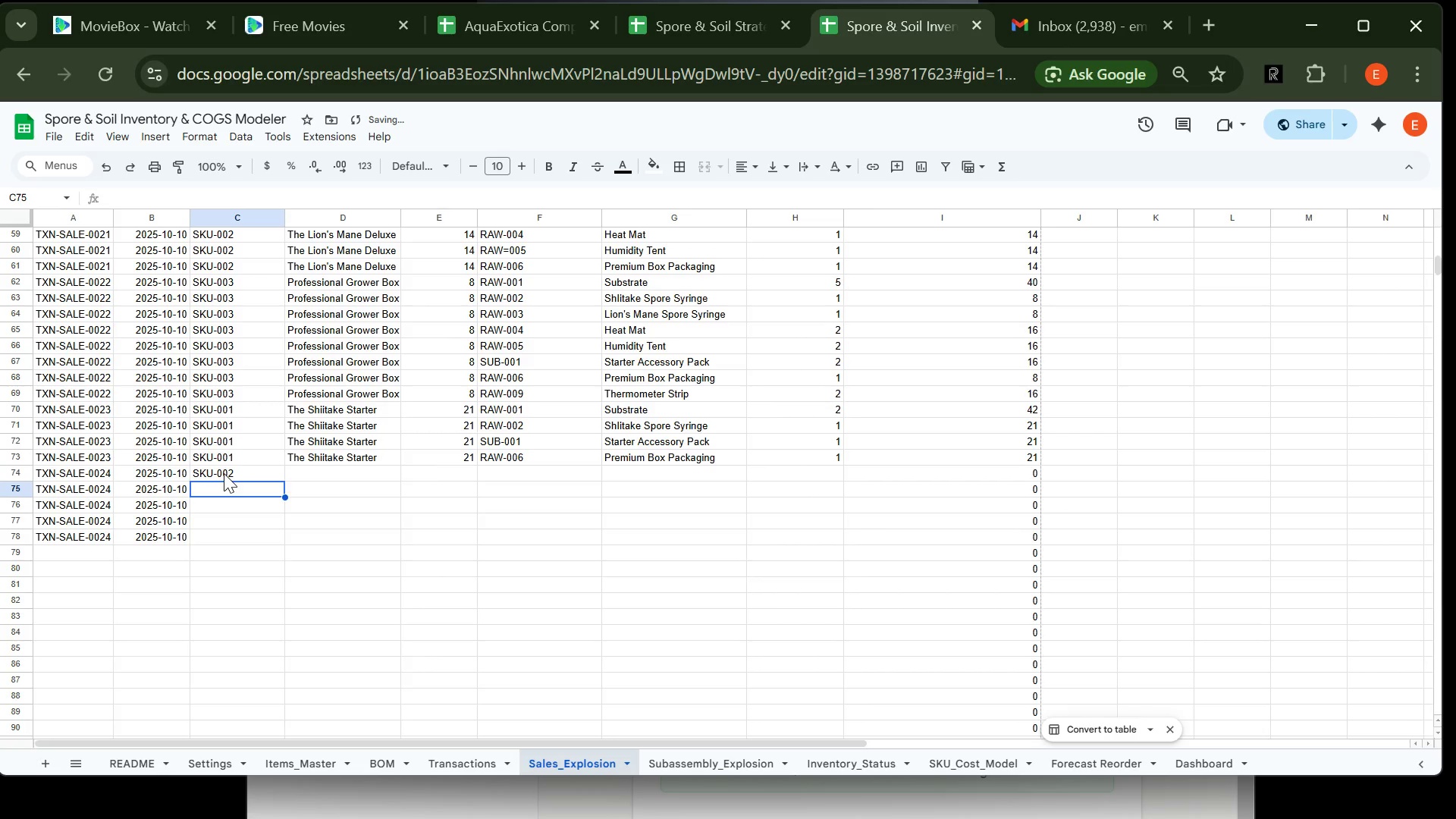 
 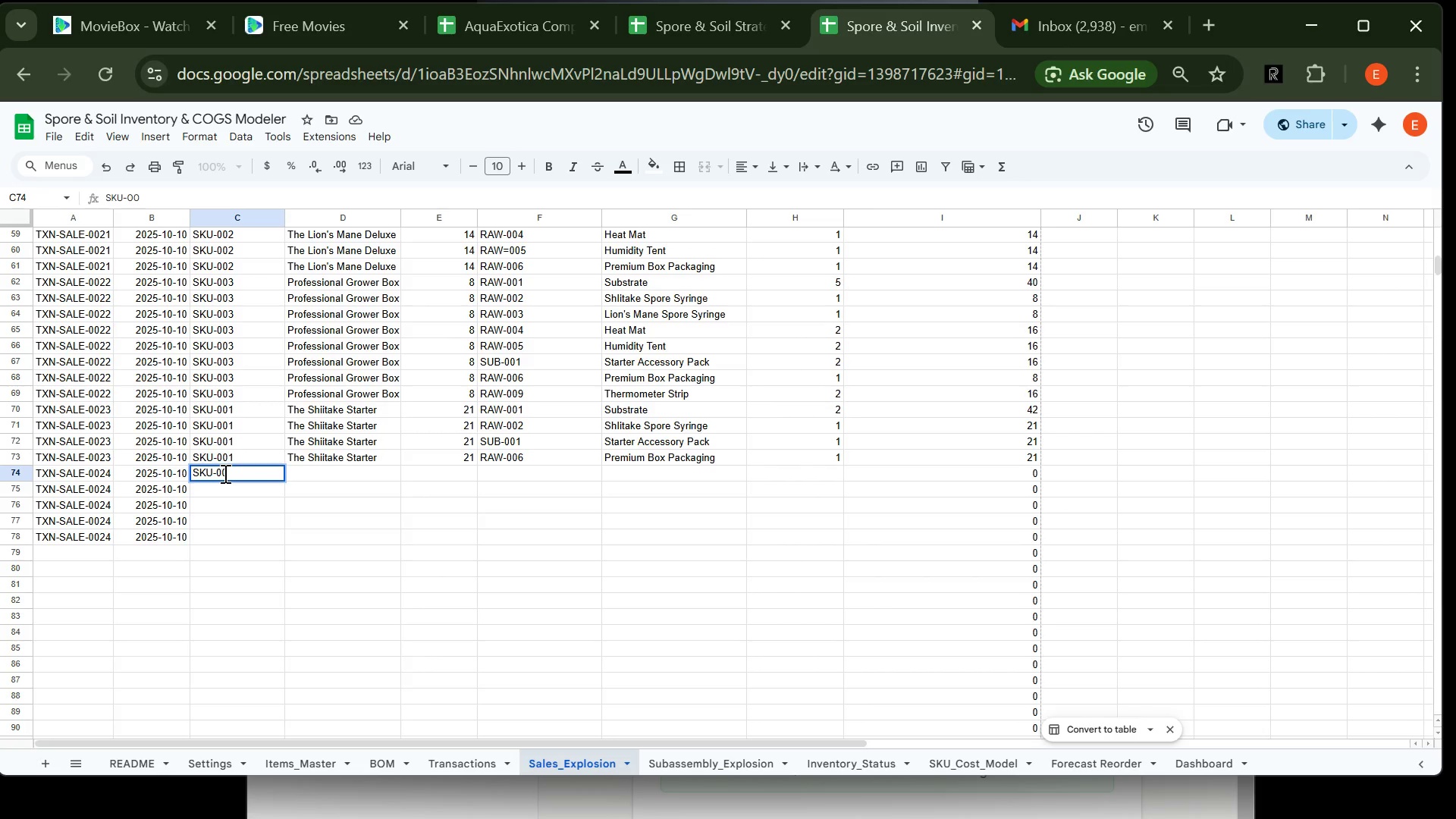 
key(Enter)
 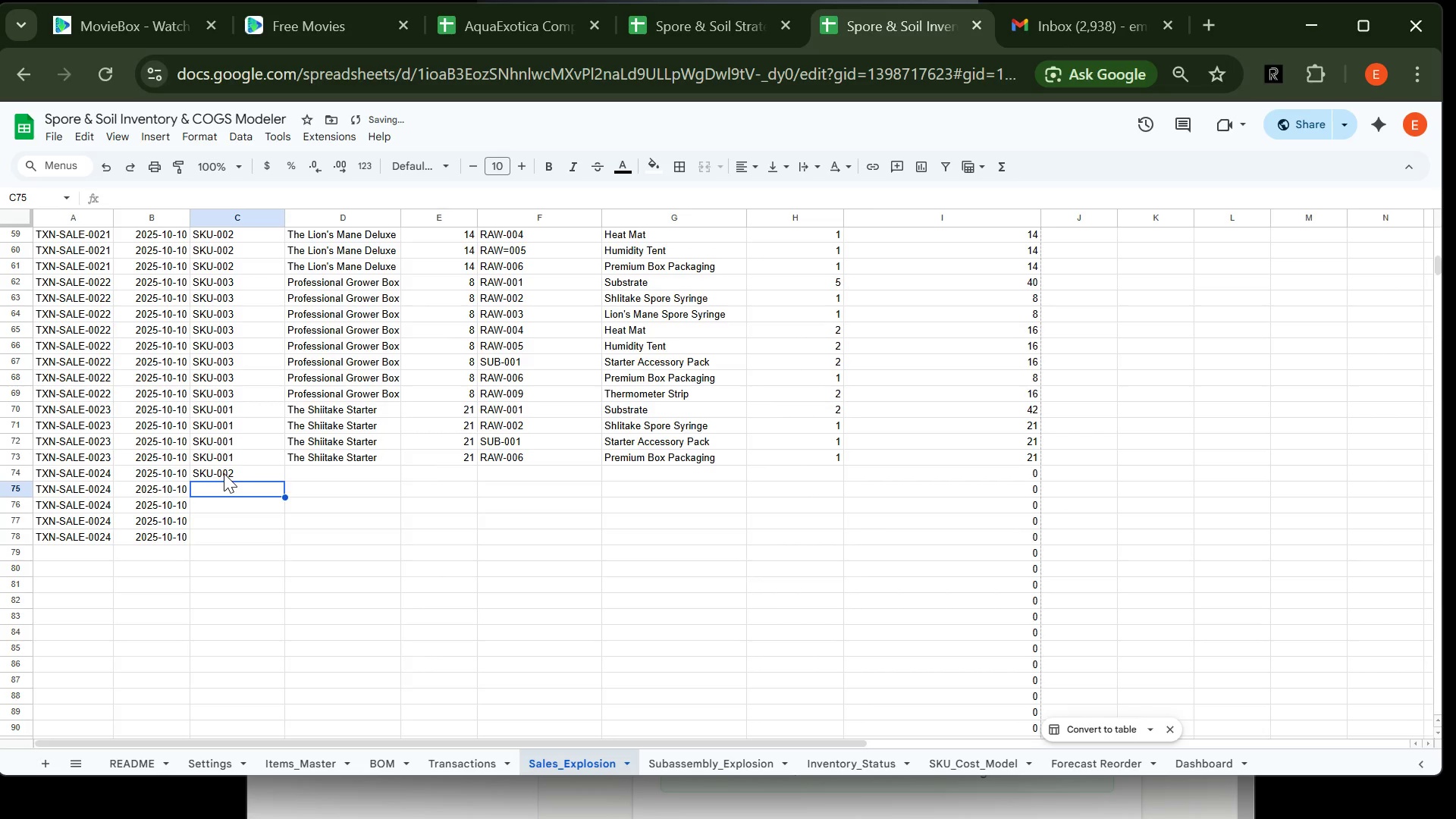 
type(Sku)
key(Backspace)
key(Backspace)
type(KU-002])
key(Backspace)
 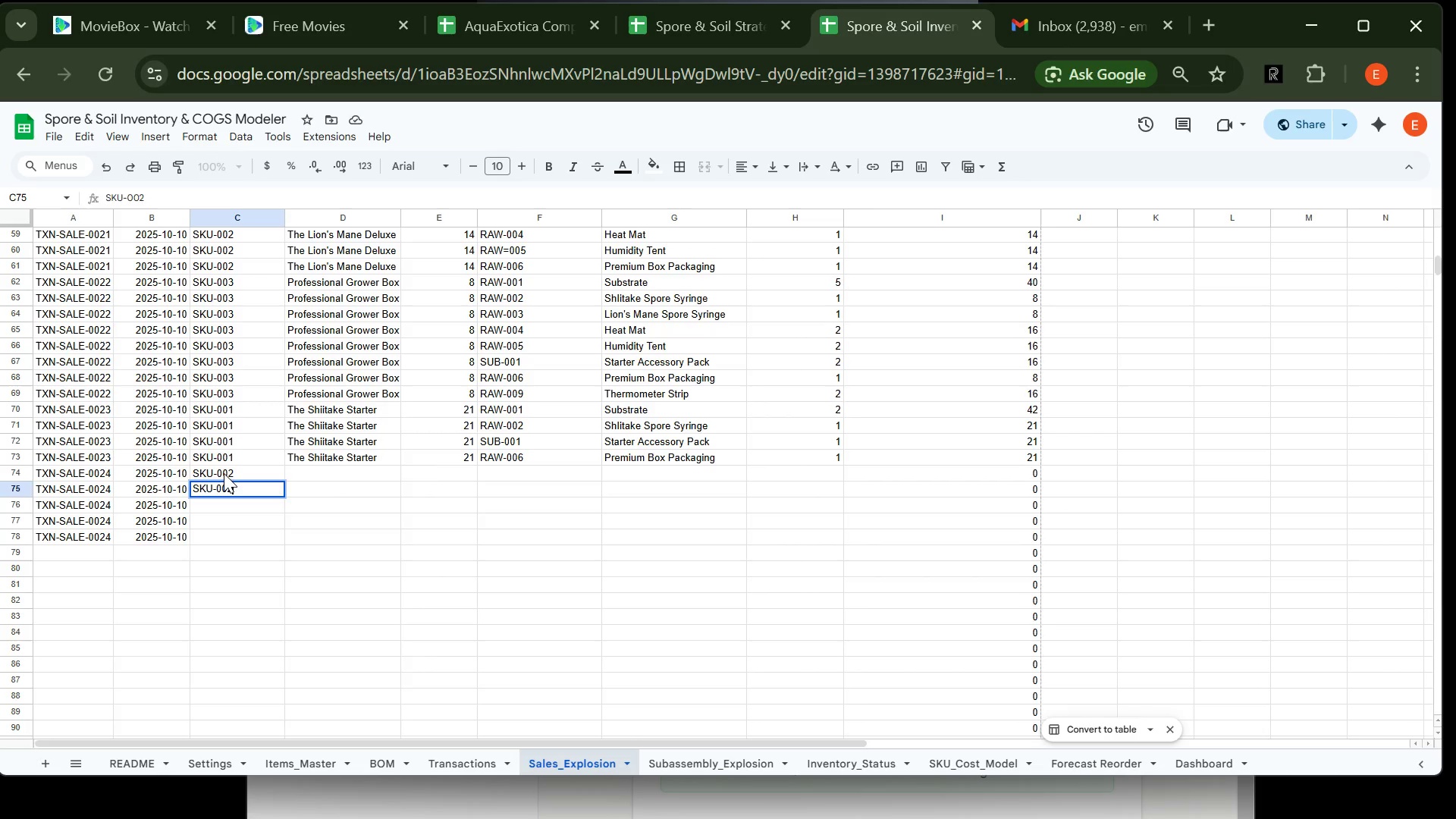 
 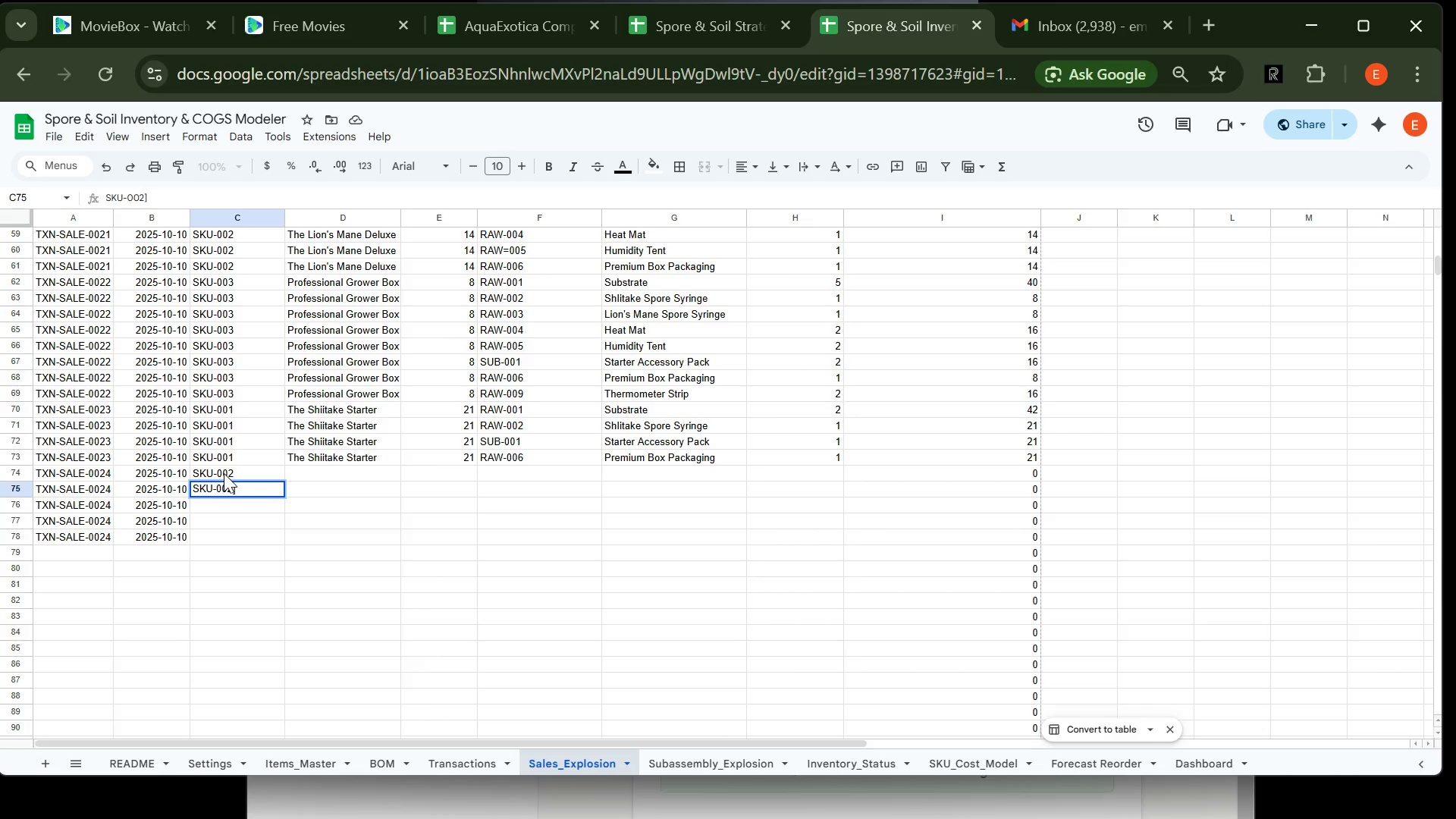 
key(Enter)
 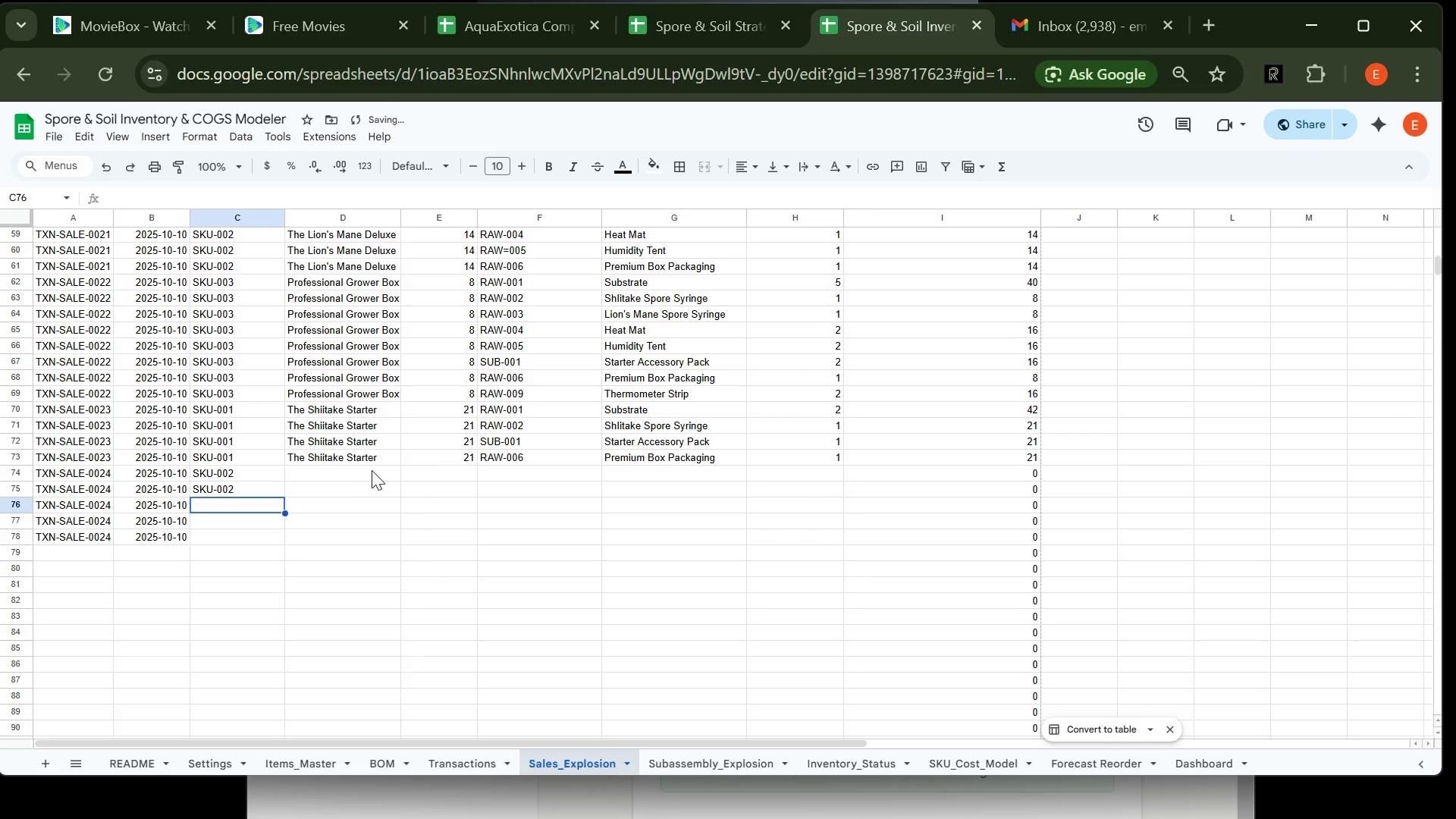 
type(SKU-002\)
key(Backspace)
 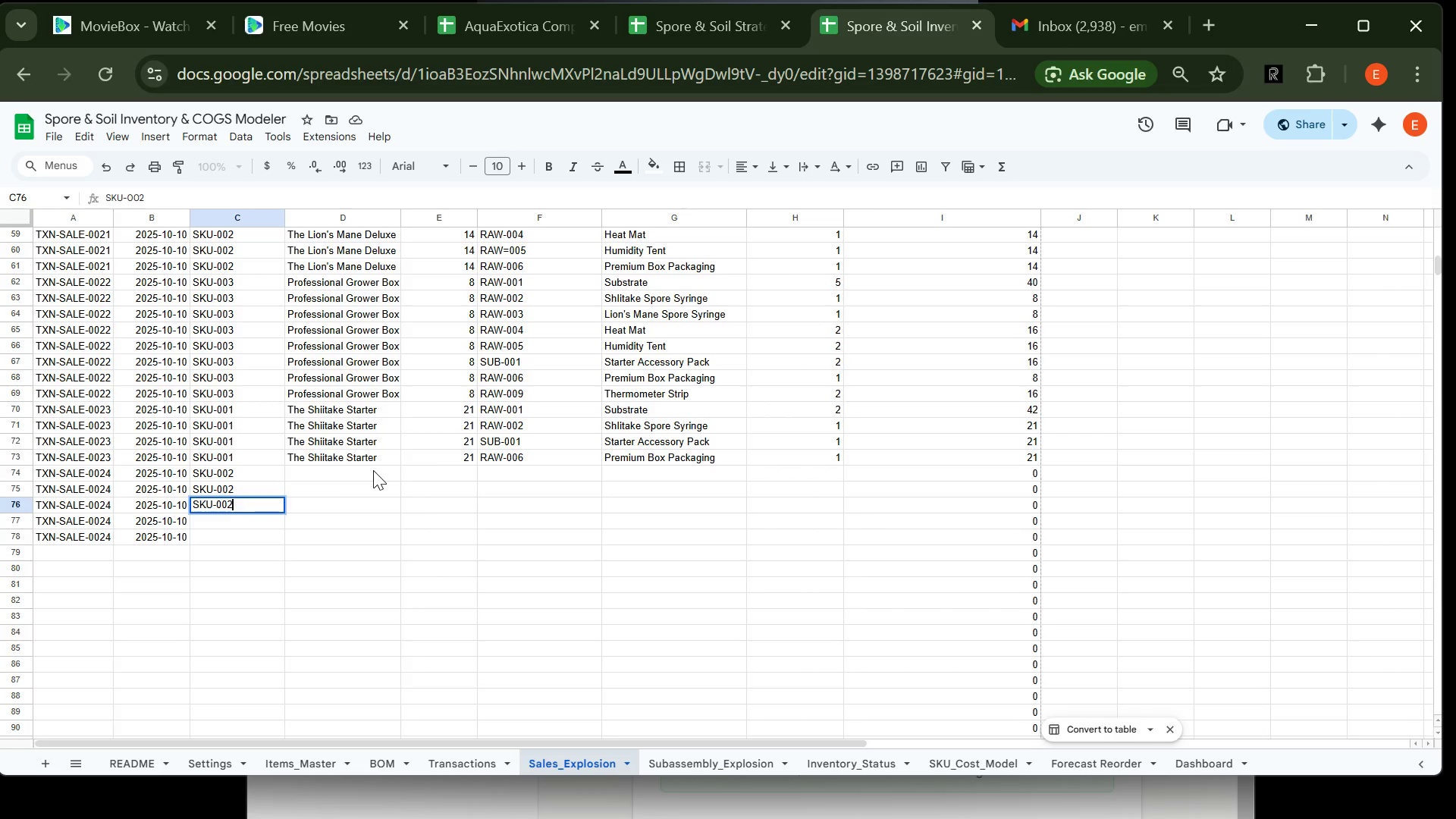 
key(Enter)
 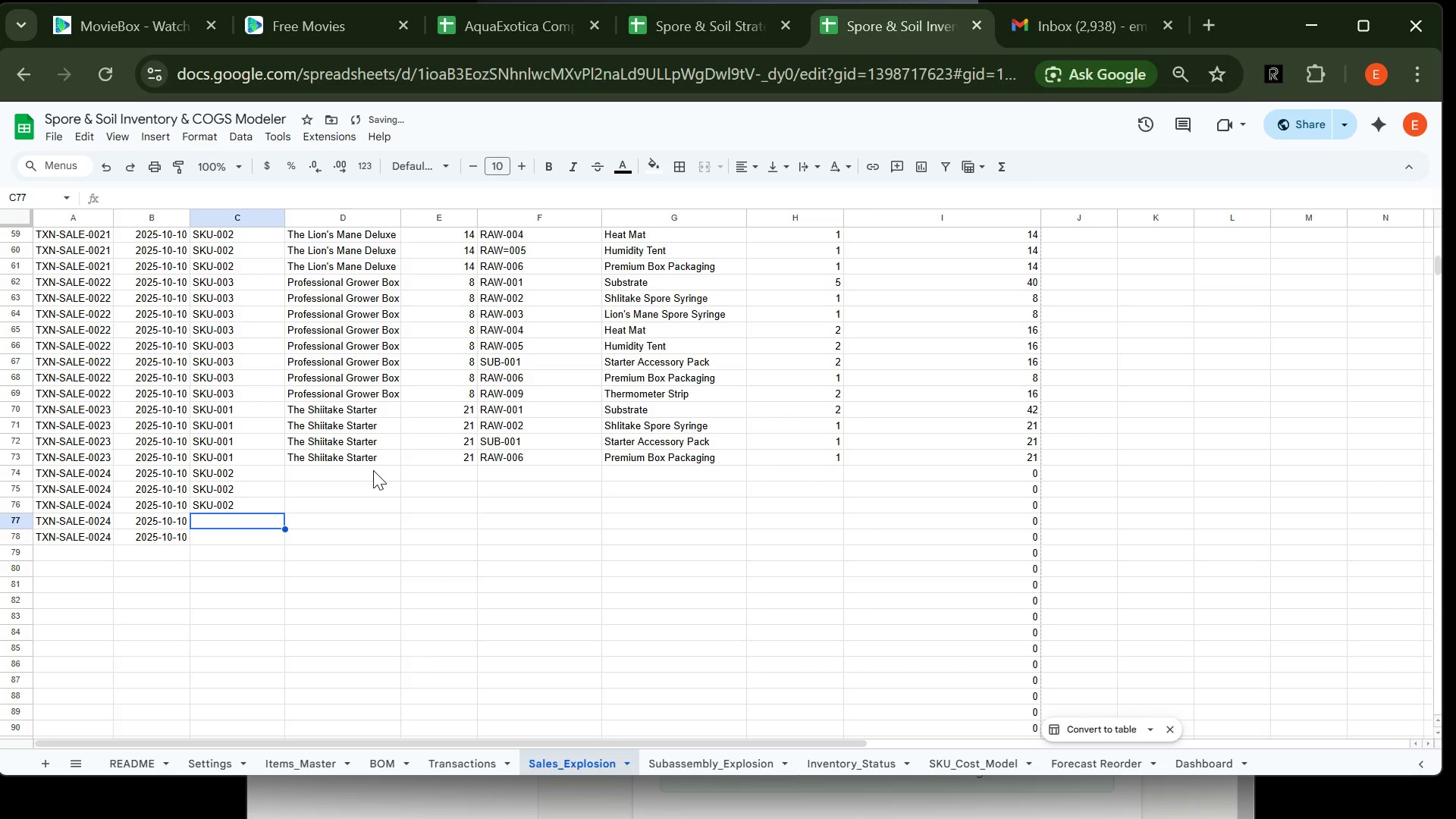 
type(SKU-002)
 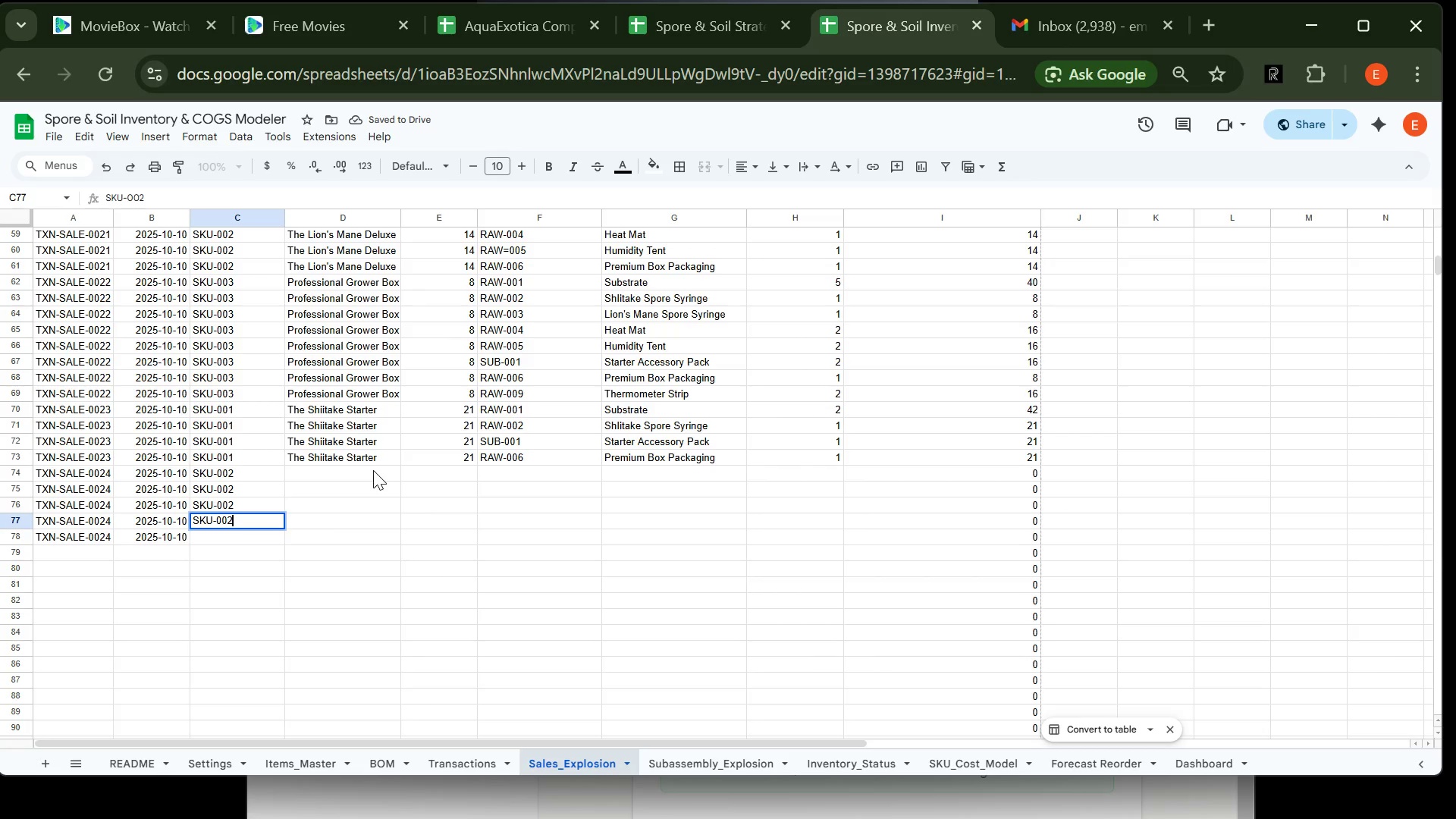 
key(Enter)
 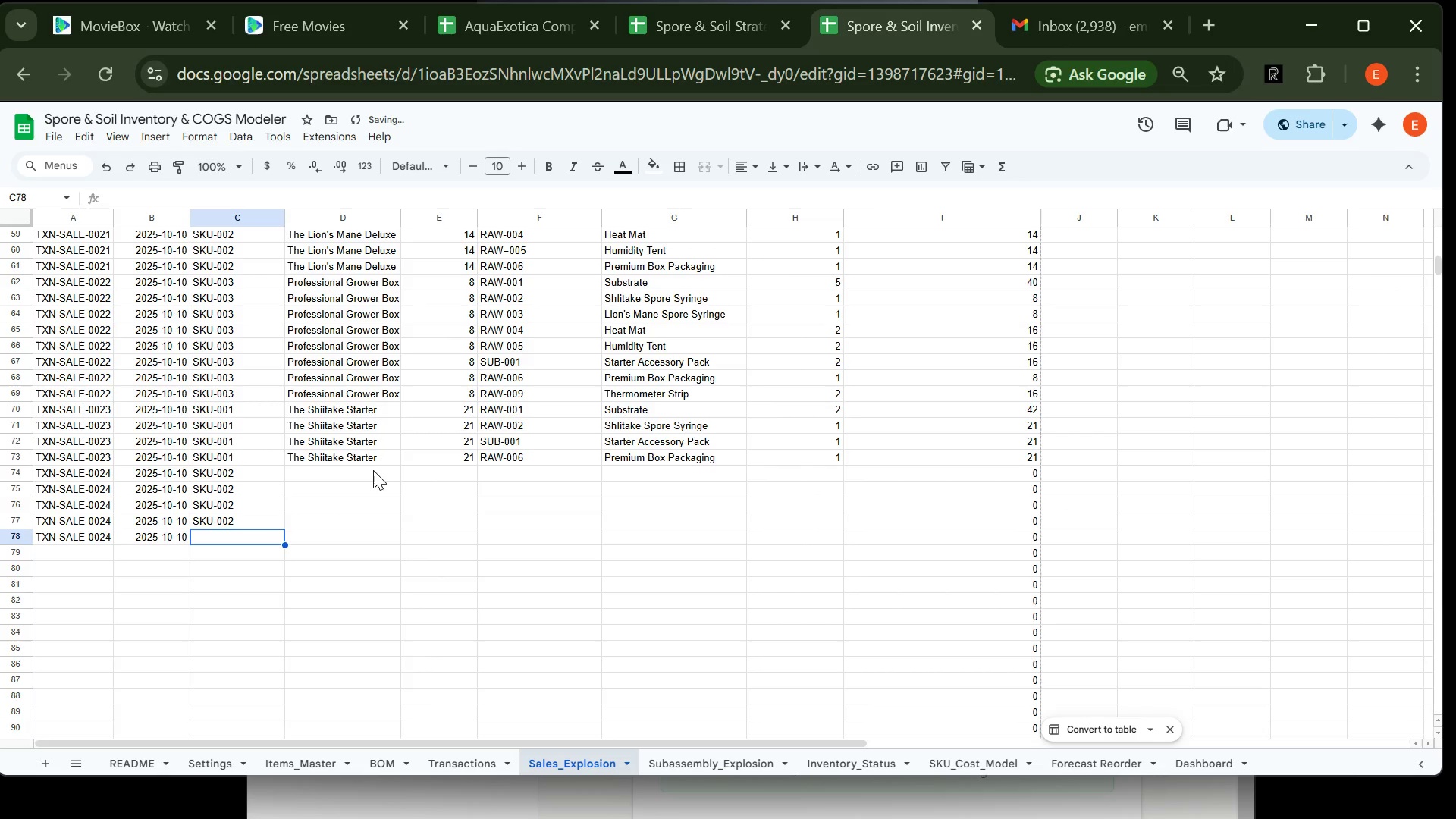 
type(SKU-003)
key(Backspace)
type(2)
 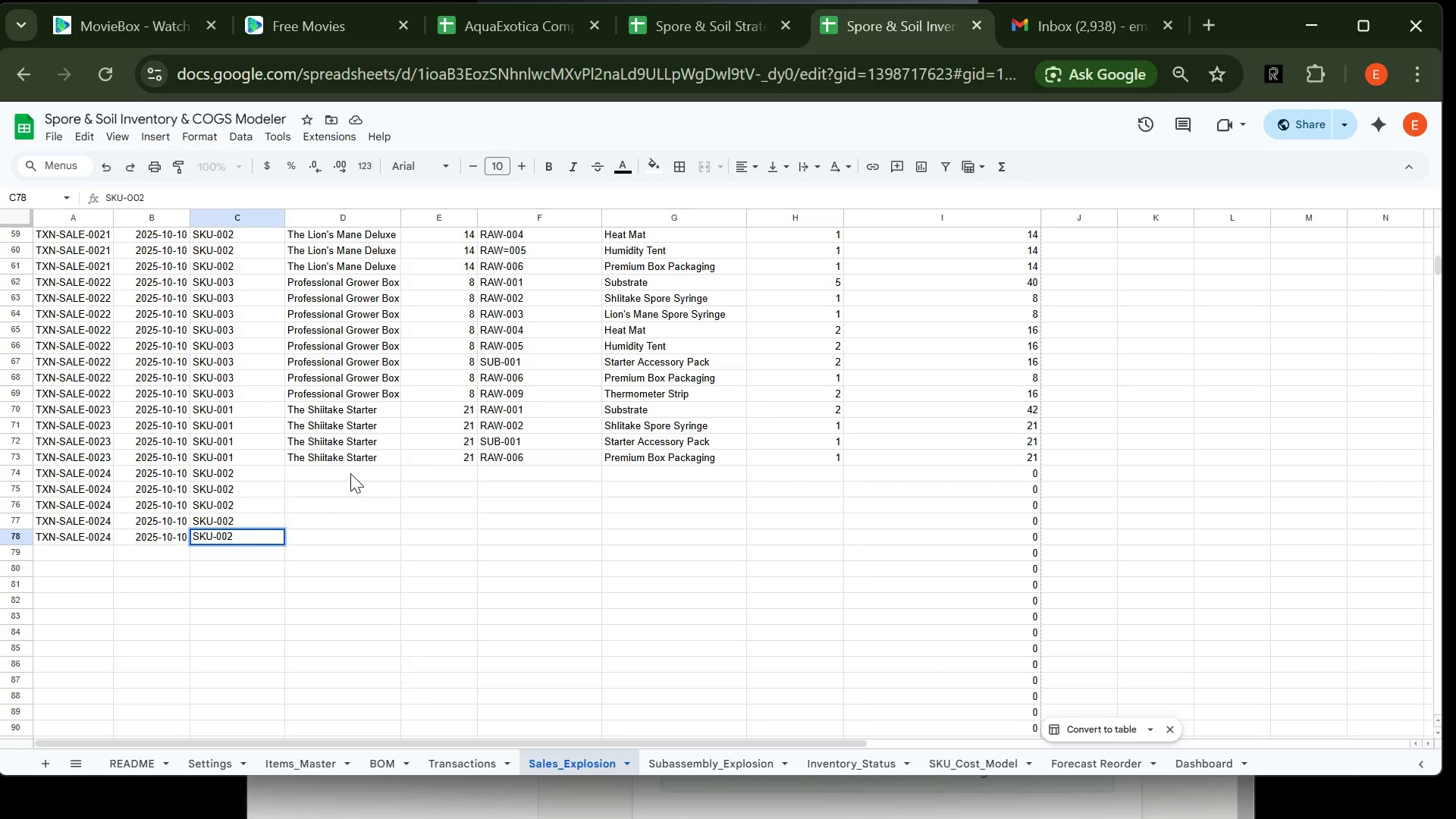 
left_click([350, 473])
 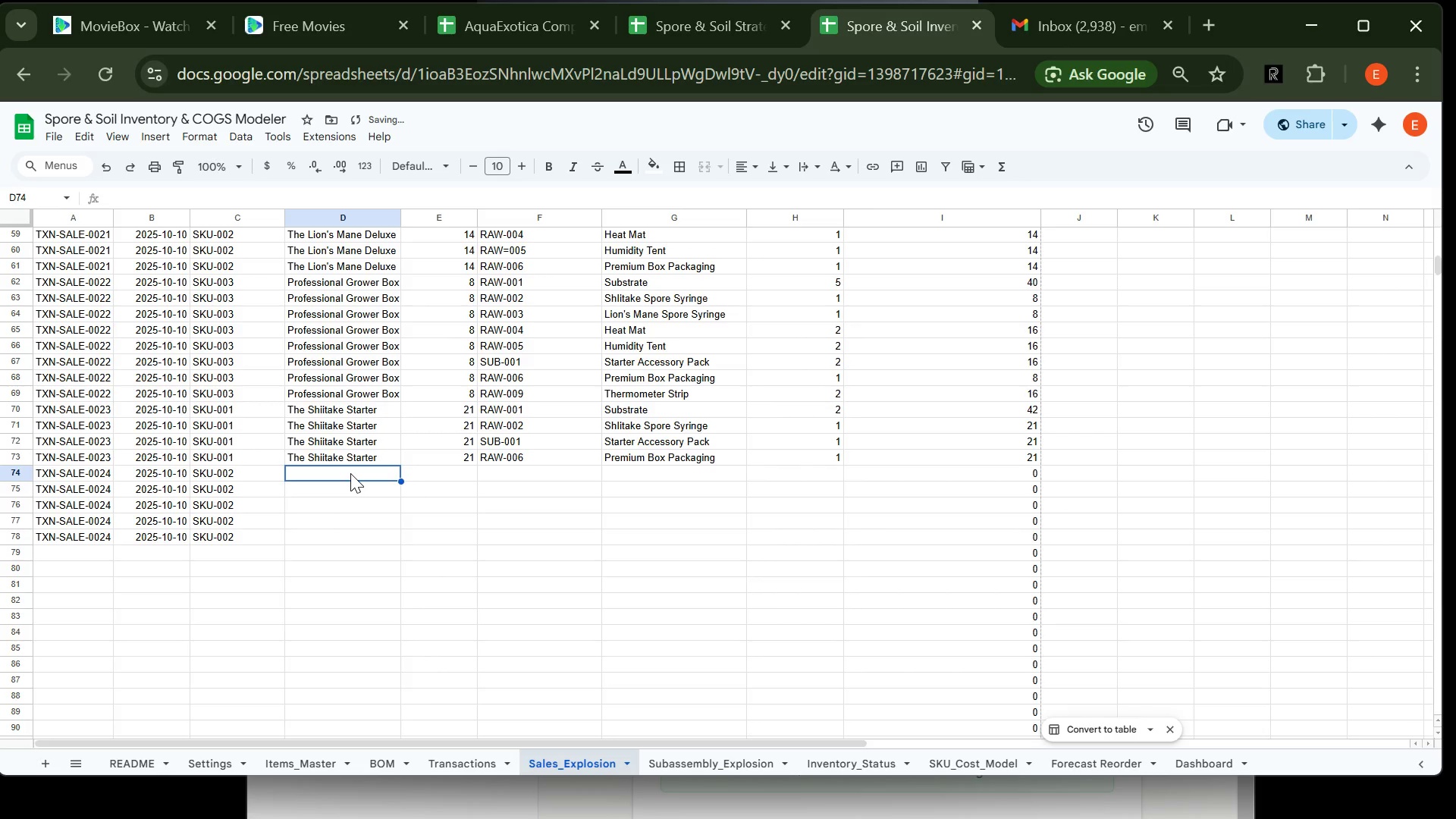 
type(The Lion)
 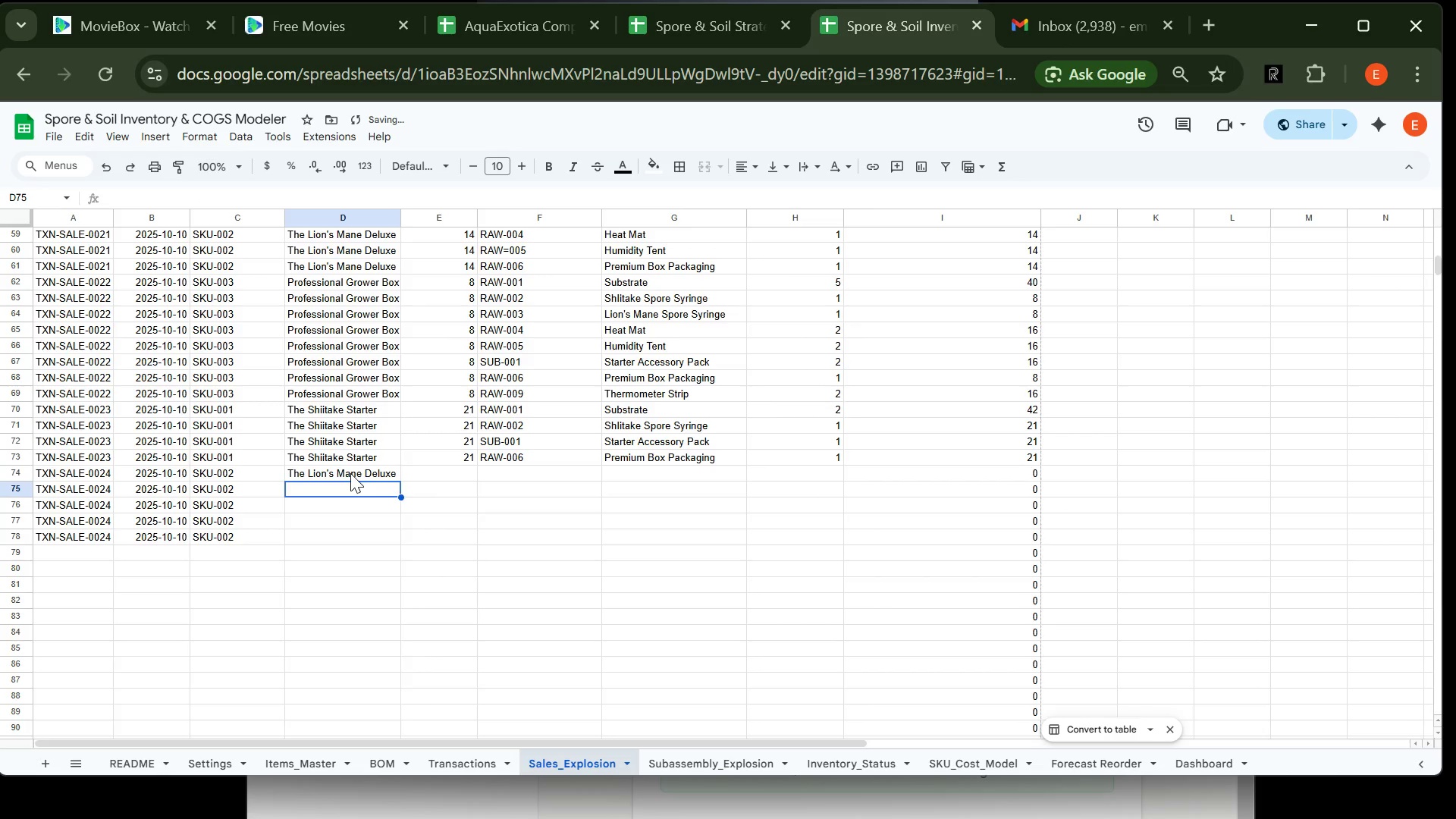 
 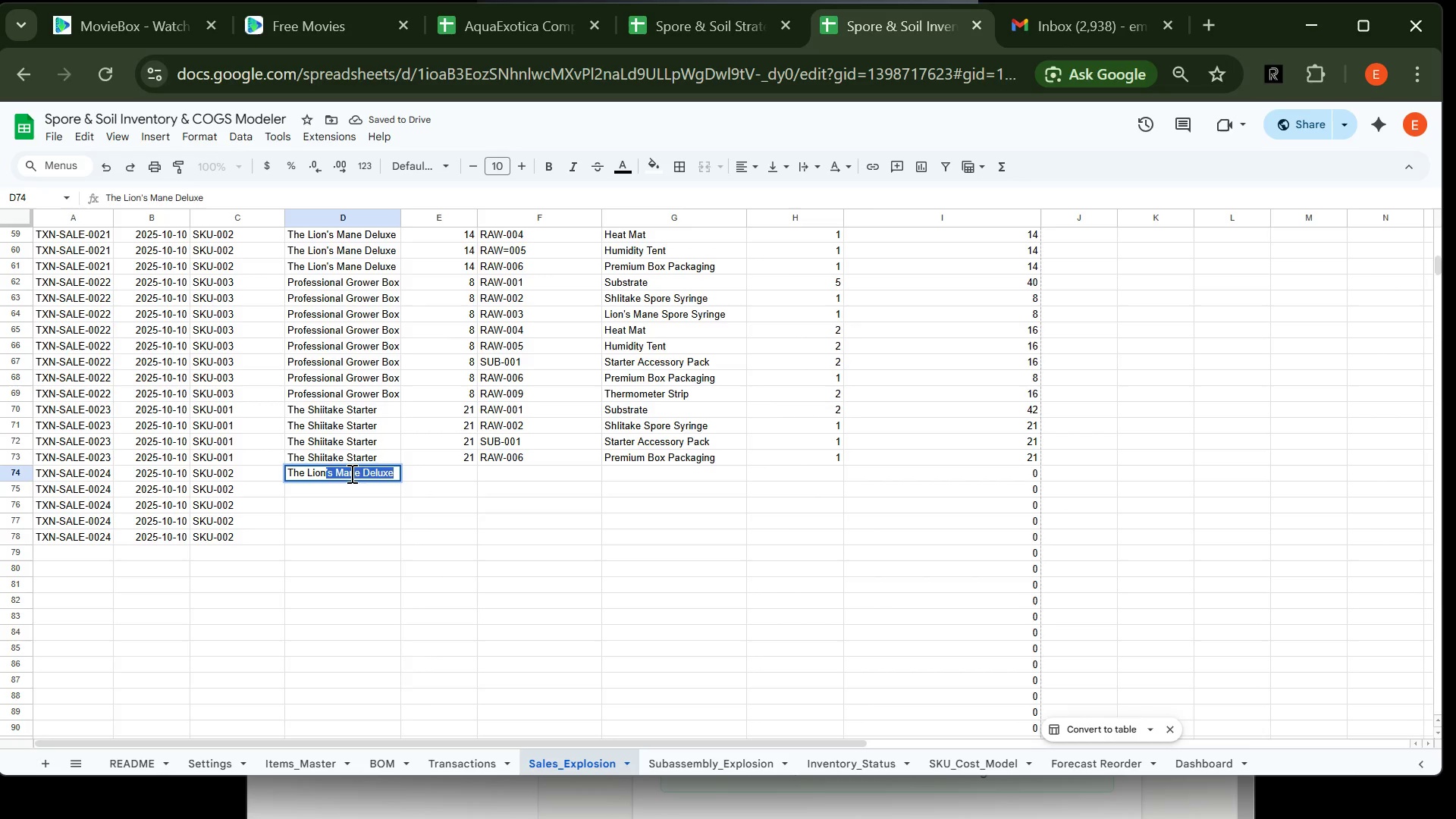 
key(Enter)
 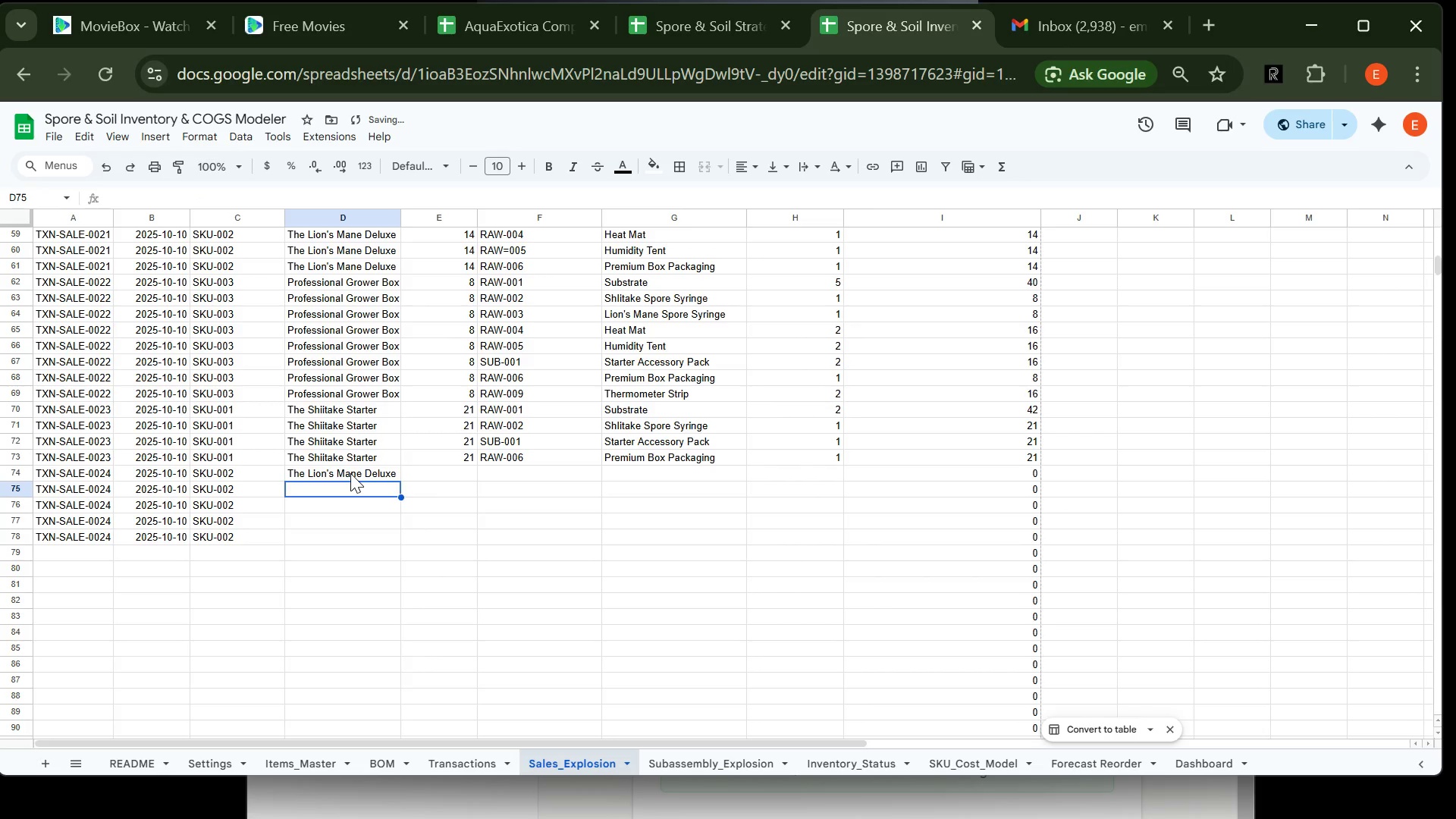 
type(The Lio)
 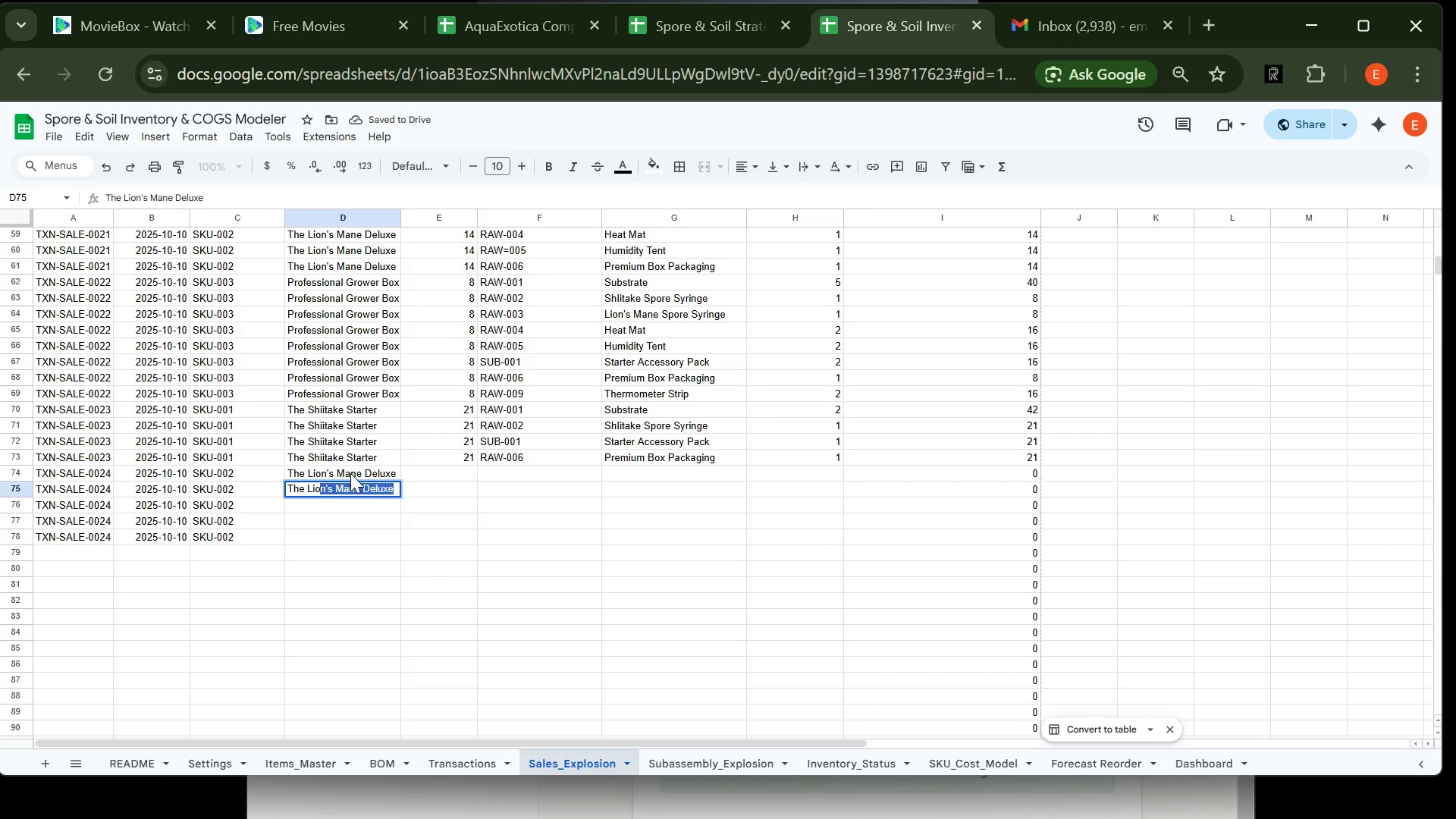 
key(Enter)
 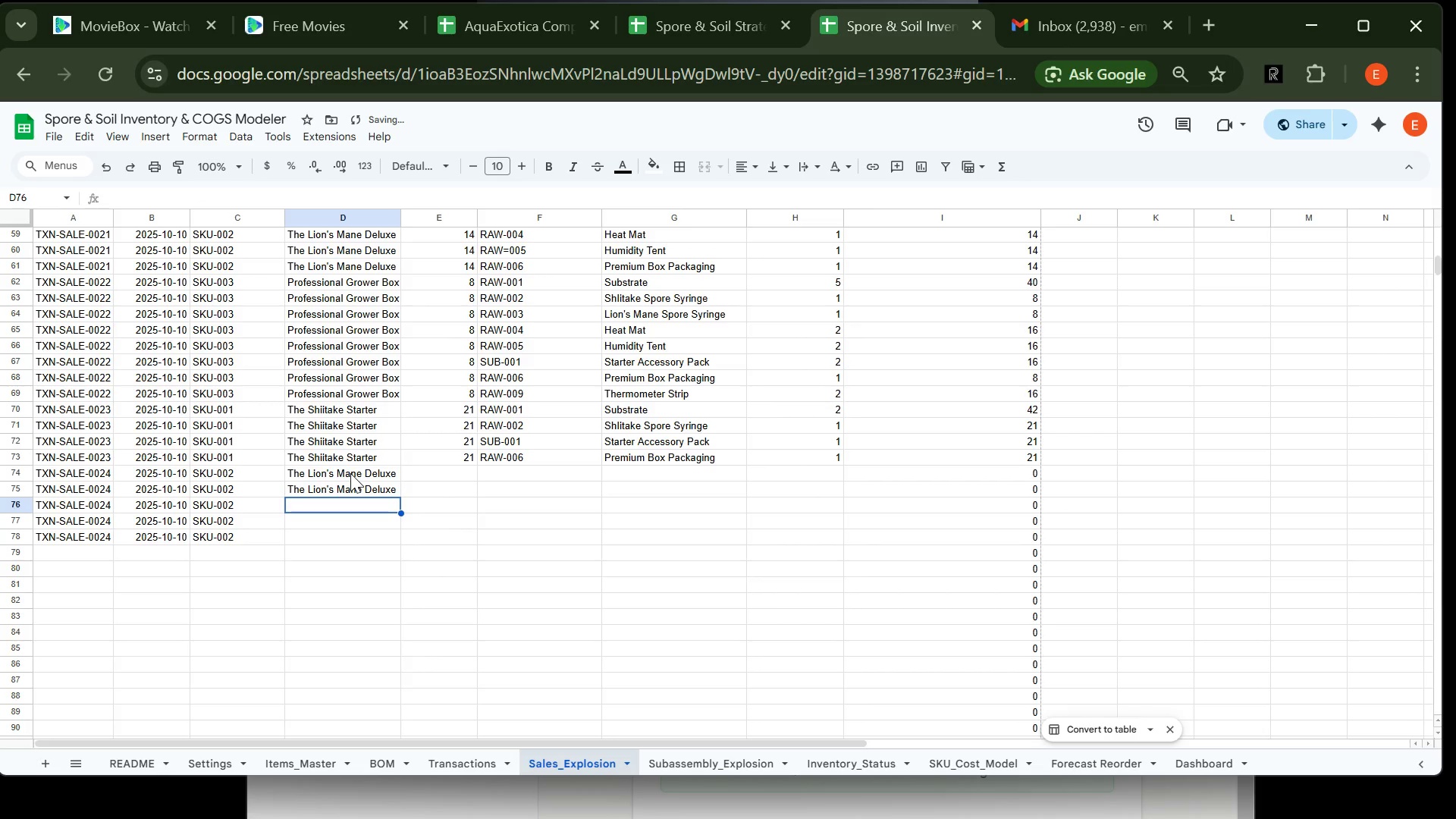 
type(The  Lions)
key(Backspace)
key(Backspace)
key(Backspace)
key(Backspace)
key(Backspace)
key(Backspace)
type(Li)
 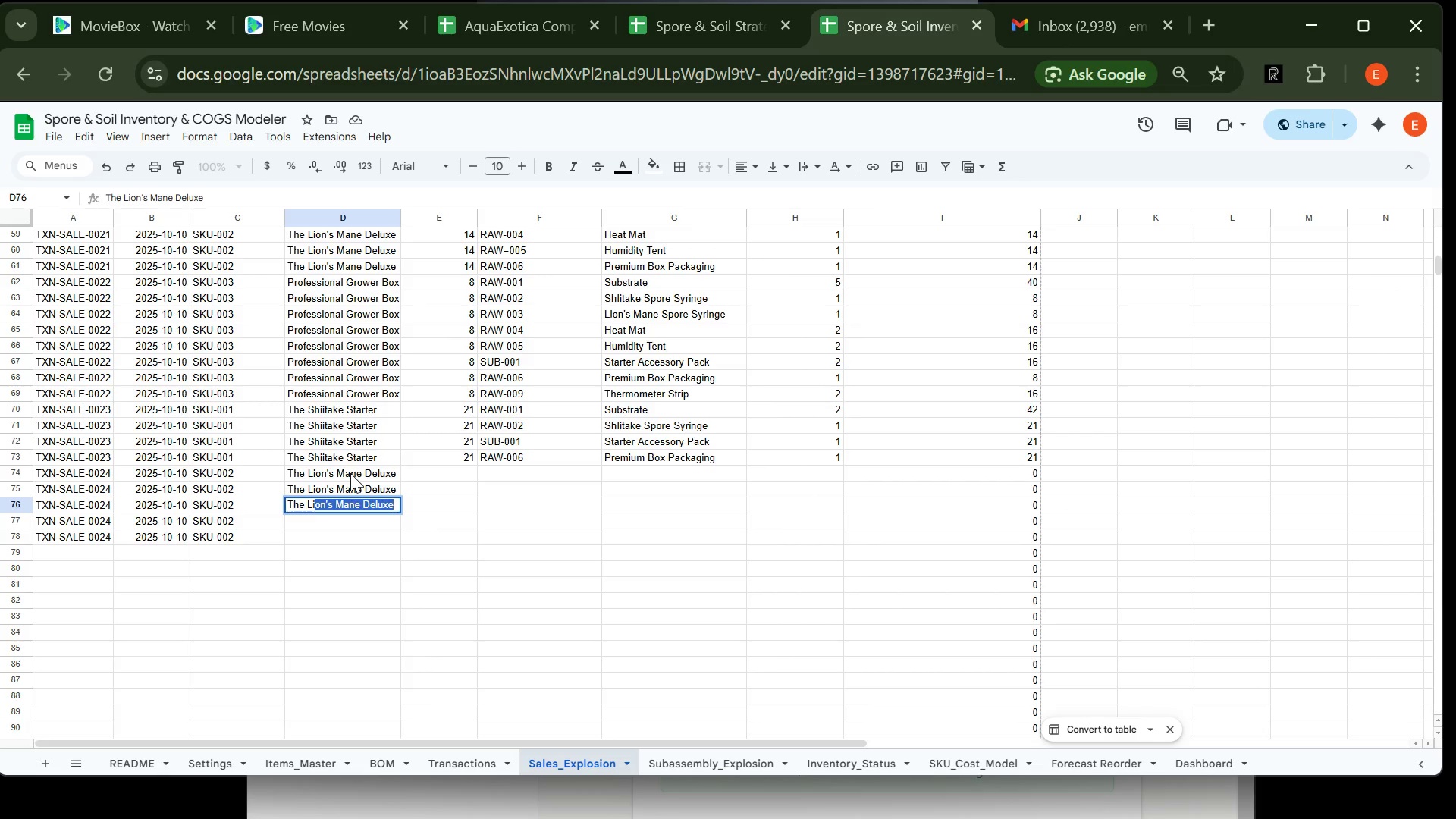 
key(Enter)
 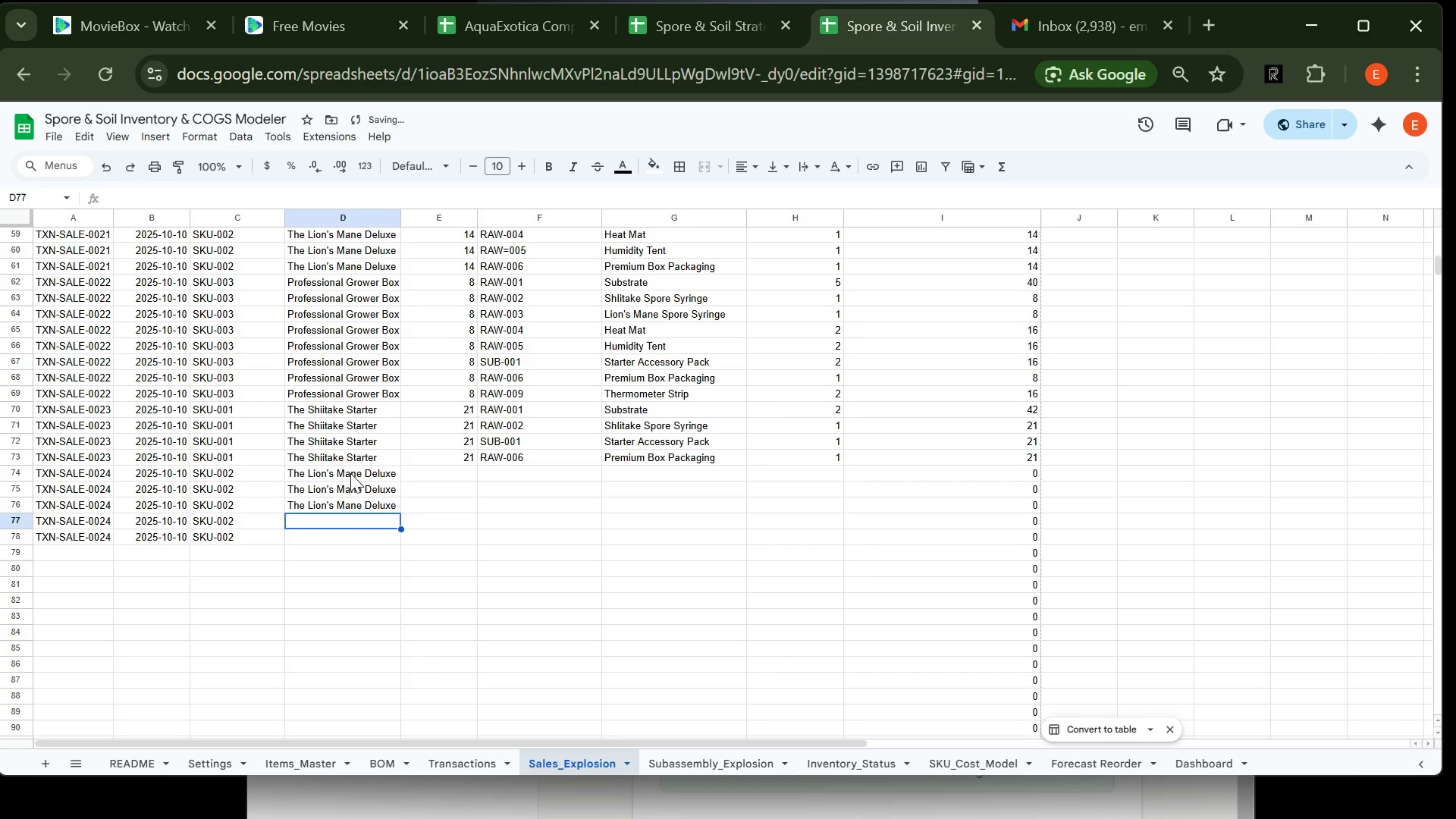 
hold_key(key=ShiftLeft, duration=0.5)
 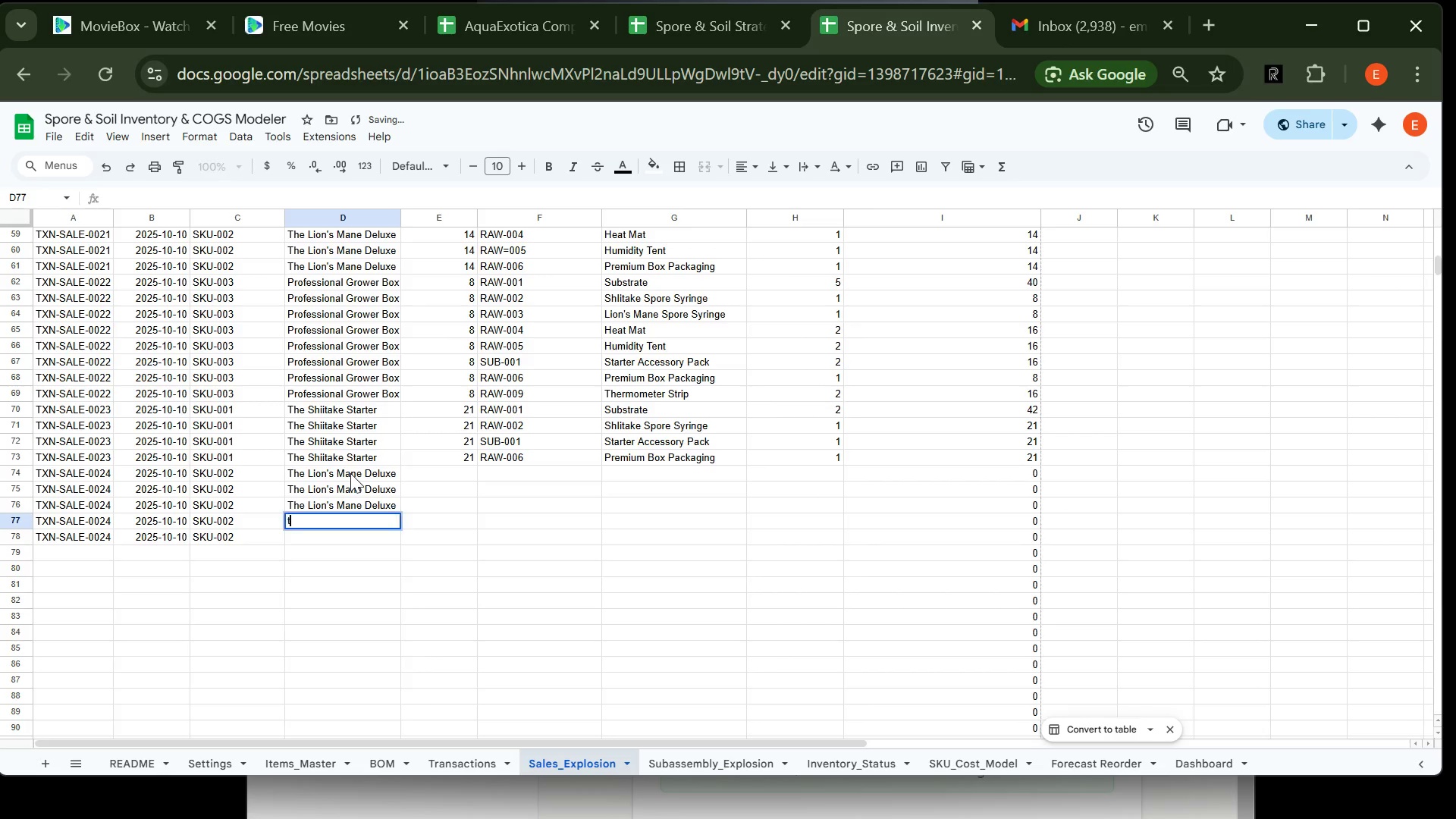 
type(the)
key(Backspace)
key(Backspace)
key(Backspace)
type(The Lio)
 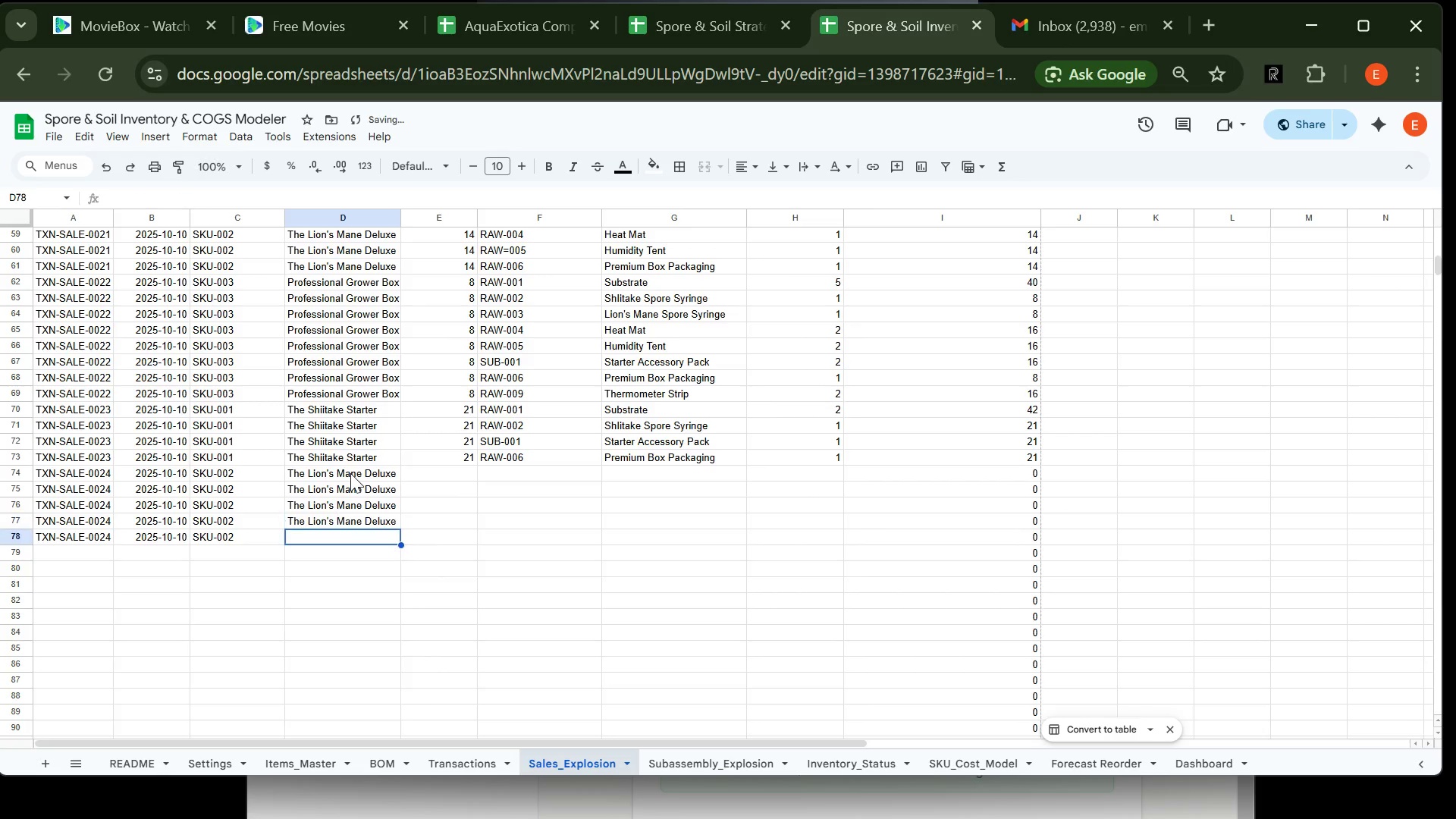 
 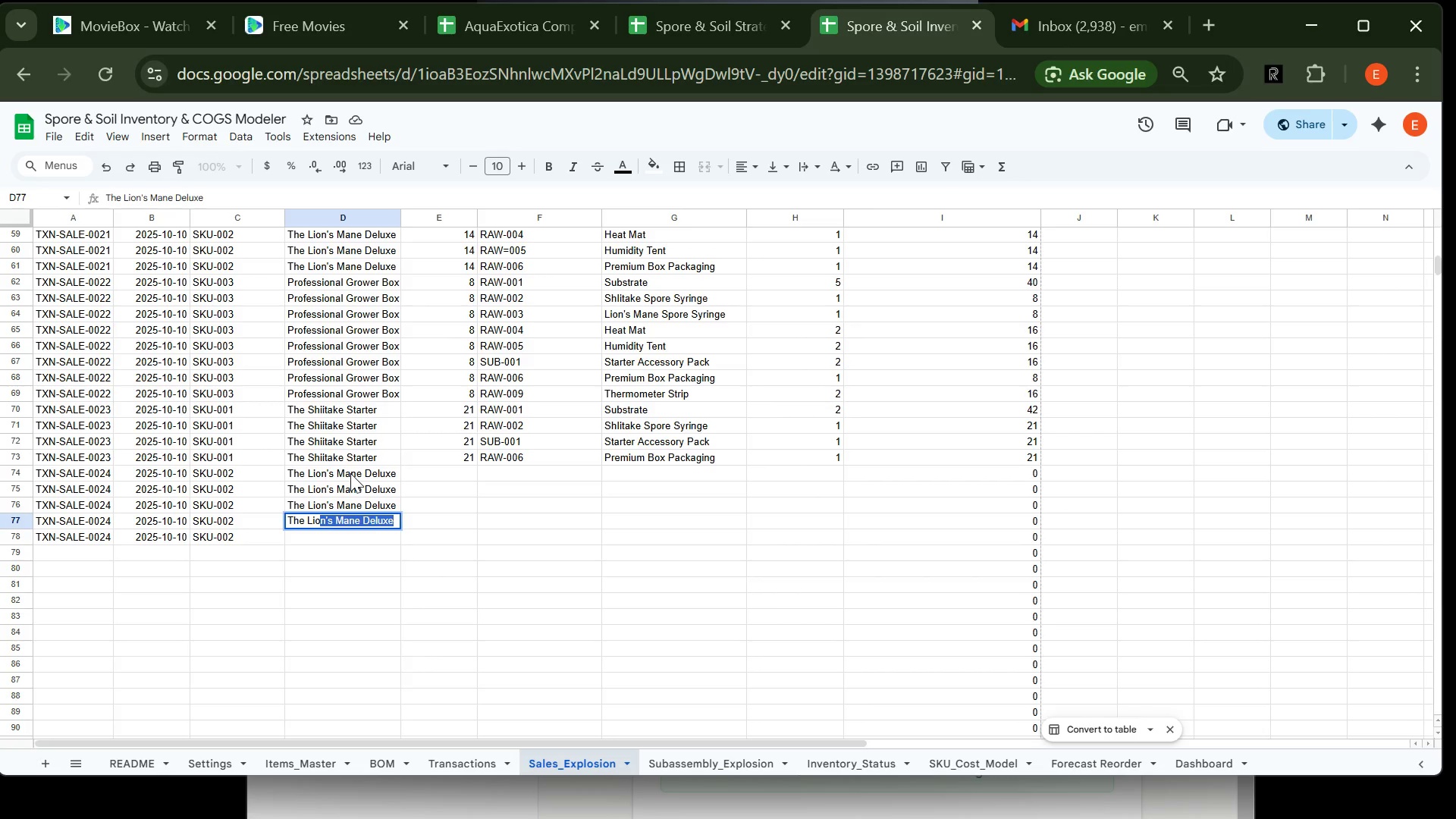 
key(Enter)
 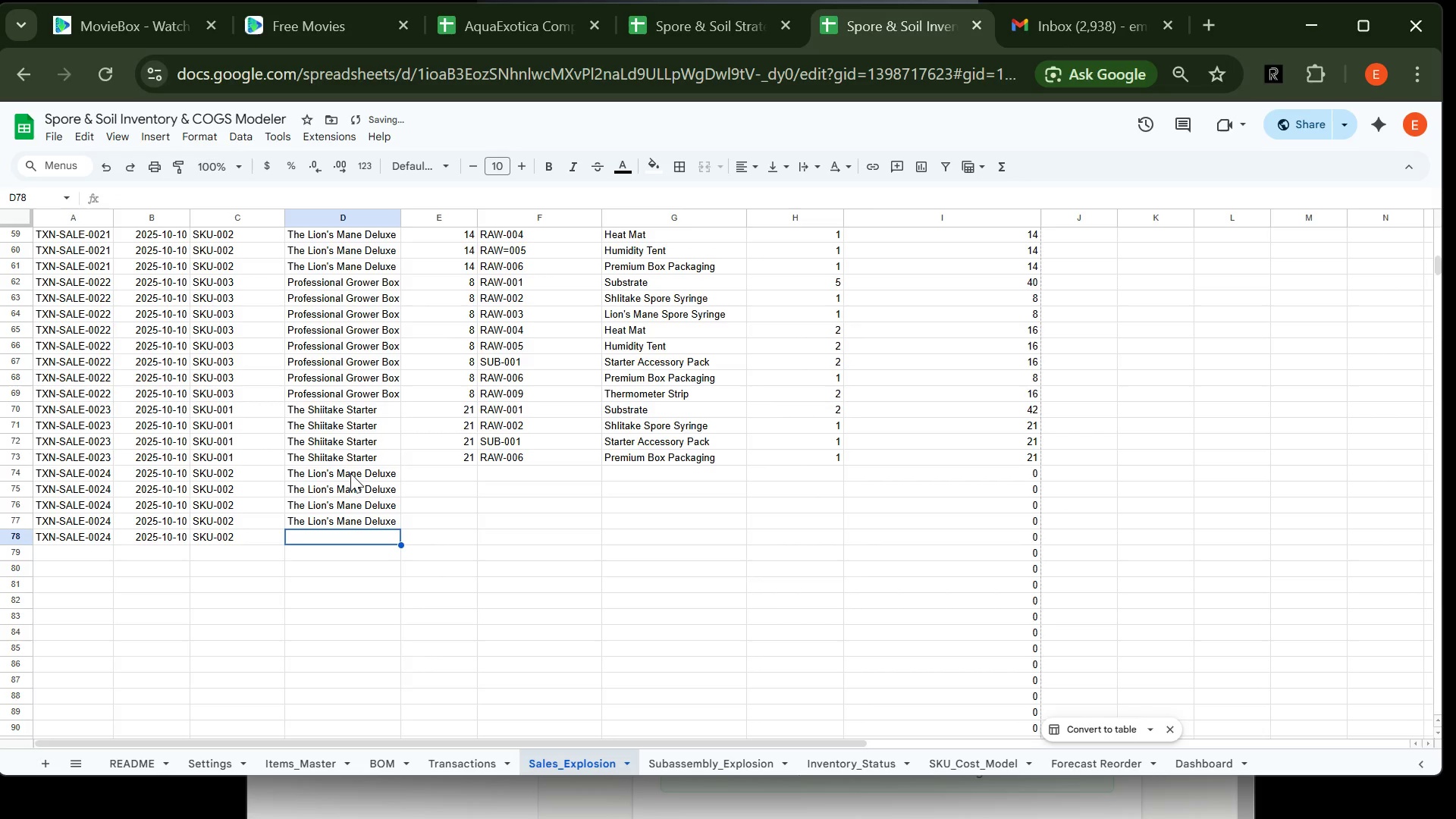 
type(The LIo)
 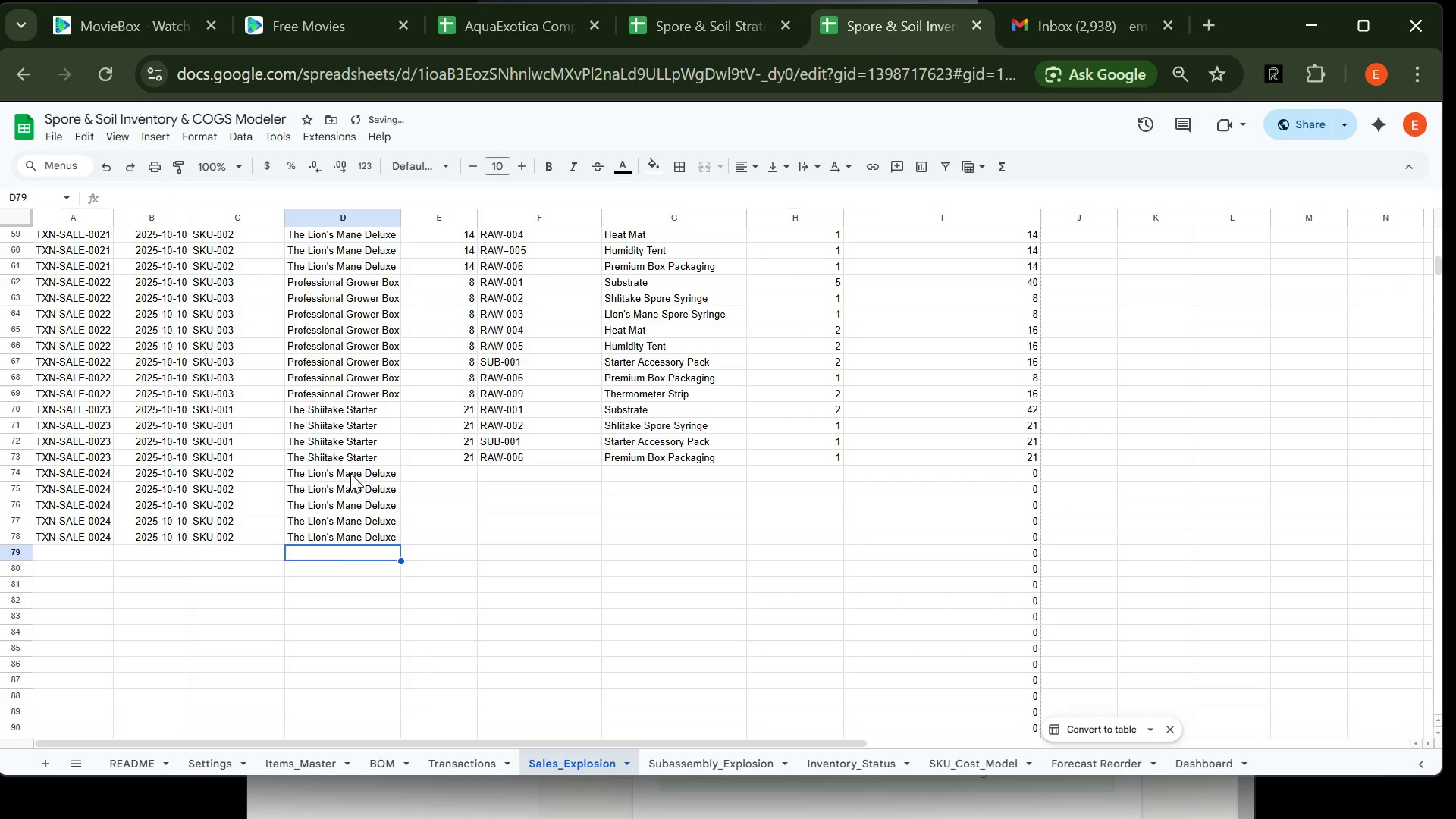 
 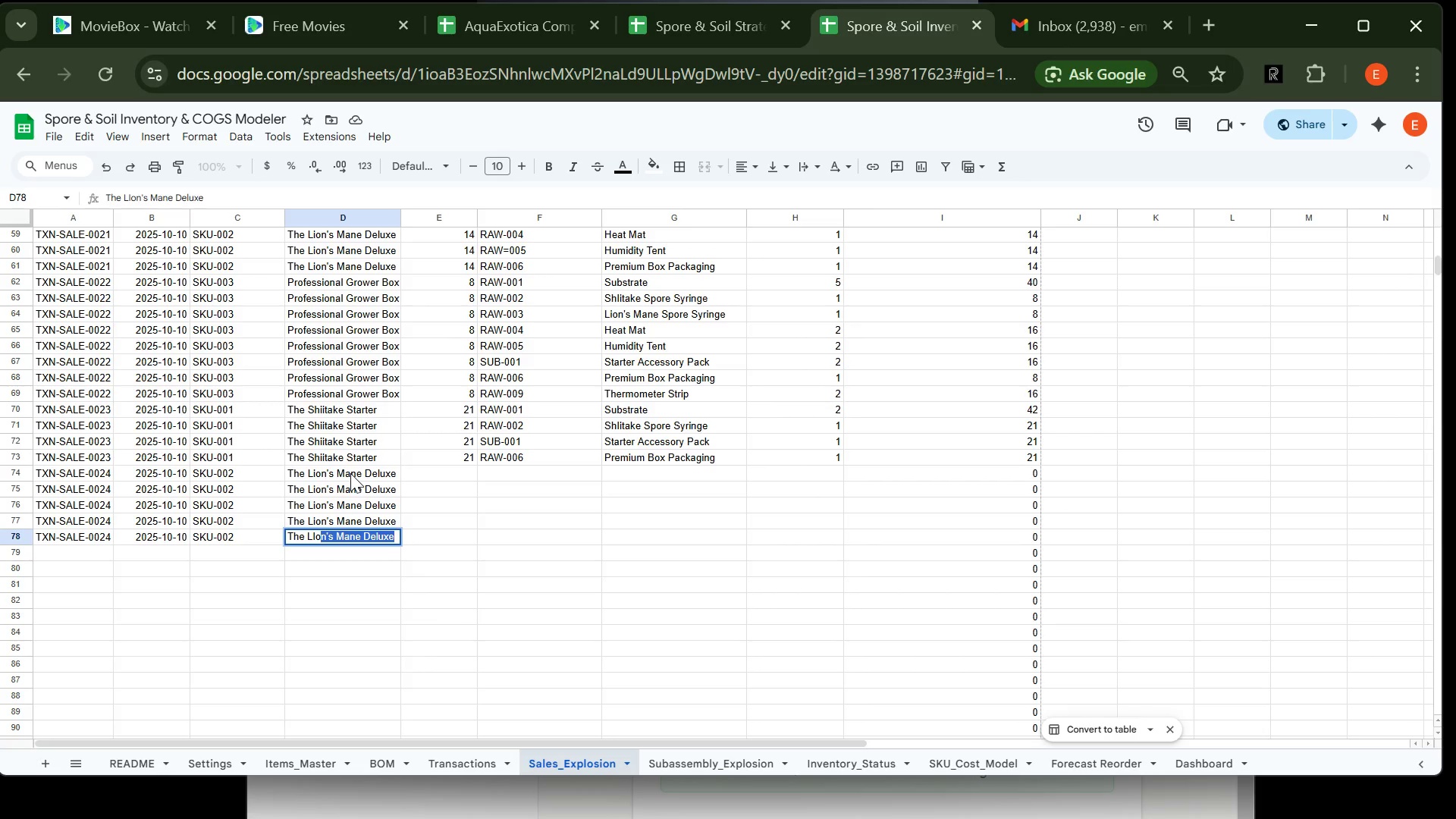 
key(Enter)
 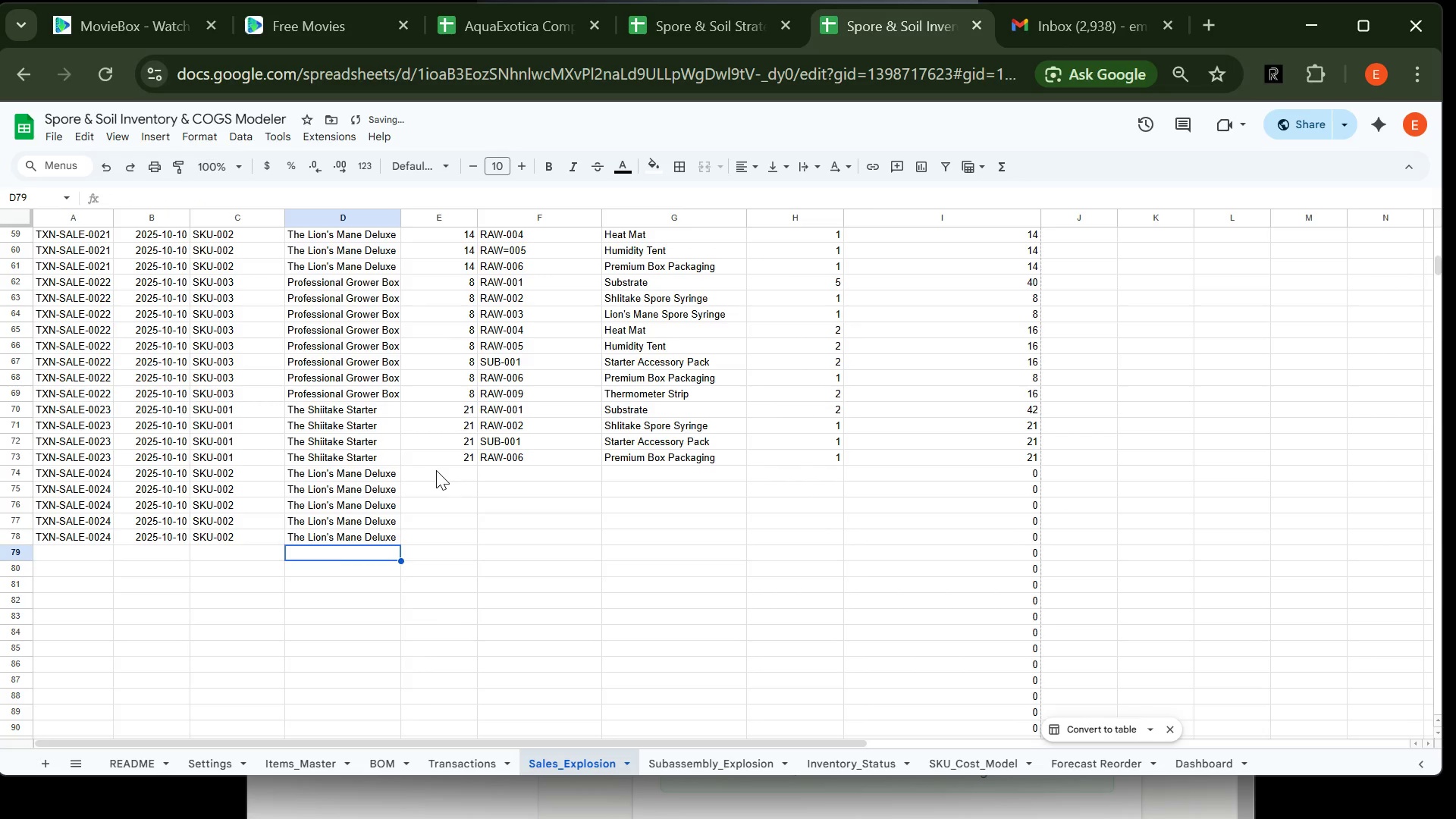 
left_click([441, 473])
 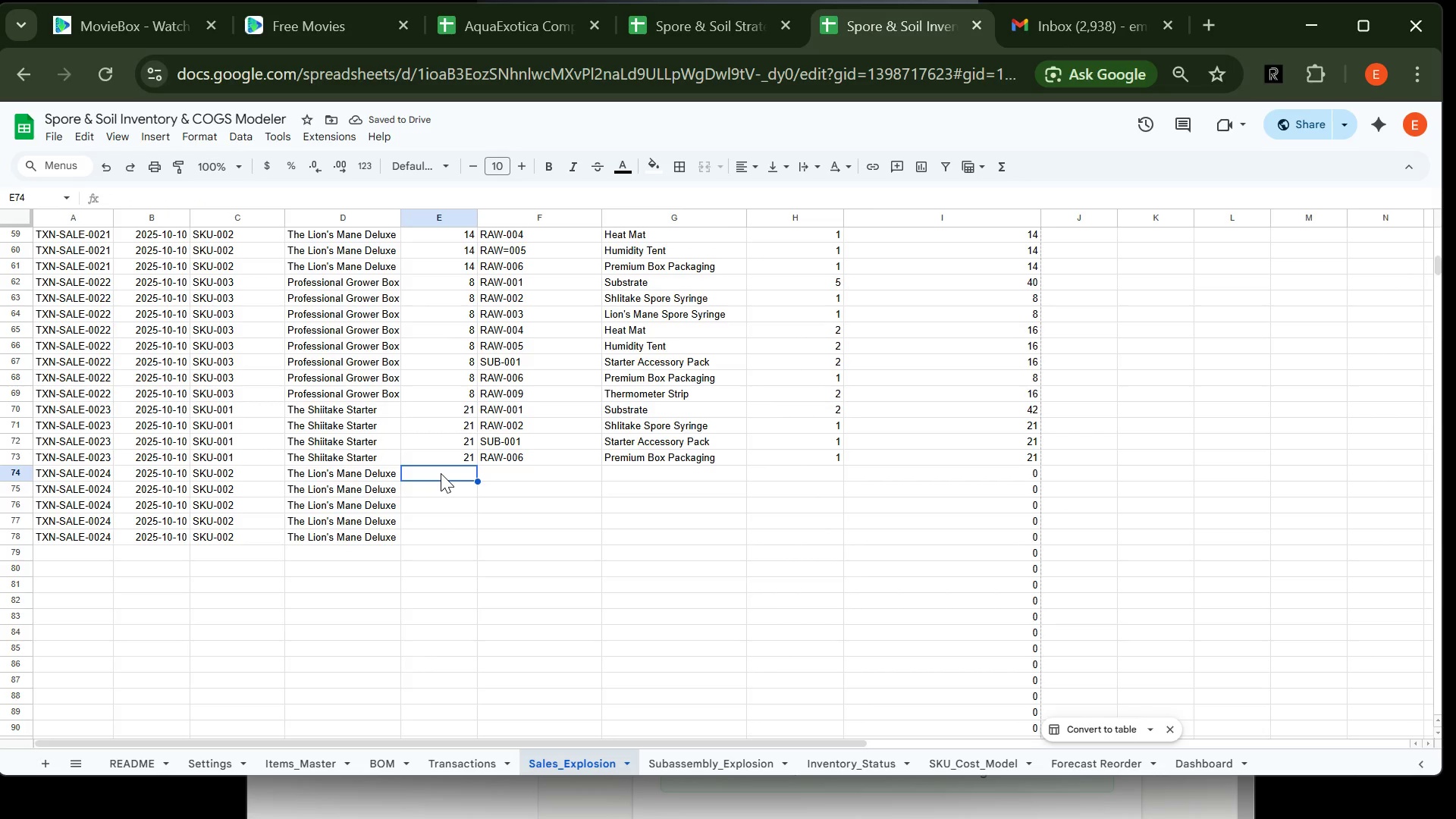 
type(16\)
key(Backspace)
key(Tab)
type(r)
key(Backspace)
type(RAW-001)
key(Tab)
type(Sub)
key(Tab)
 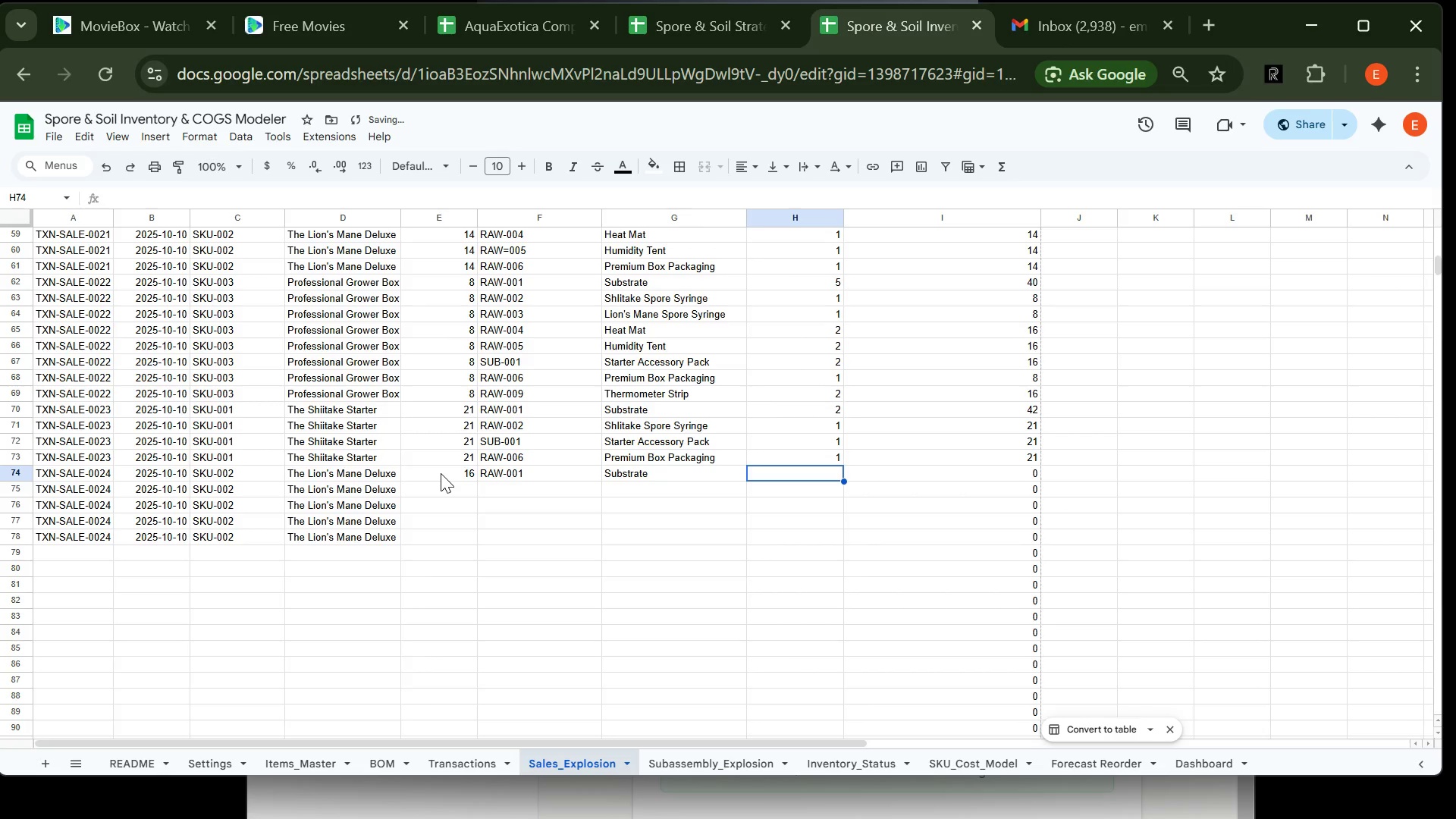 
key(2)
 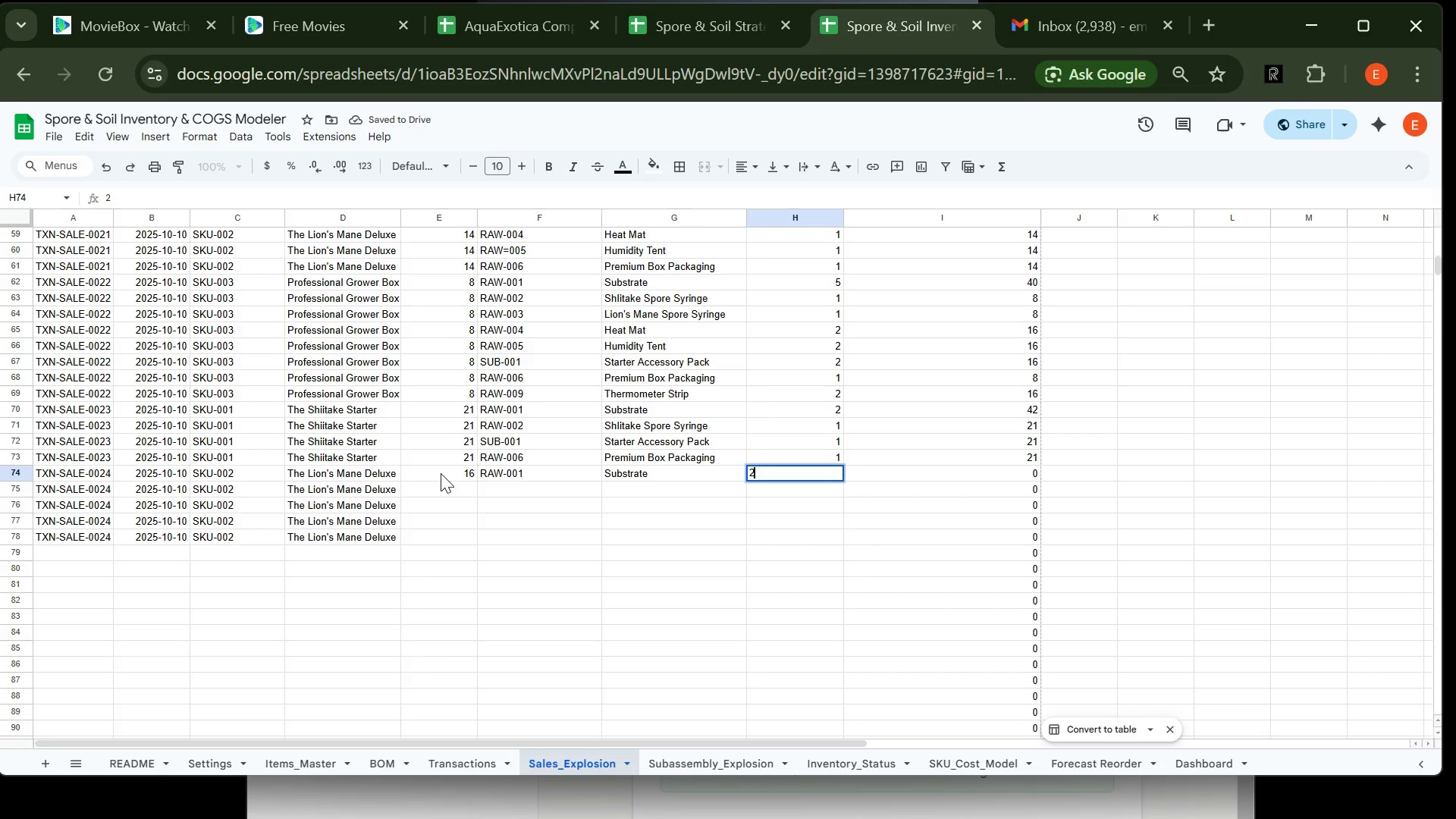 
key(Period)
 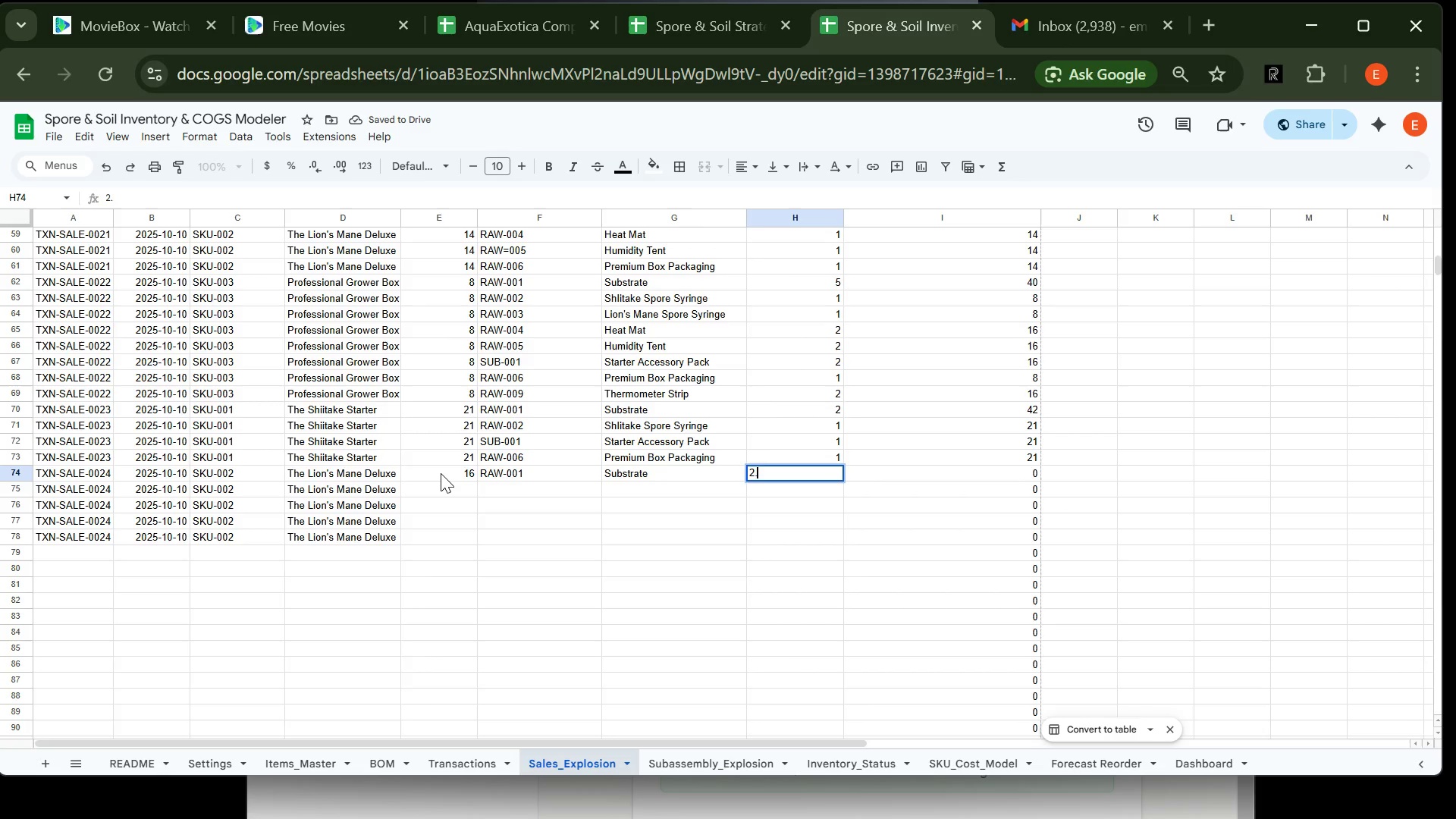 
key(4)
 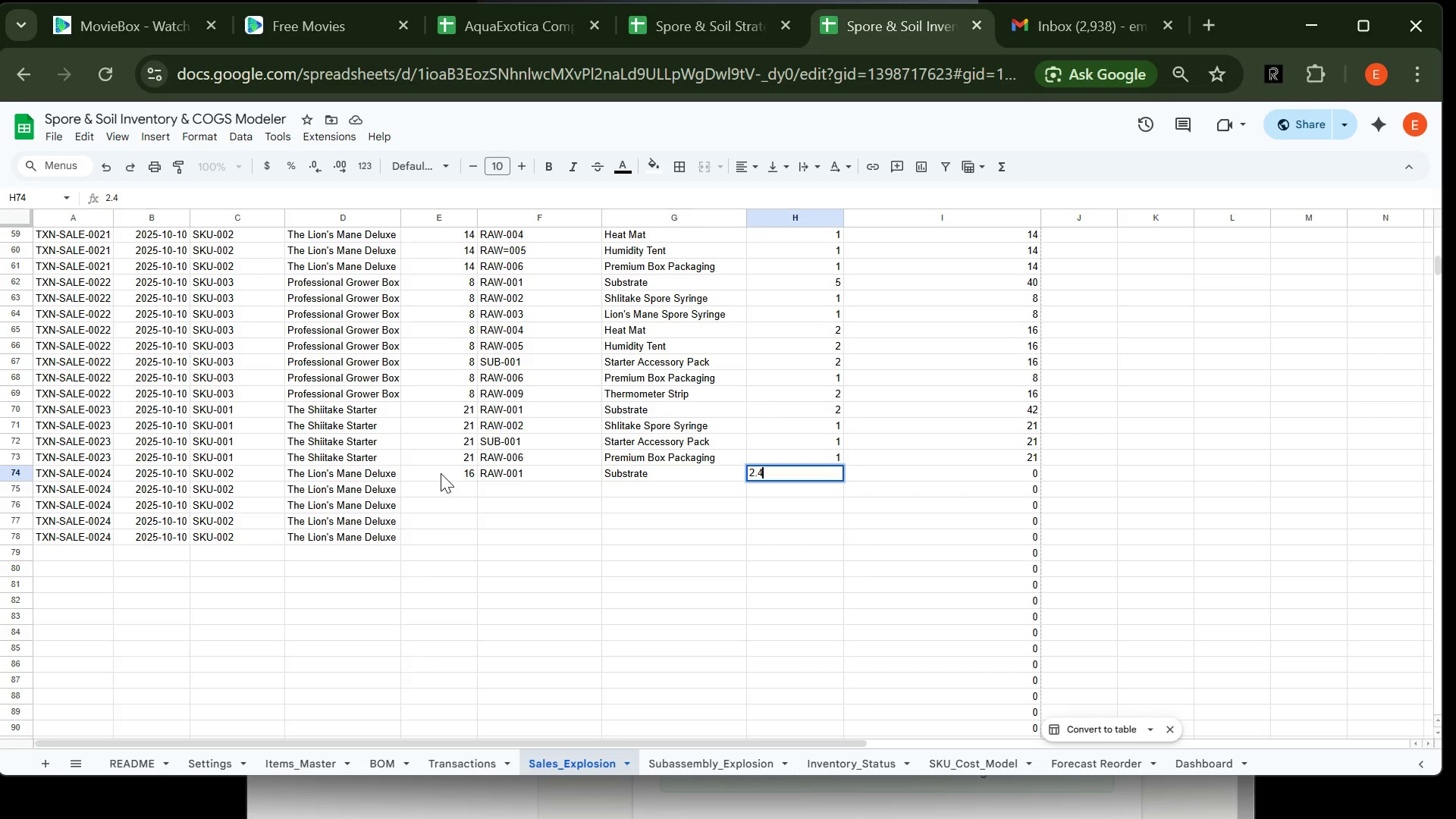 
key(Backspace)
 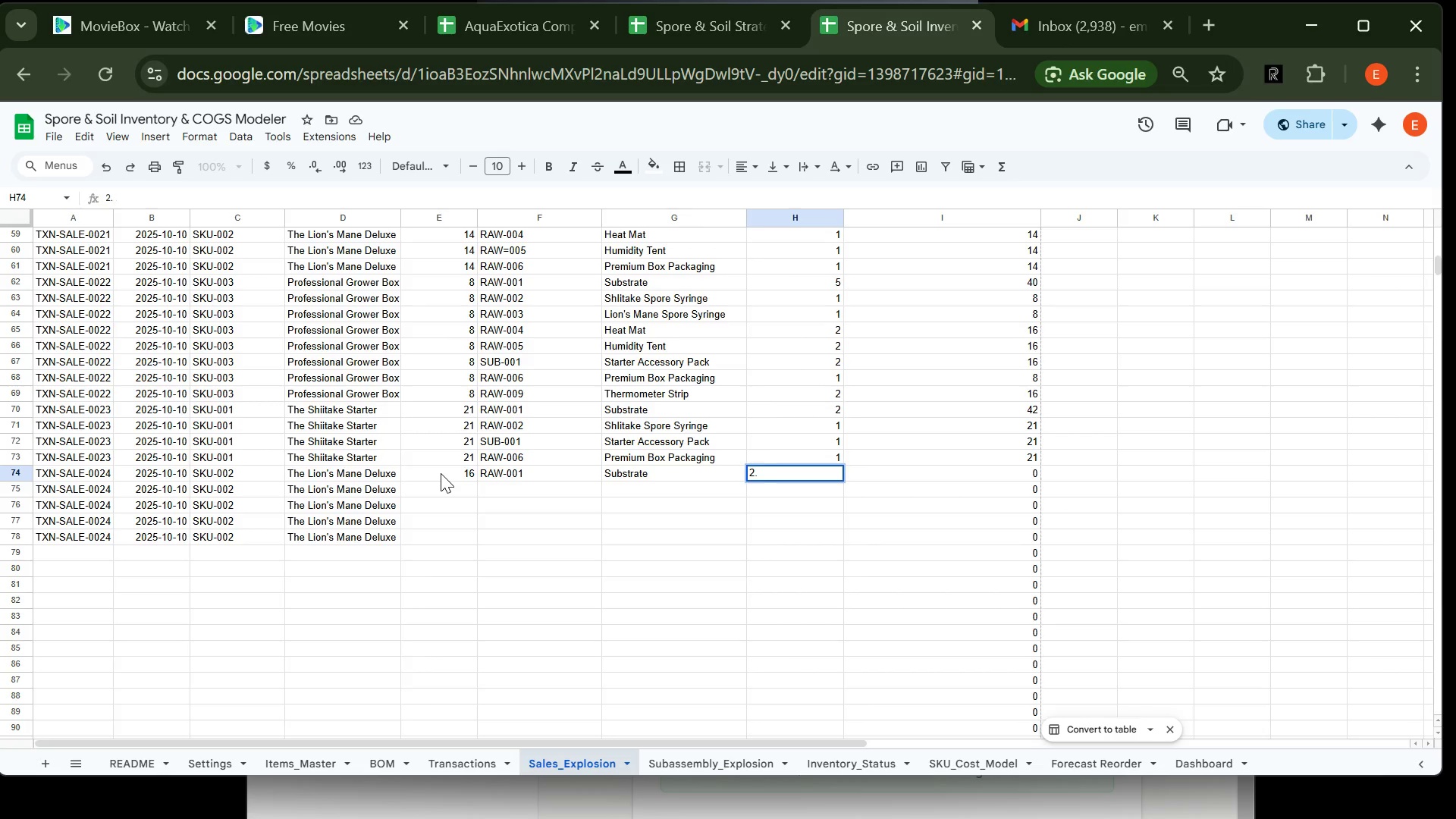 
key(5)
 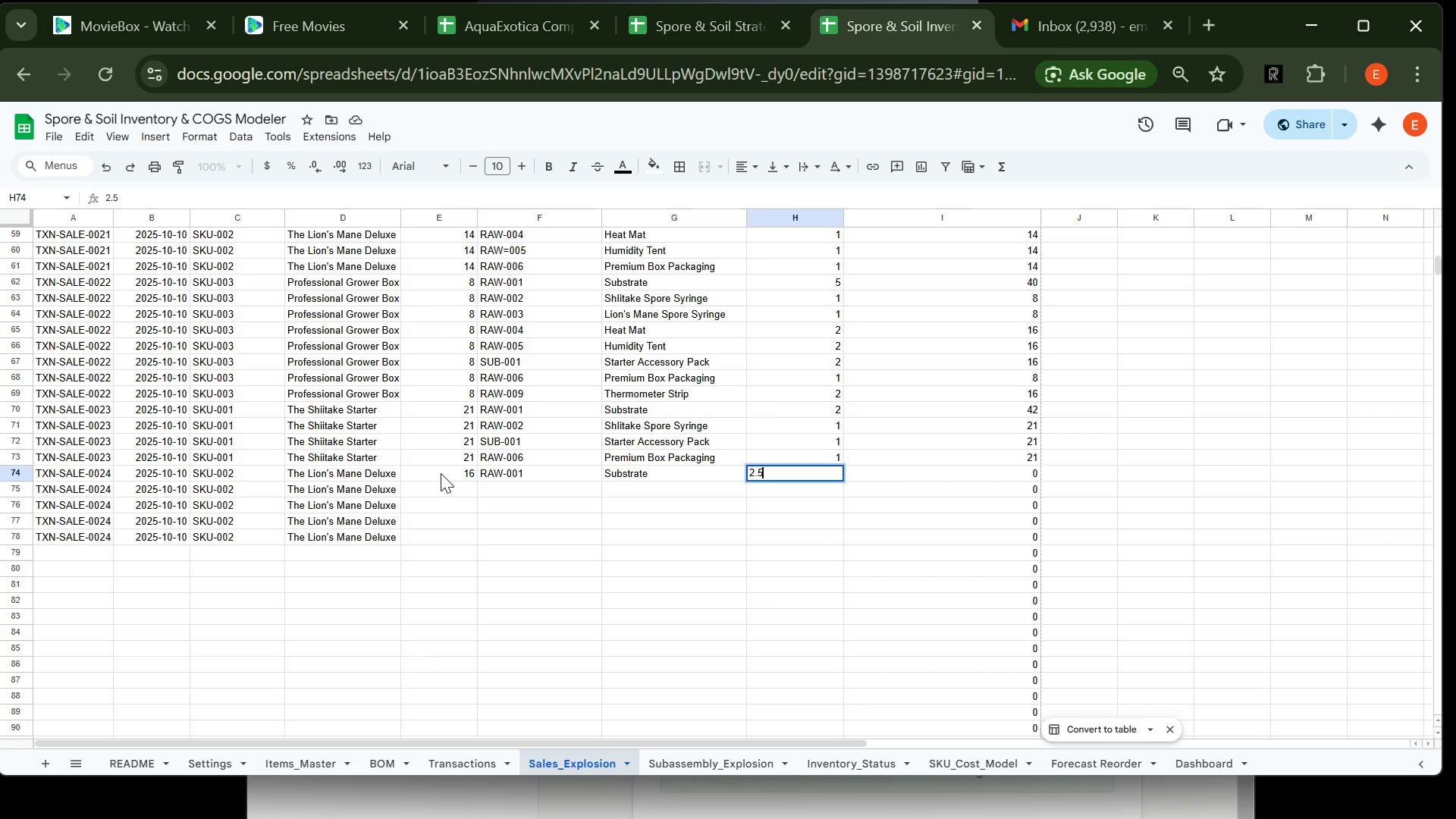 
key(Enter)
 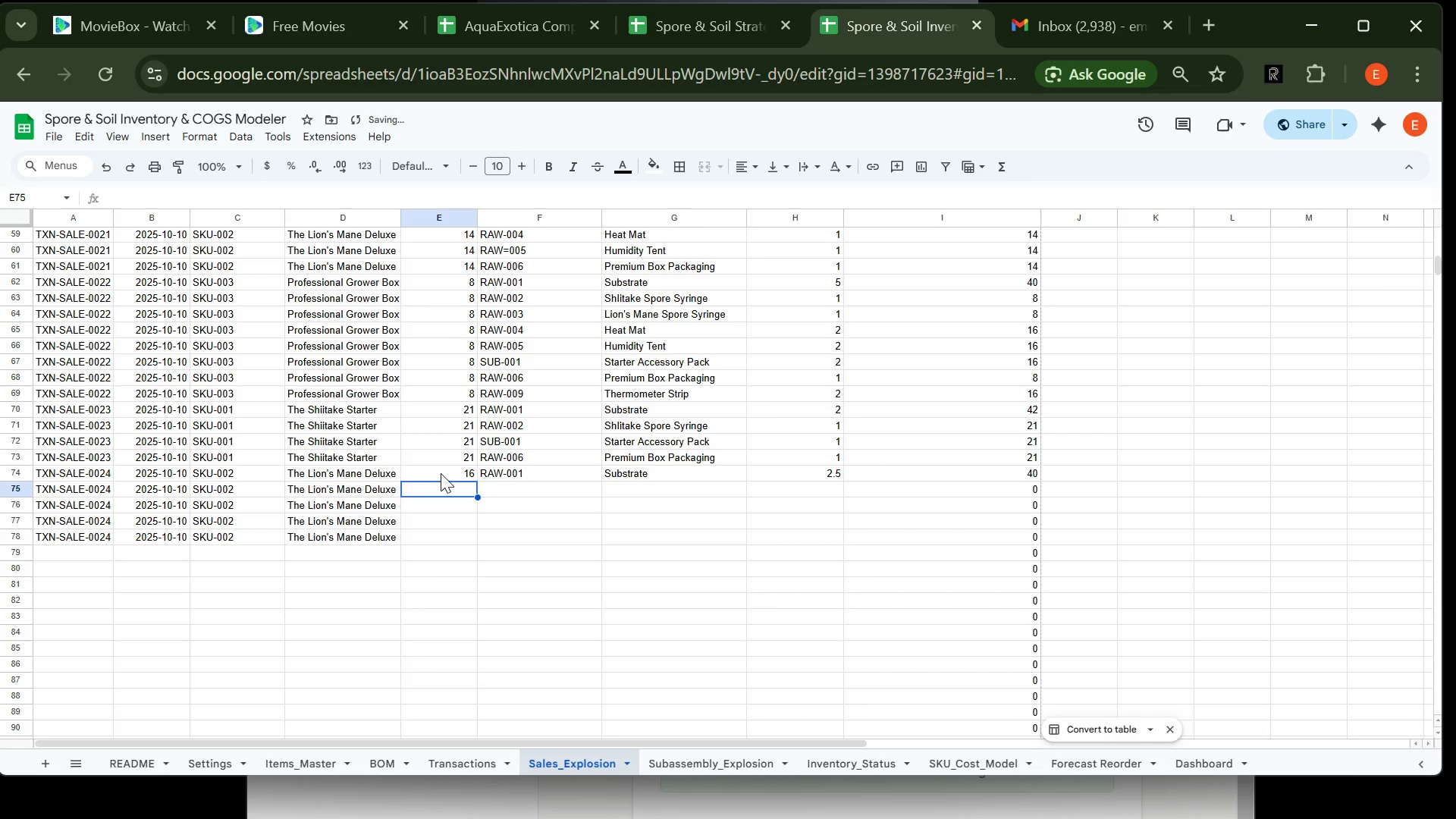 
type(16)
key(Tab)
type(RAW-003)
key(Tab)
 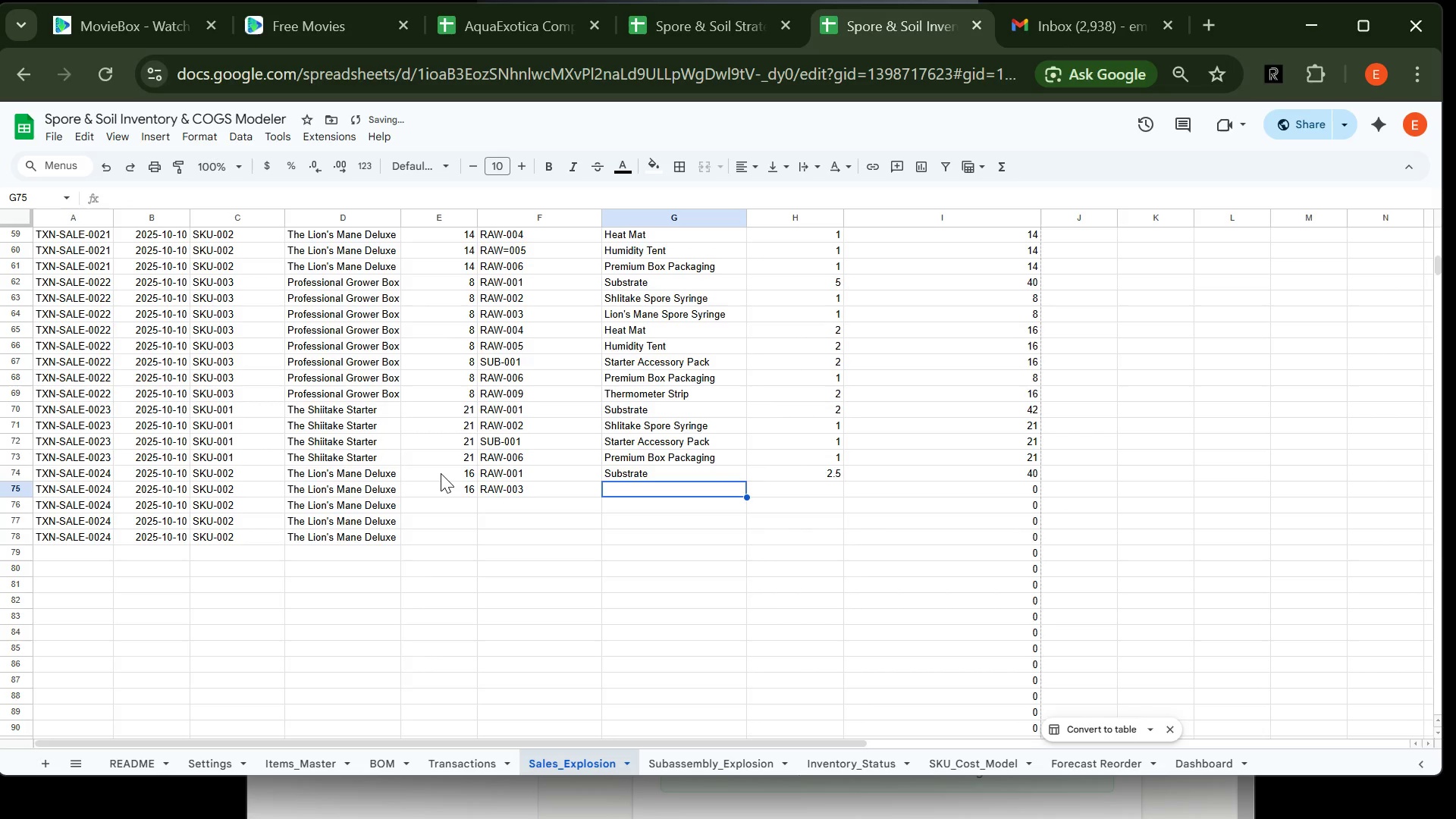 
type(Lio)
key(Tab)
type(1)
 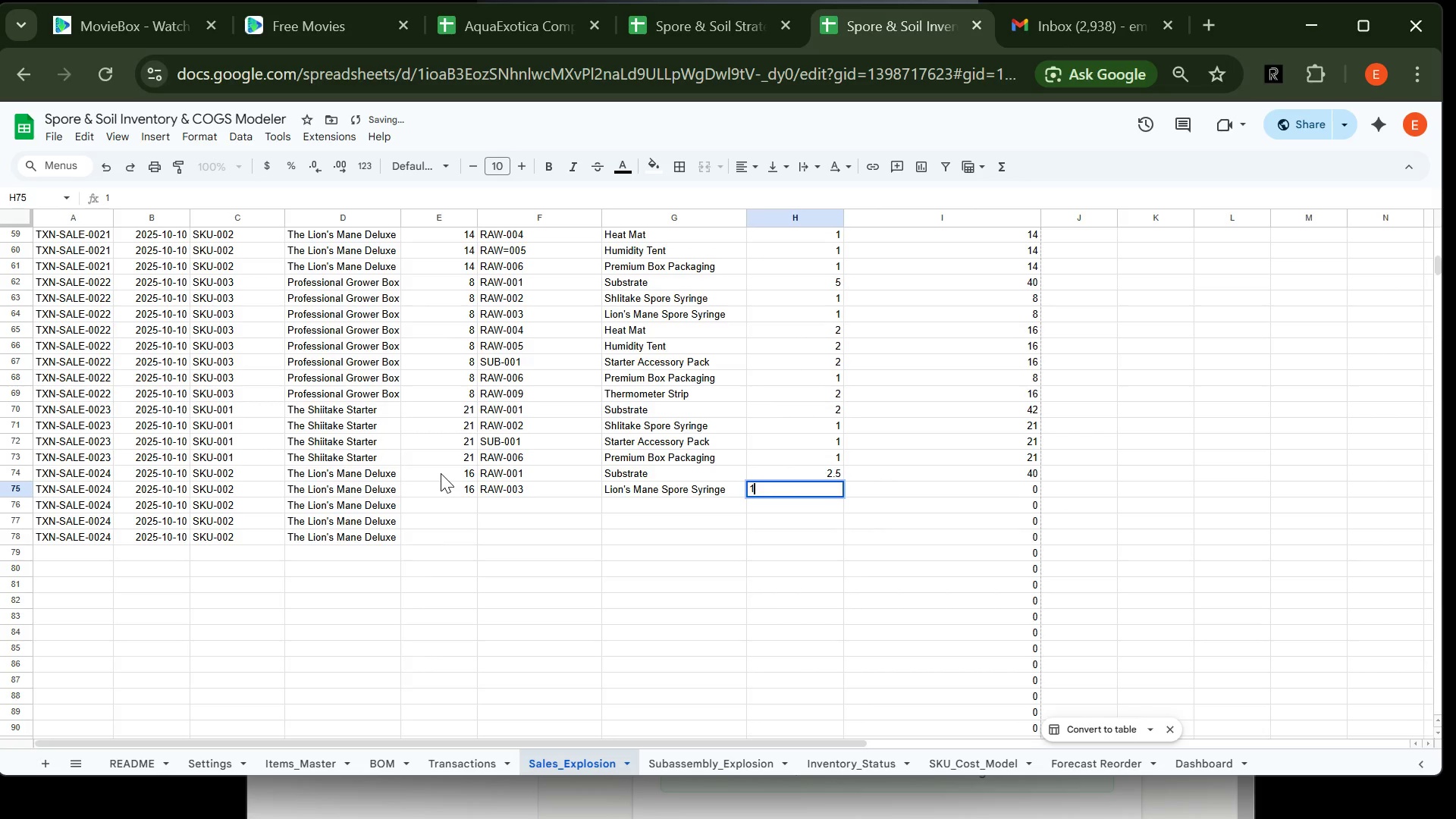 
key(Enter)
 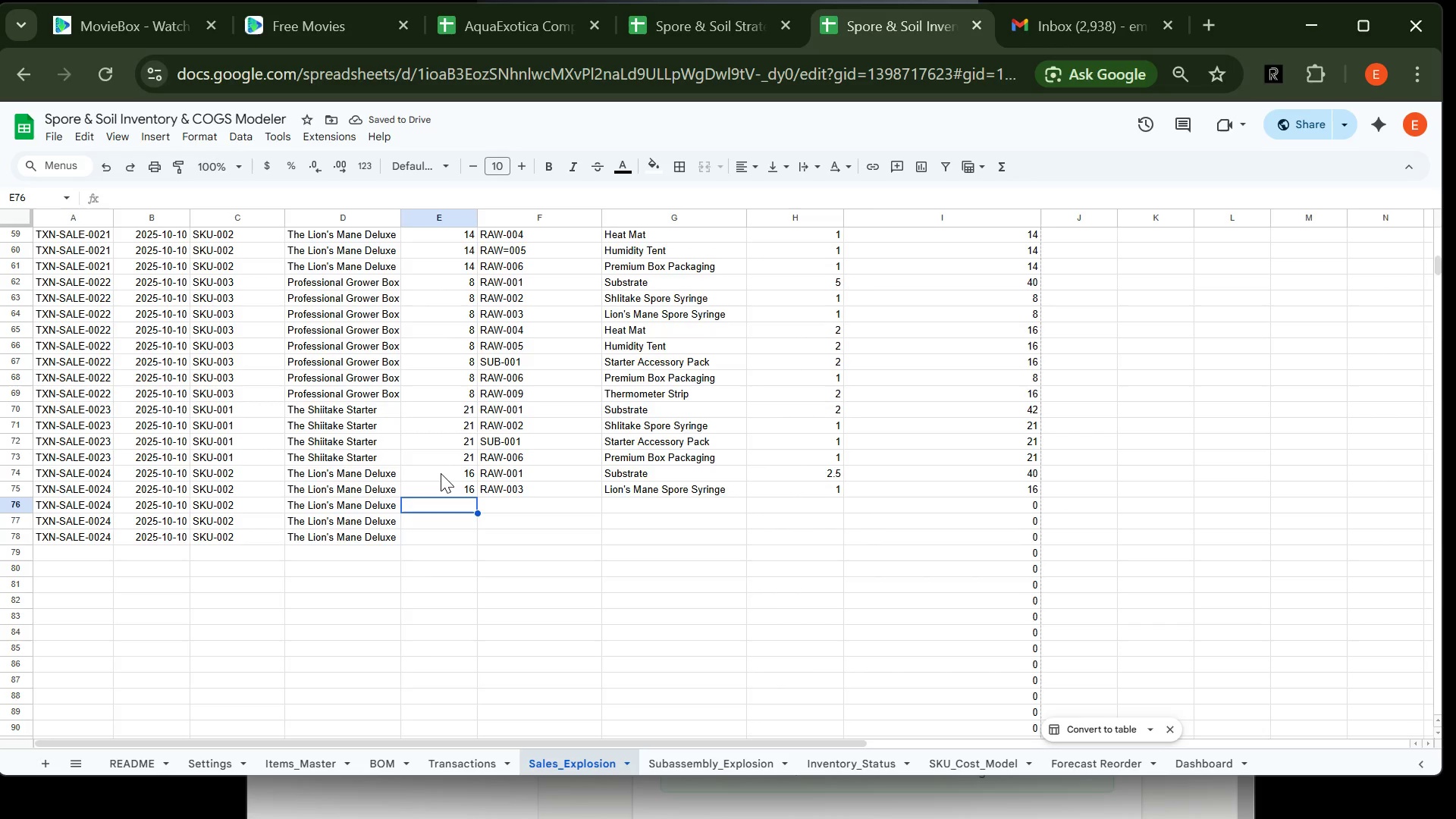 
type(16)
key(Tab)
type(RAW-004)
key(Tab)
type(Heat)
key(Tab)
type(1)
 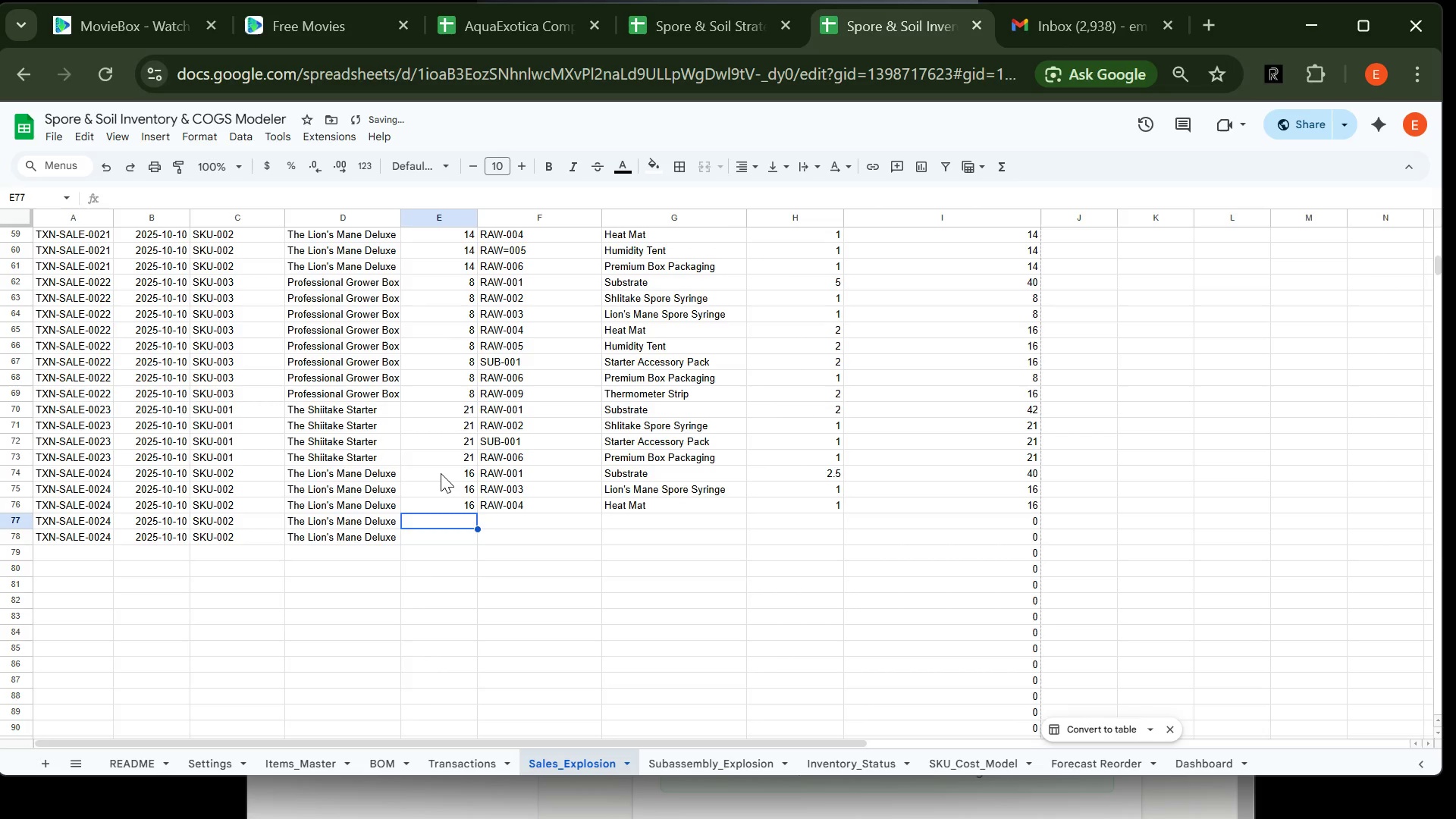 
 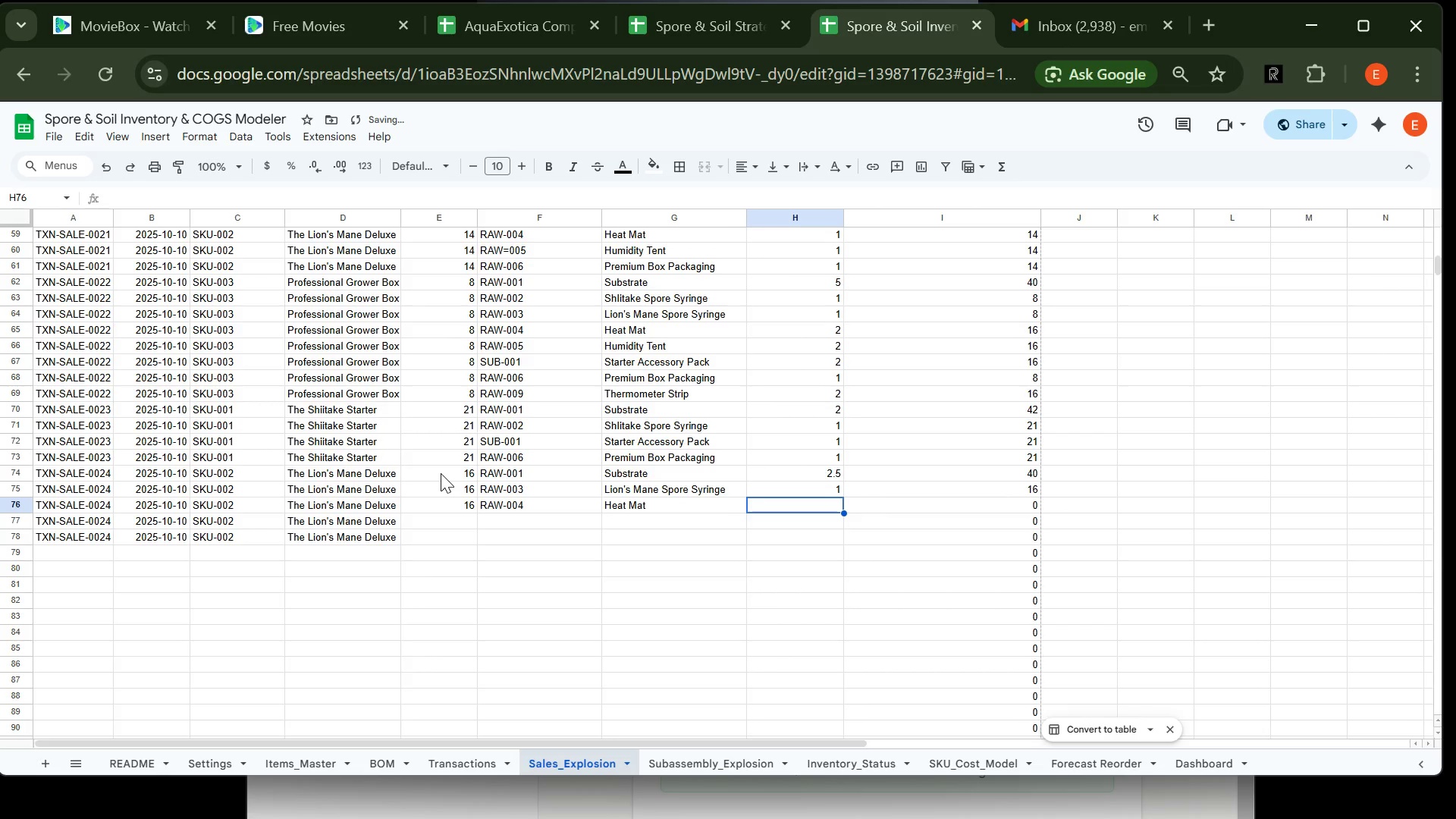 
key(Enter)
 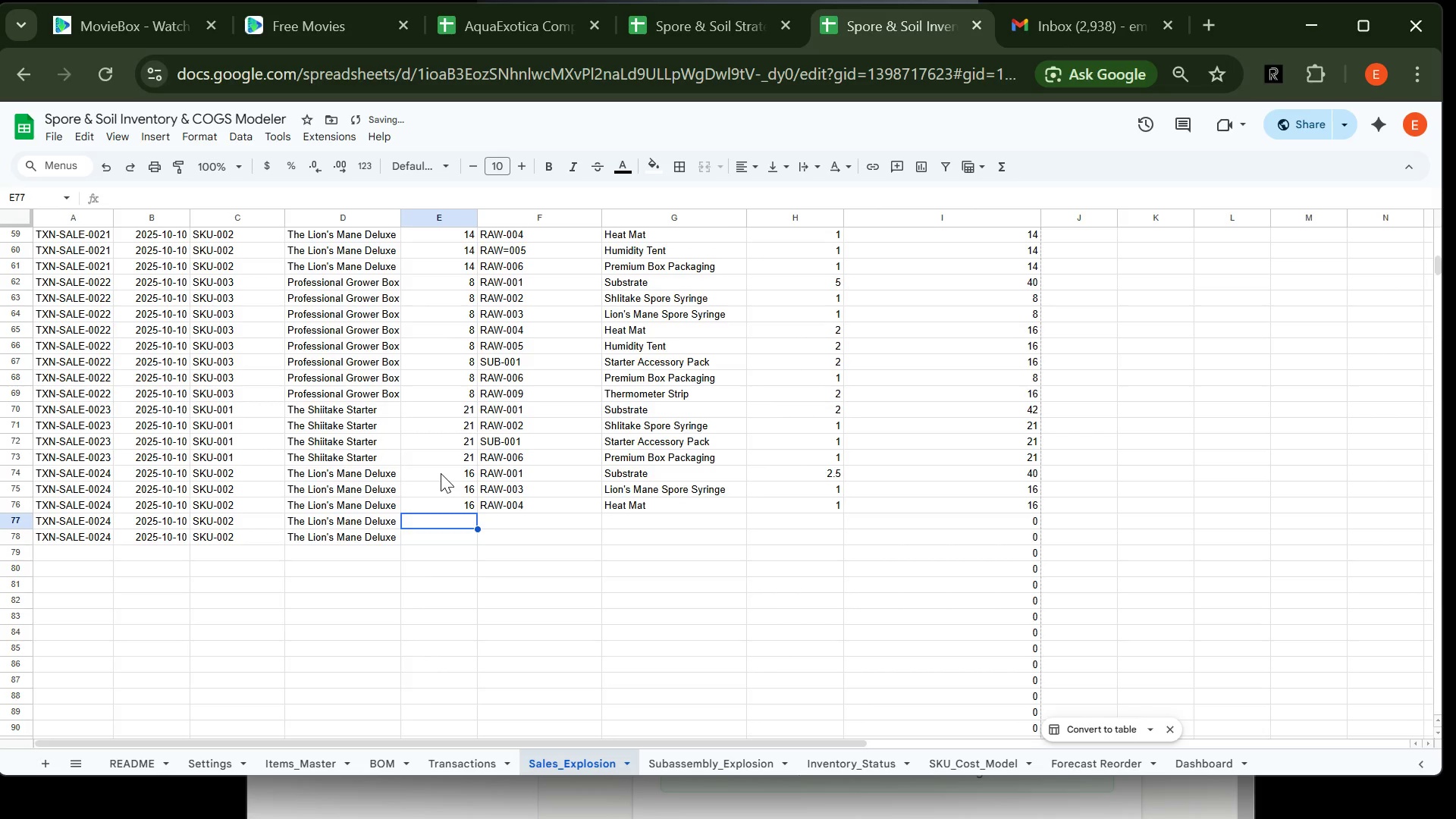 
type(16)
key(Tab)
type(RAW-005)
key(Tab)
type(Hum)
key(Tab)
type(1)
 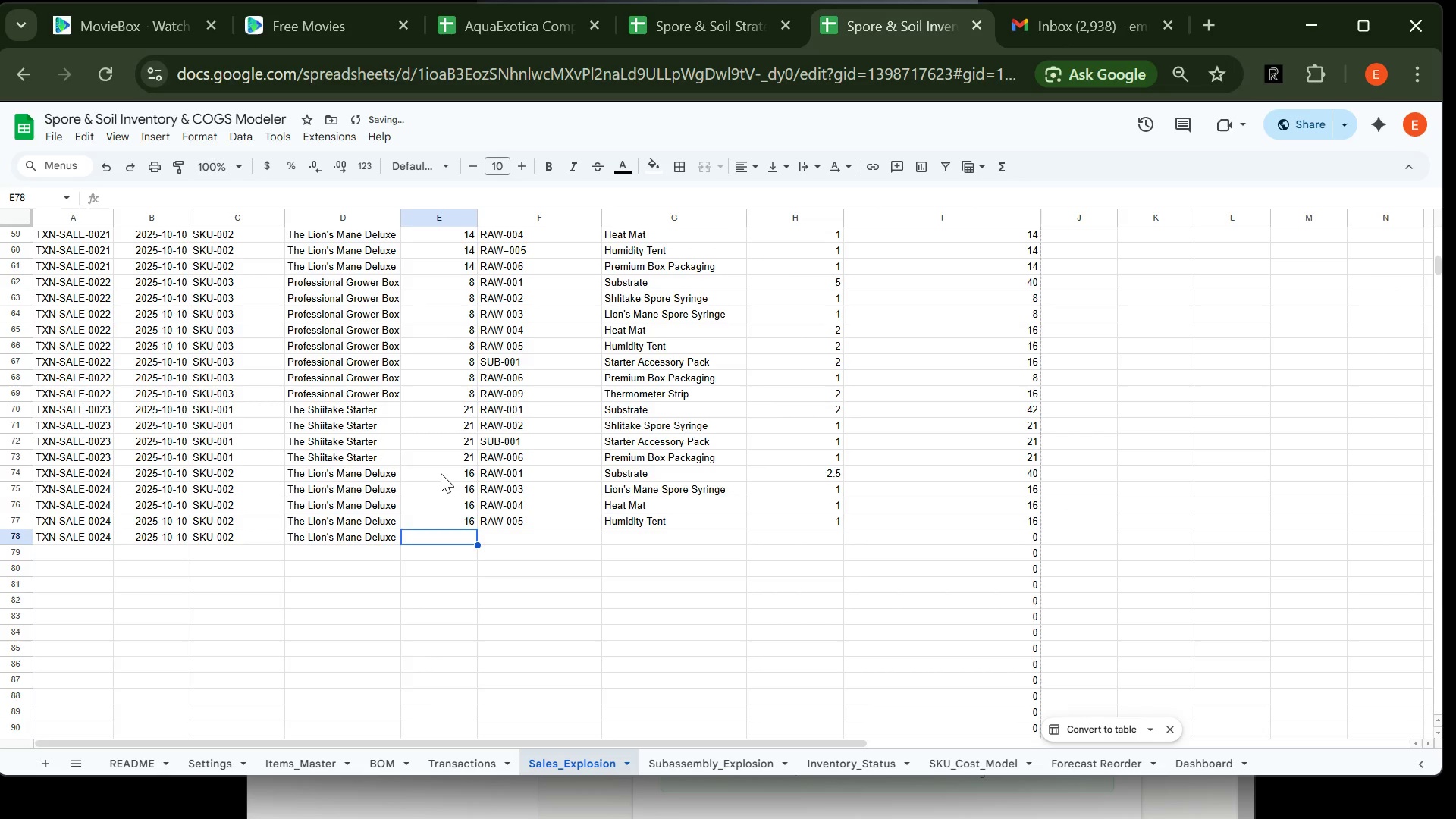 
 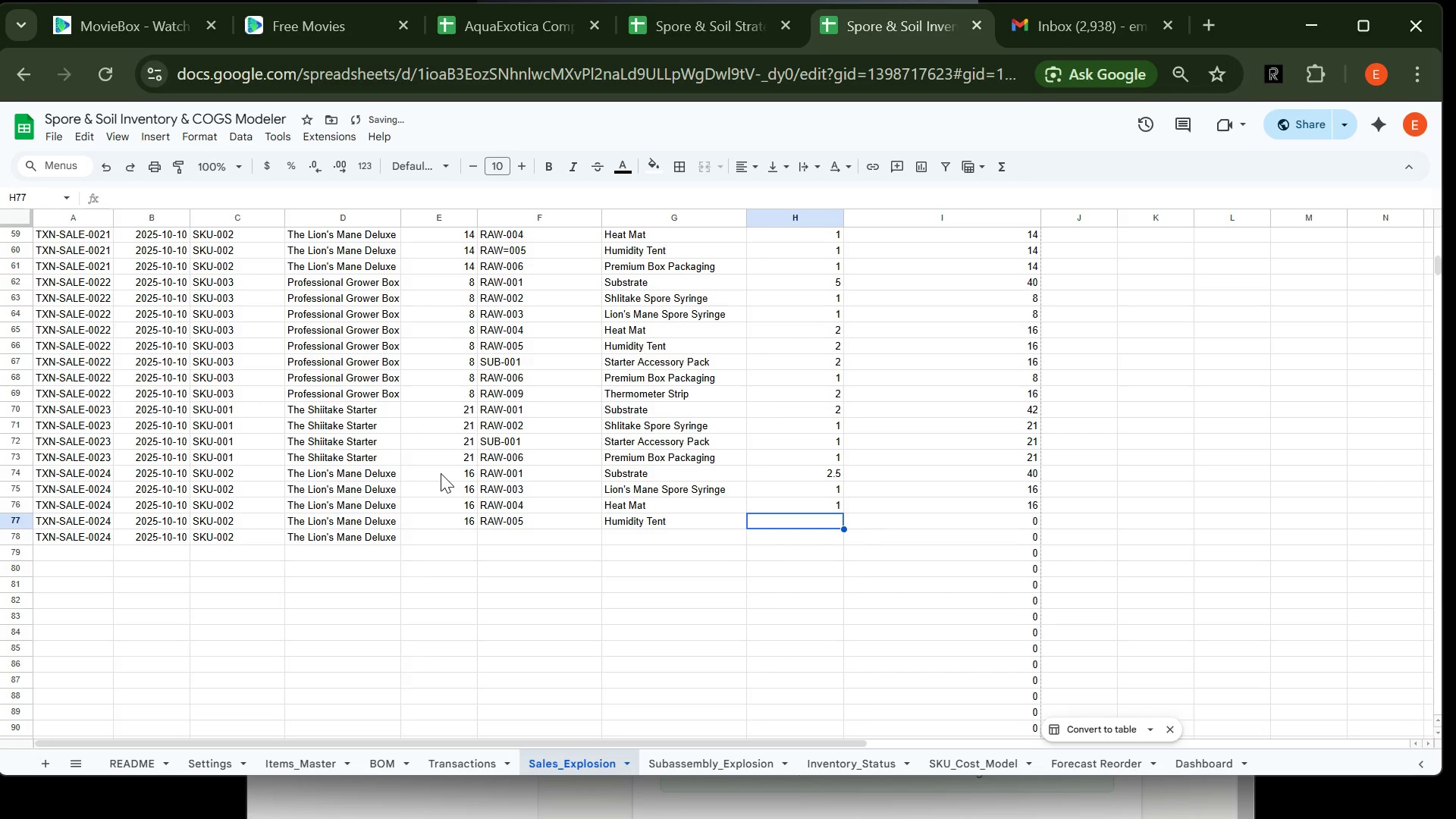 
key(Enter)
 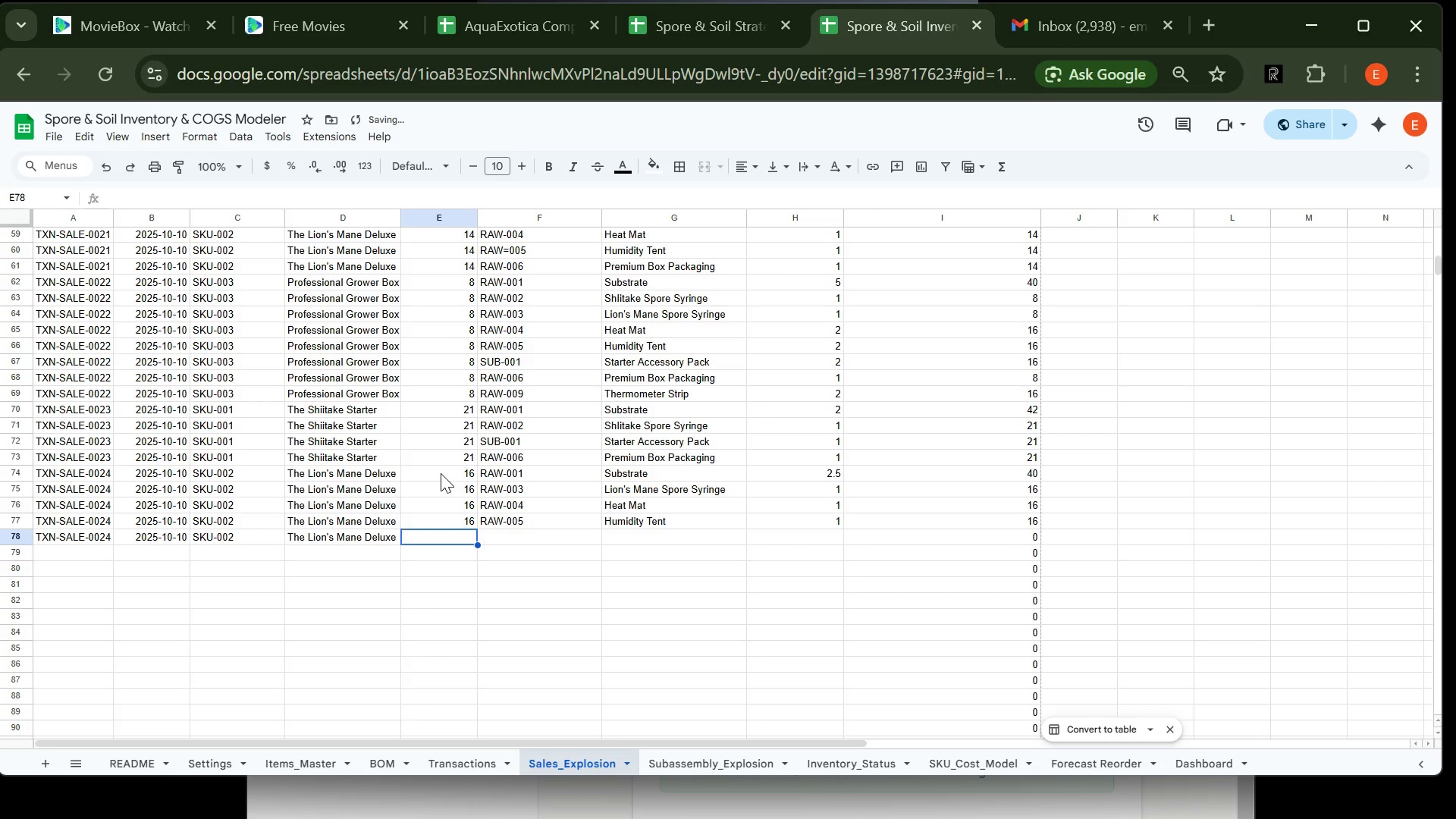 
type(16)
key(Tab)
 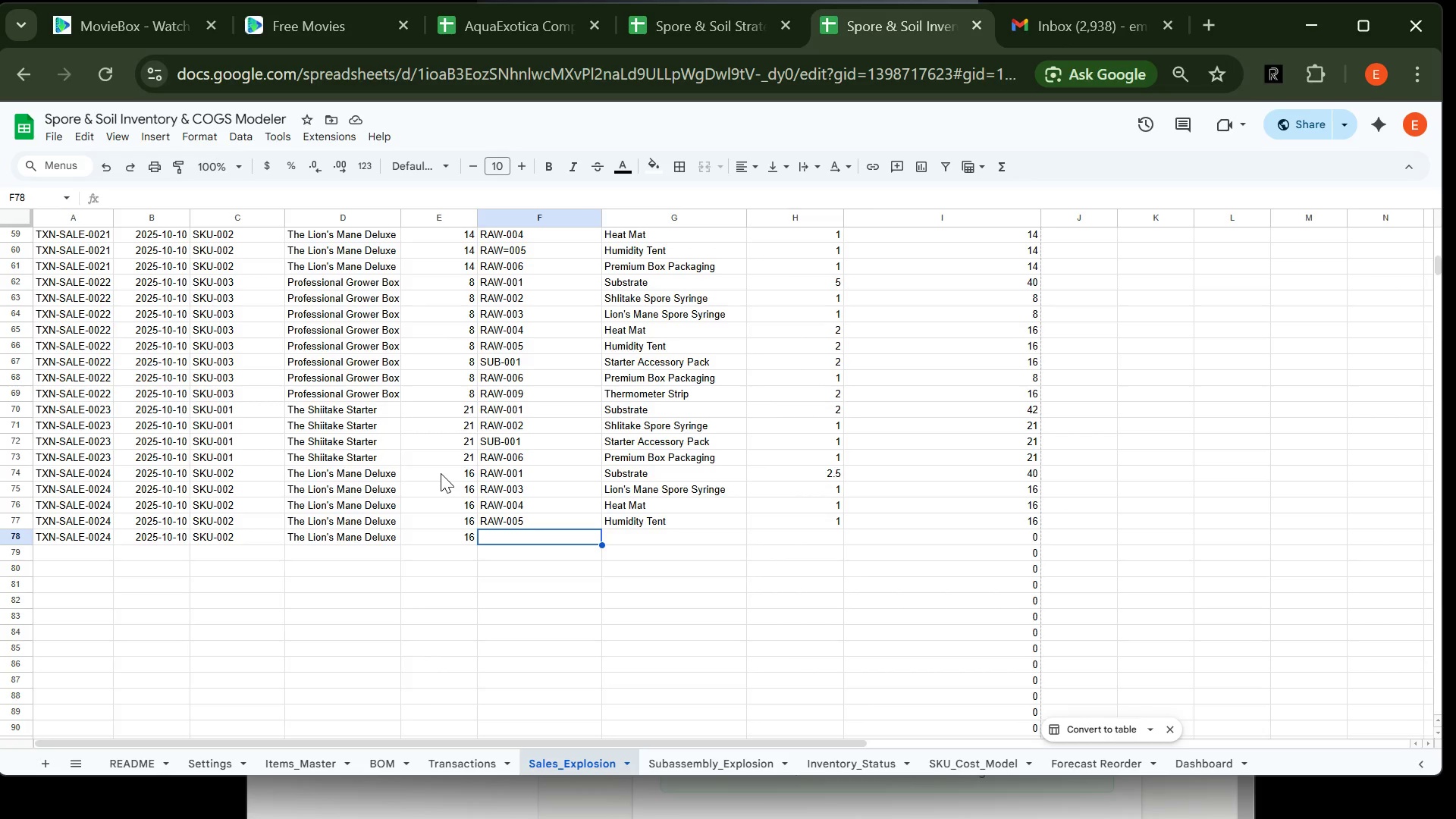 
wait(8.34)
 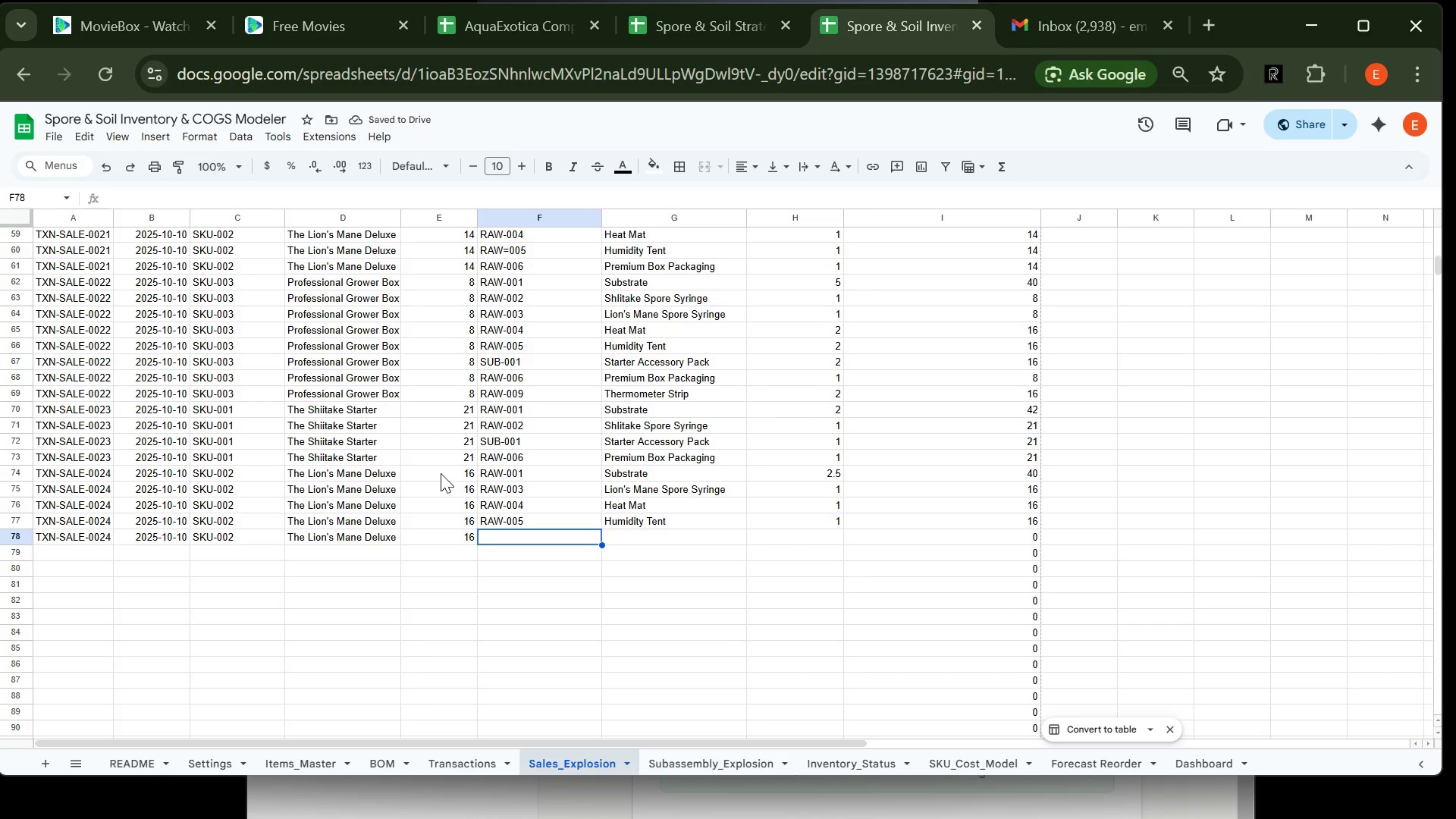 
type(RAW-006)
key(Tab)
type(Pre)
 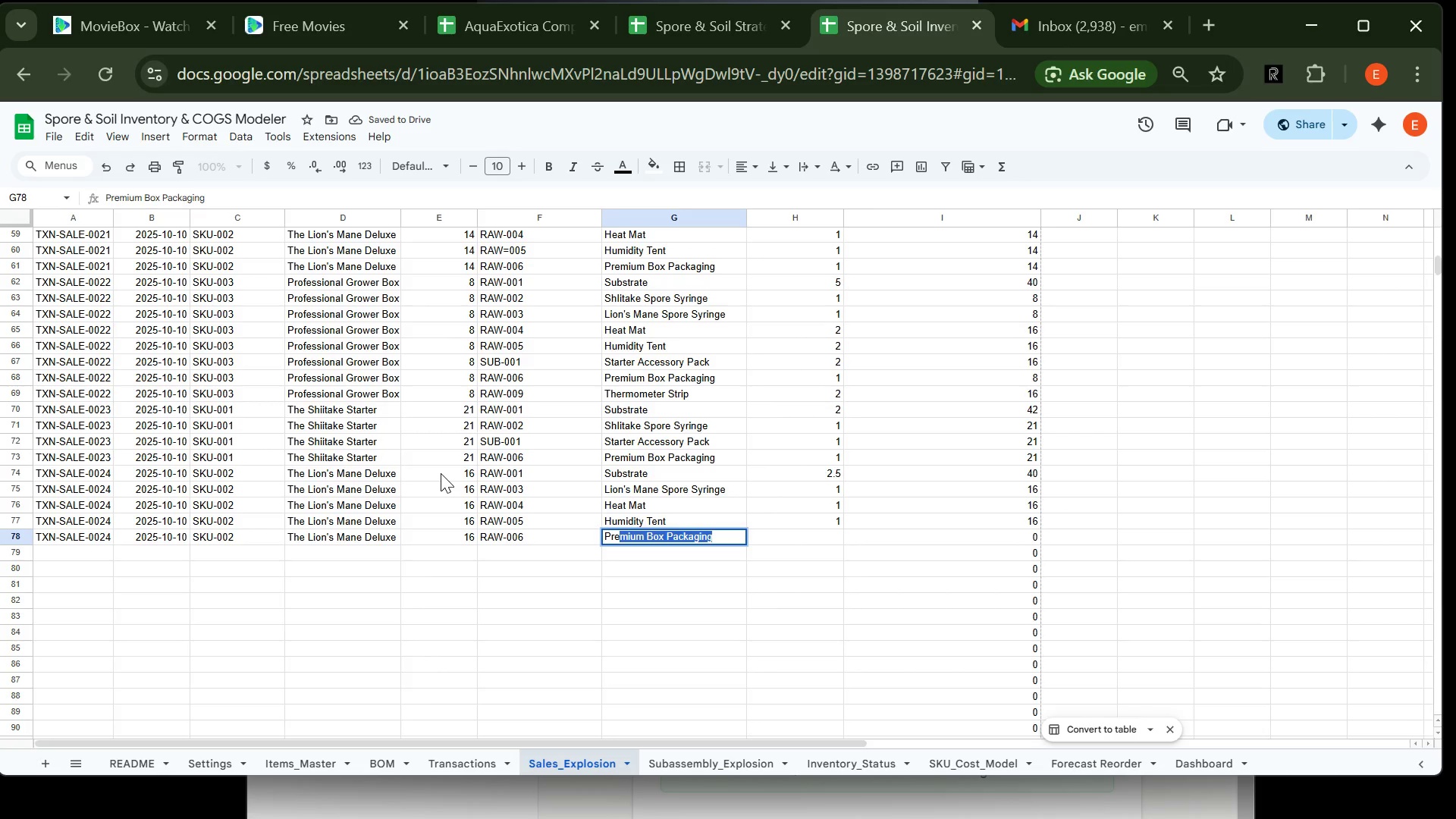 
key(M)
 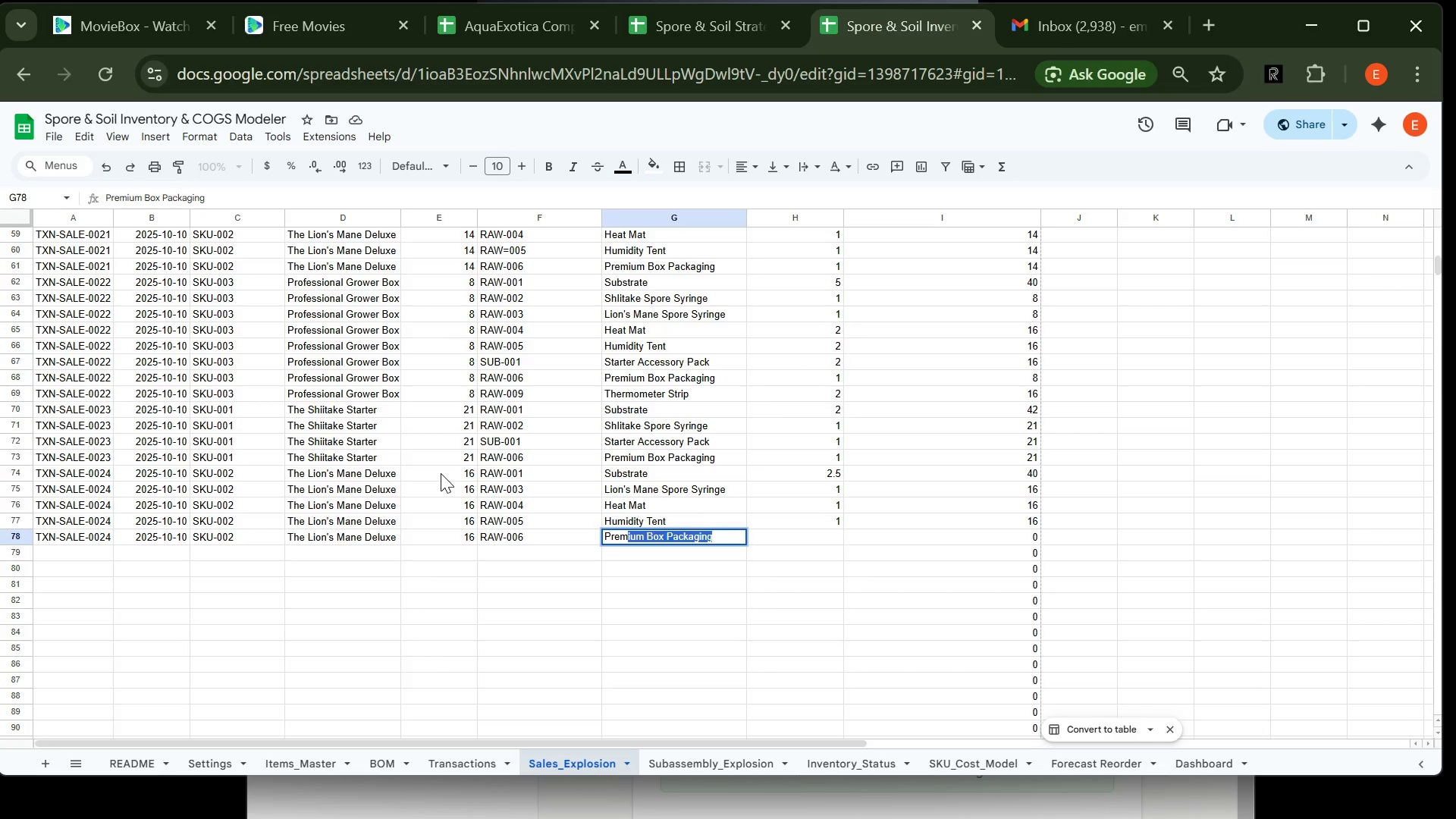 
key(Tab)
 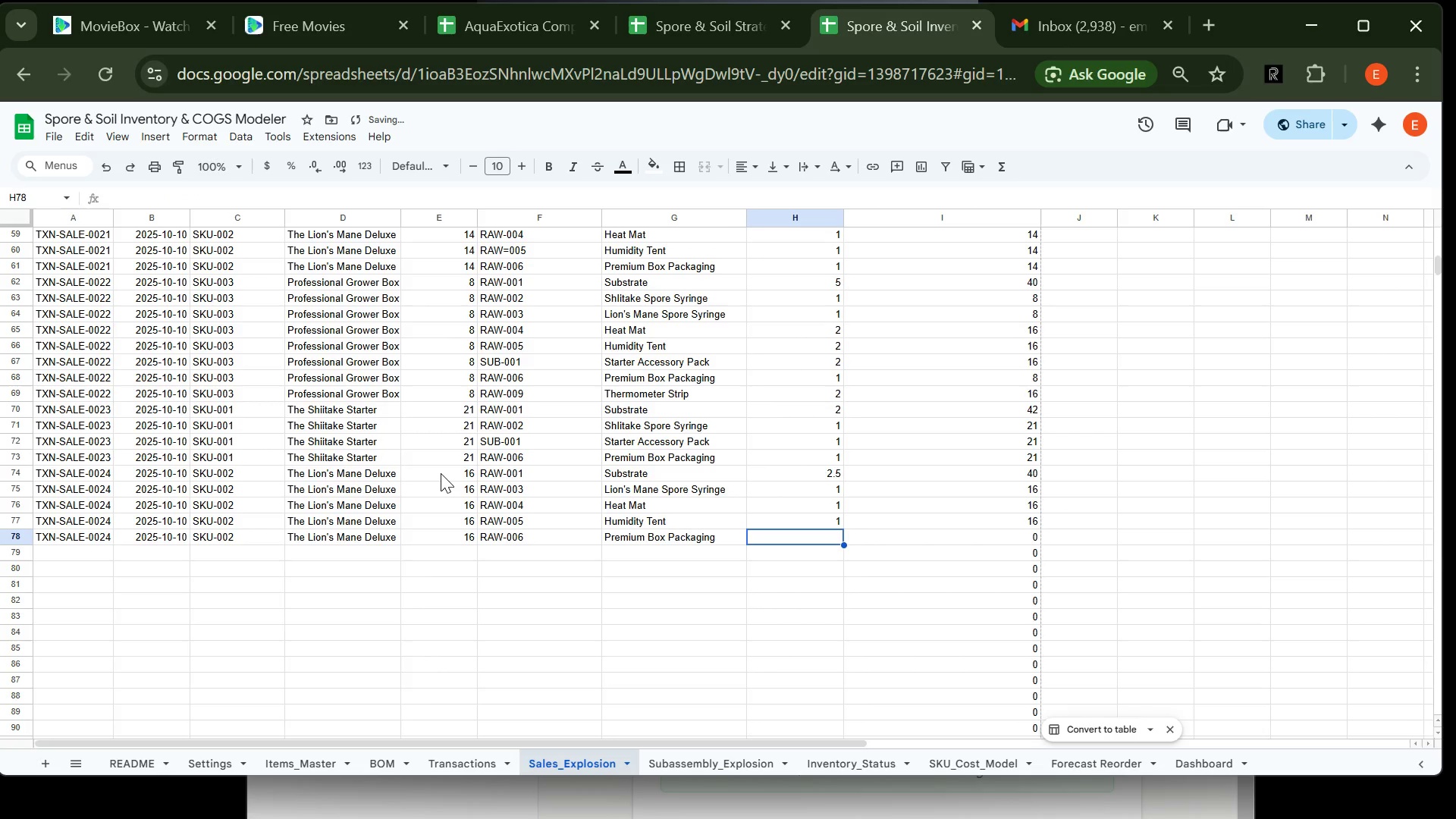 
key(1)
 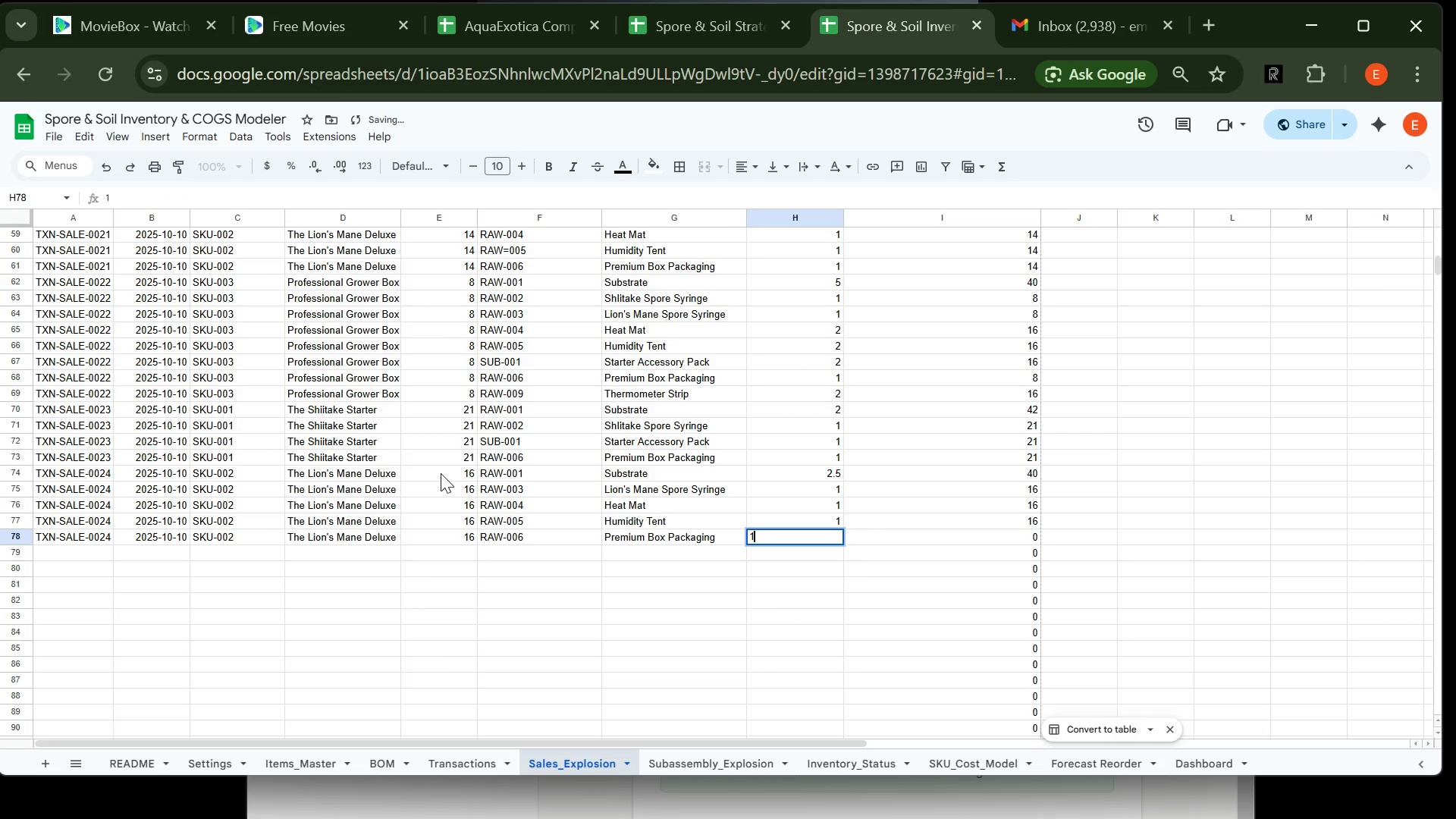 
key(Tab)
 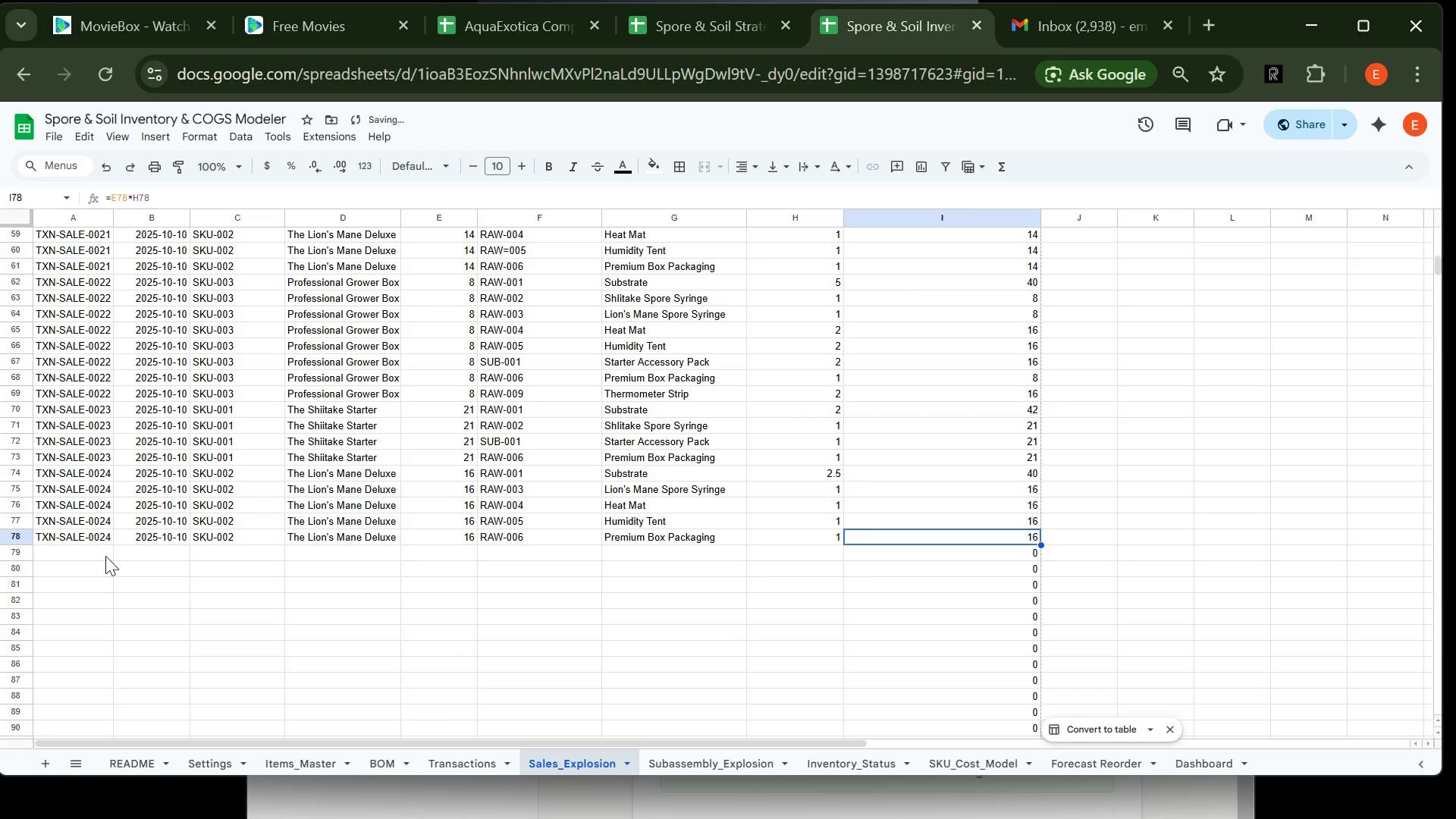 
left_click([86, 554])
 